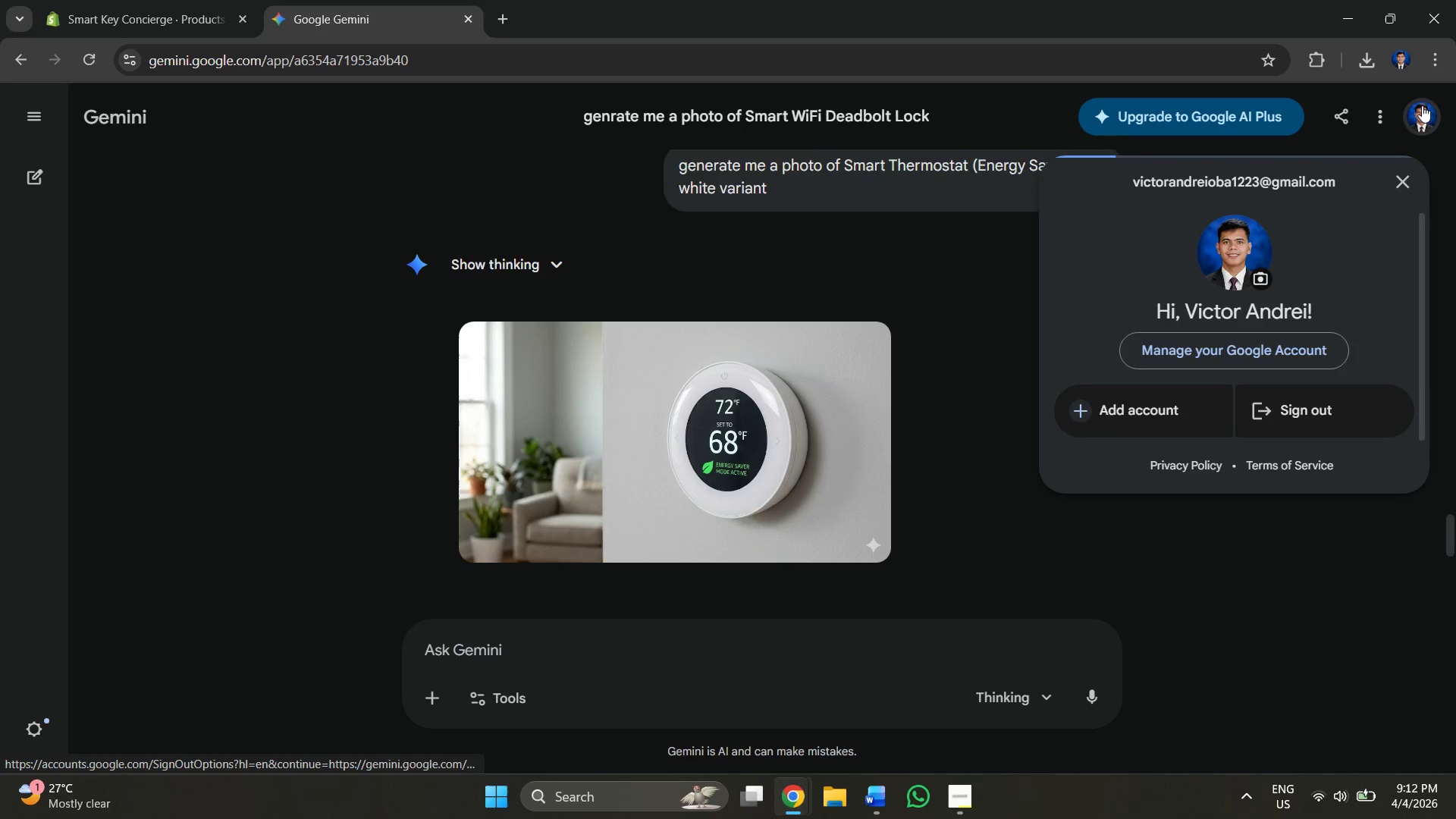 
left_click([1123, 578])
 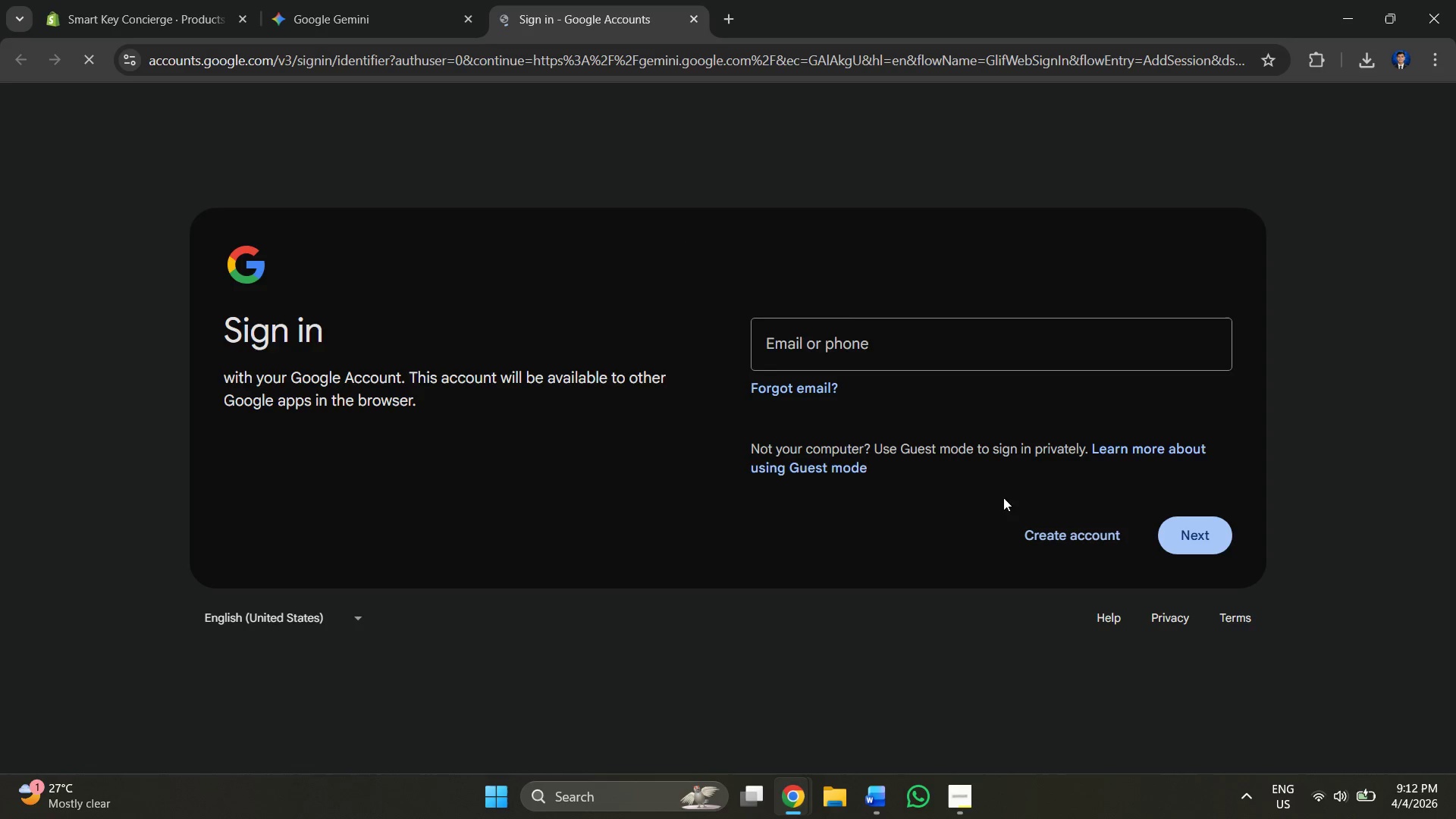 
left_click([869, 340])
 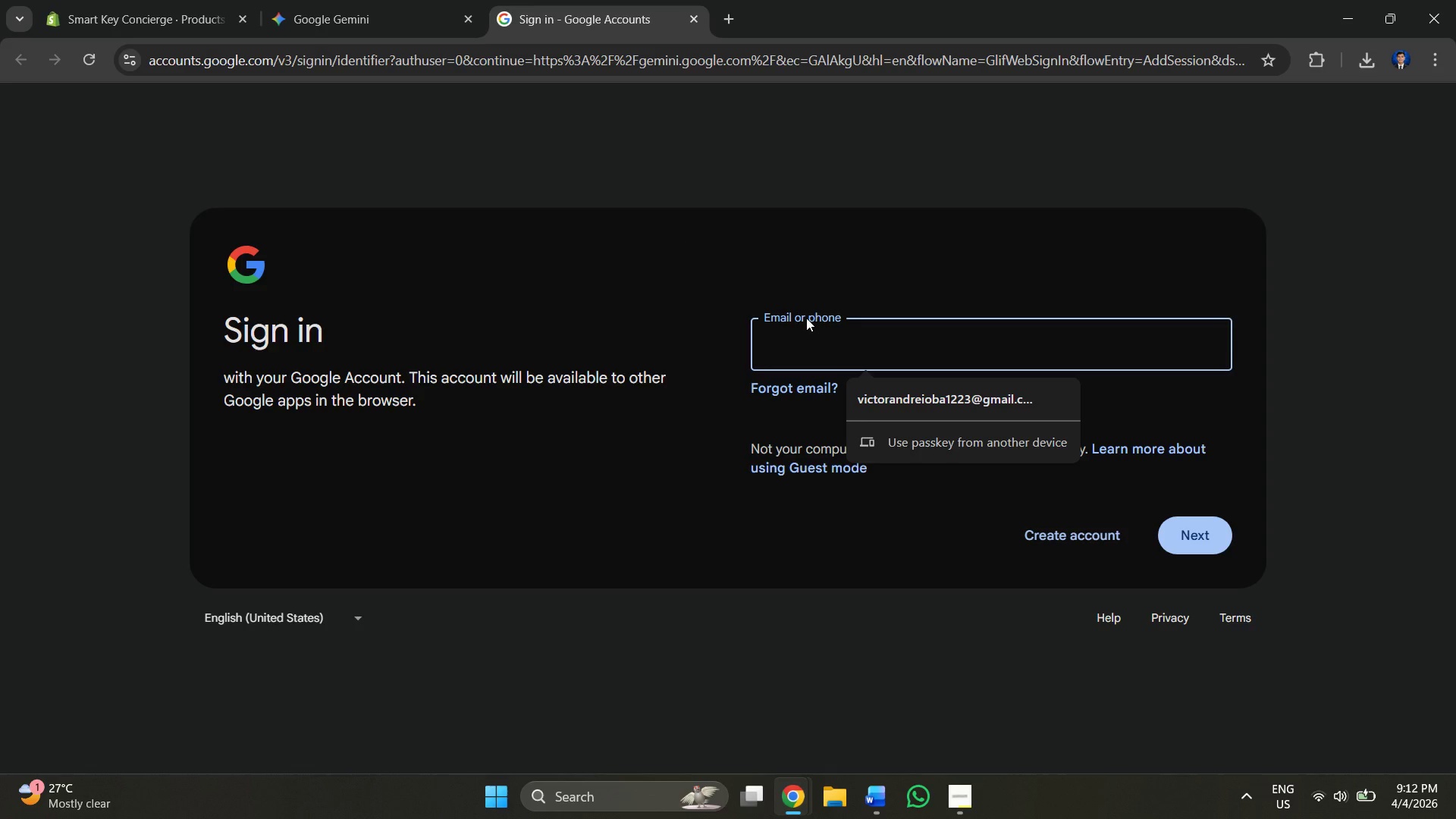 
type([redacted])
key(Backspace)
type([redacted])
 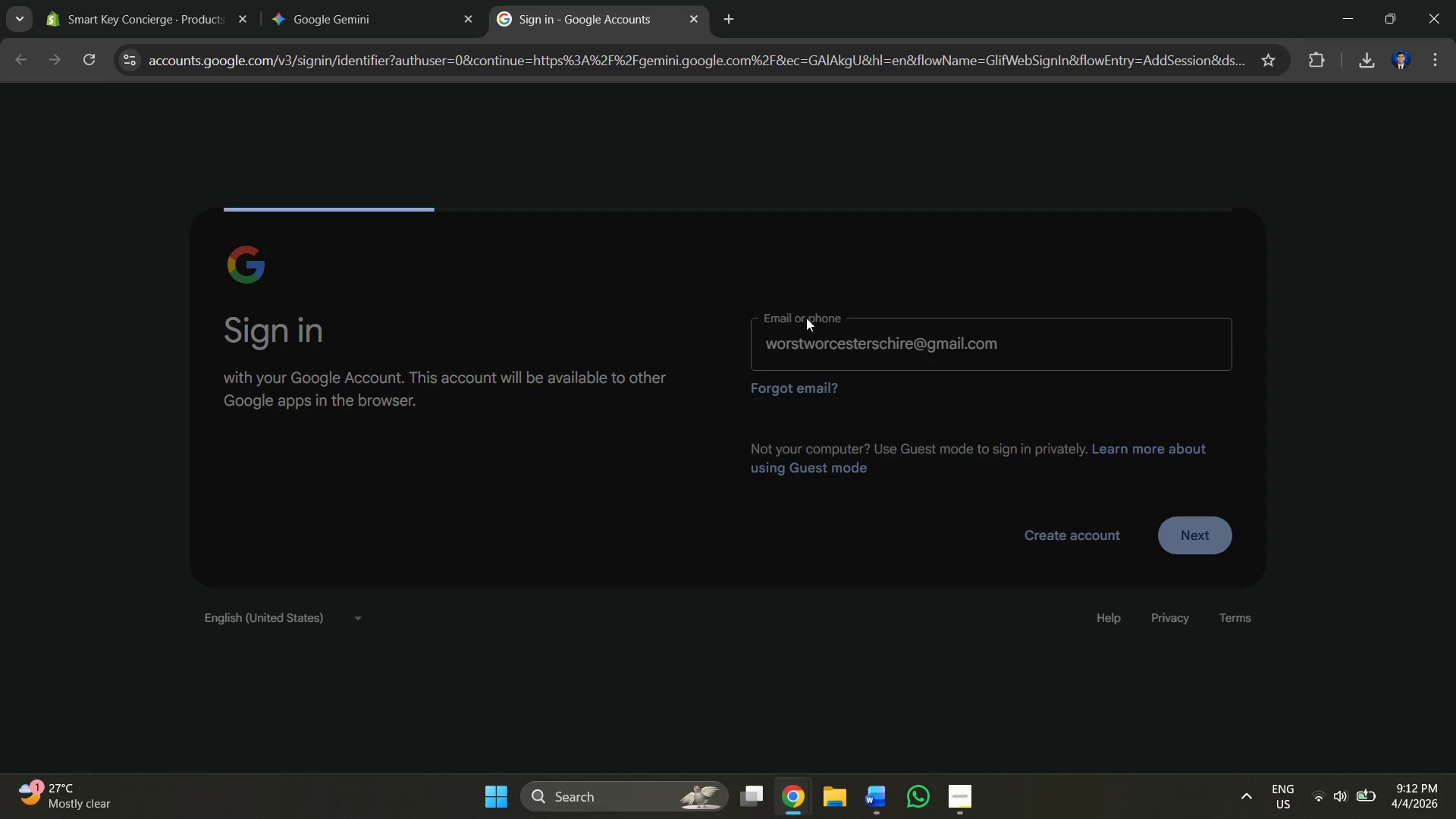 
 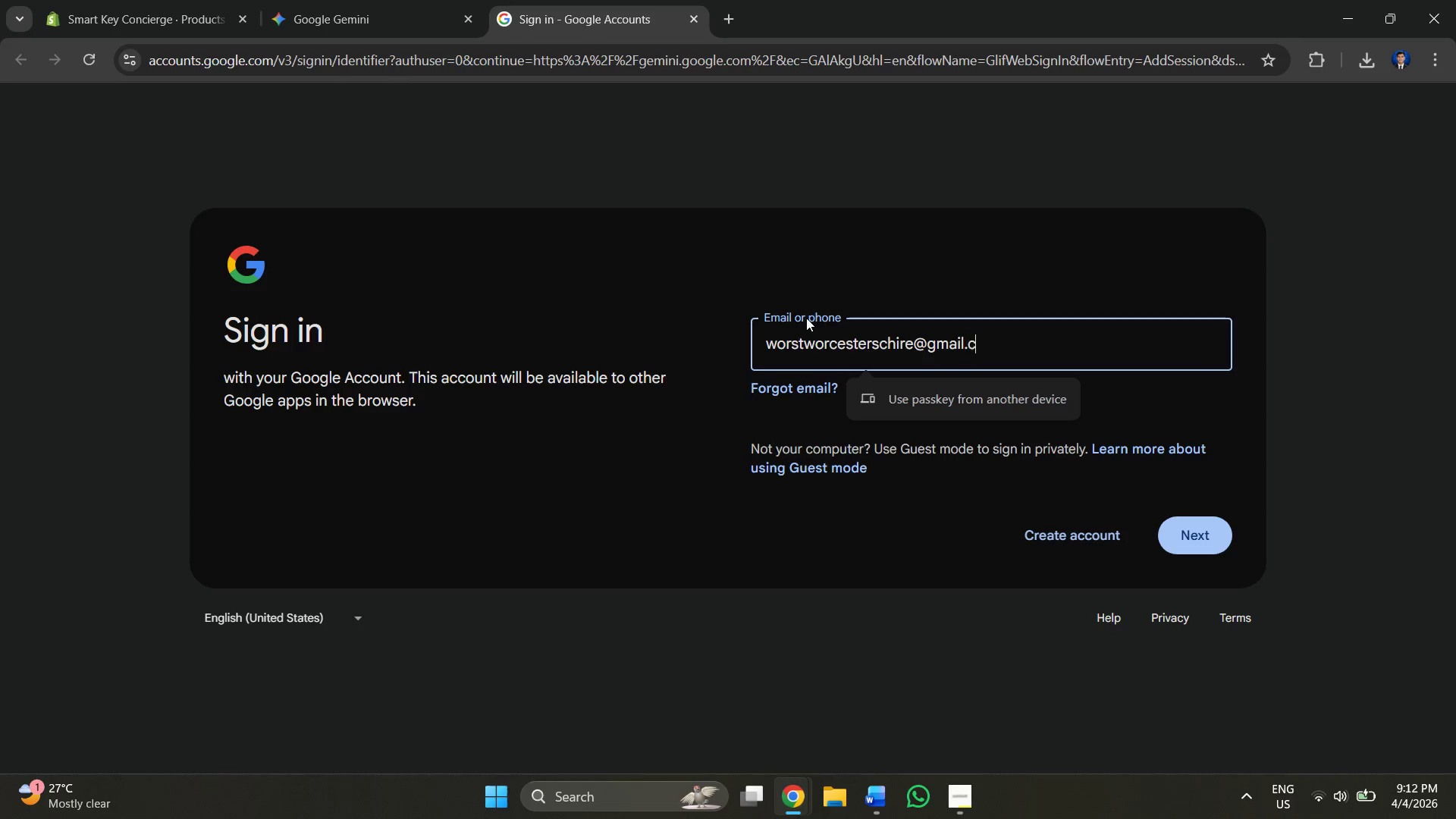 
key(Enter)
 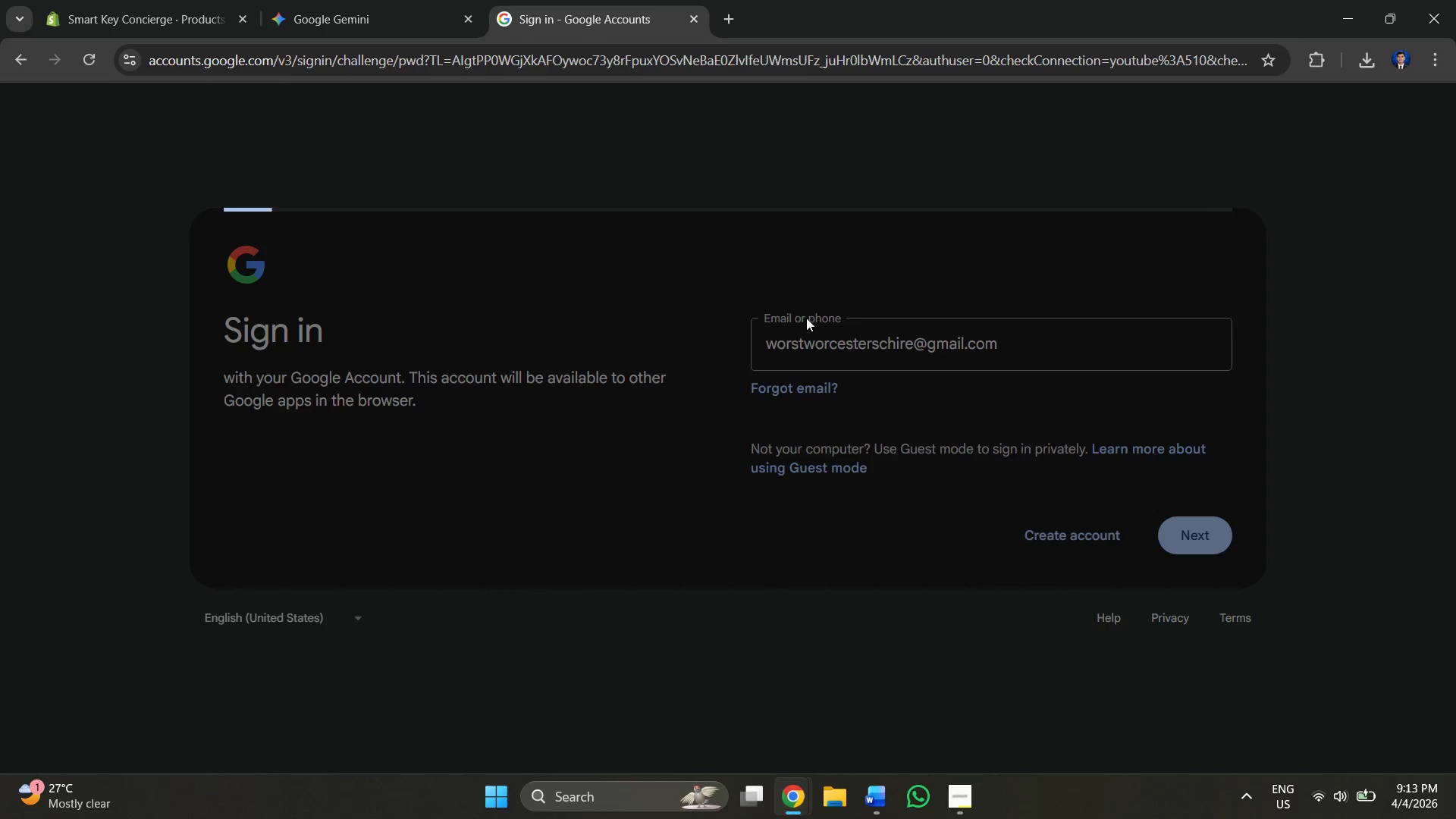 
left_click([983, 393])
 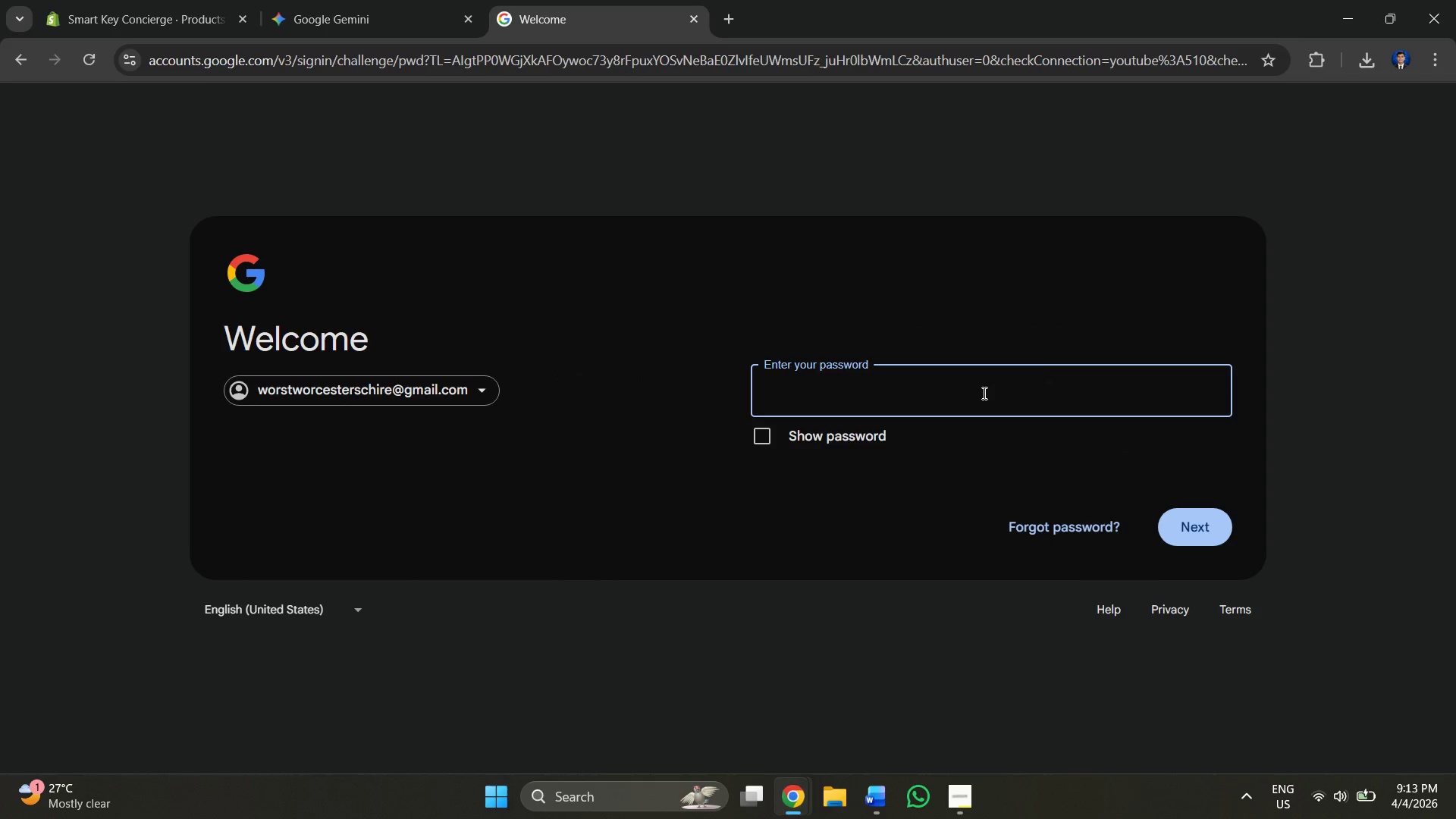 
type([redacted])
 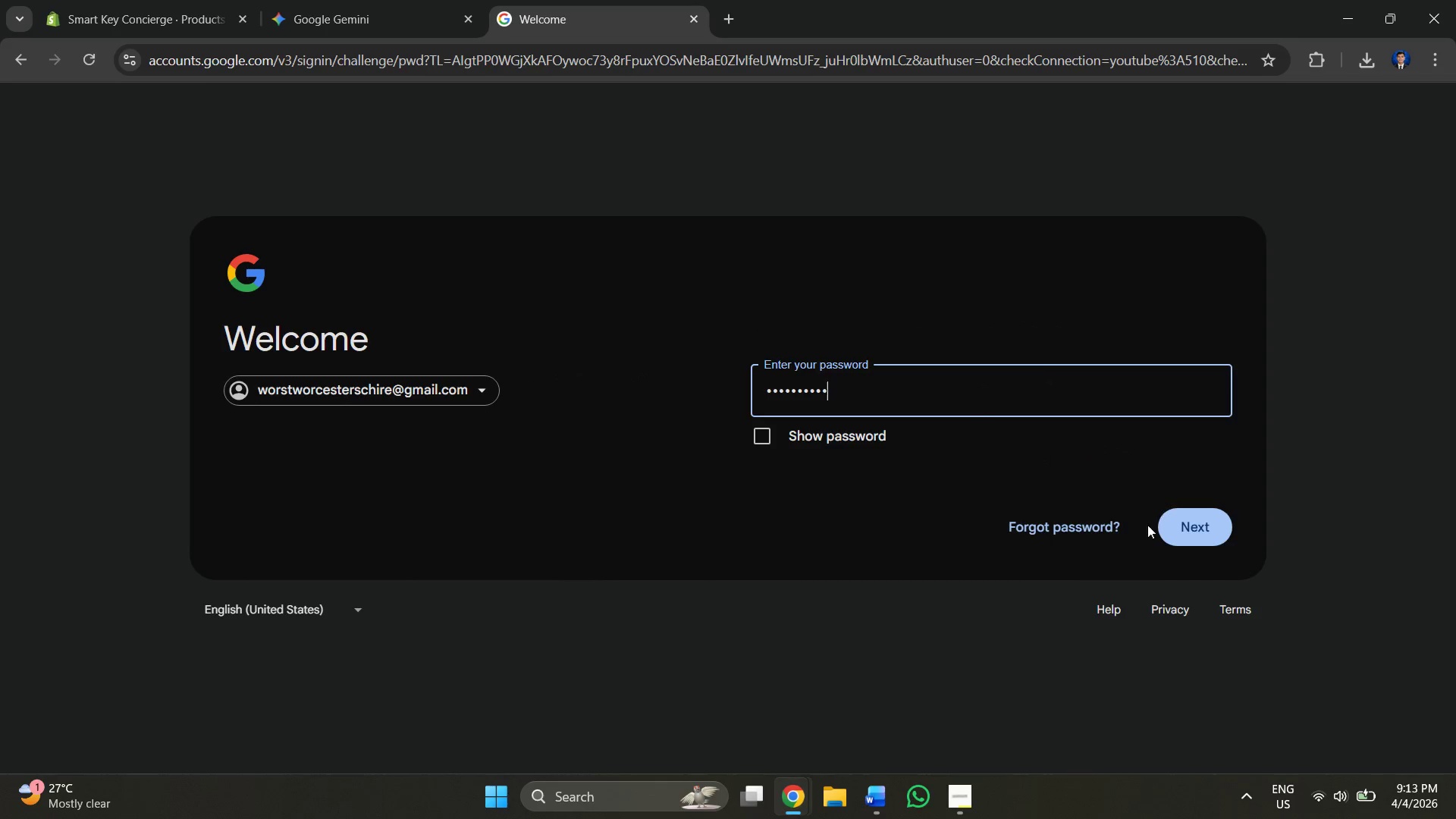 
left_click([1213, 524])
 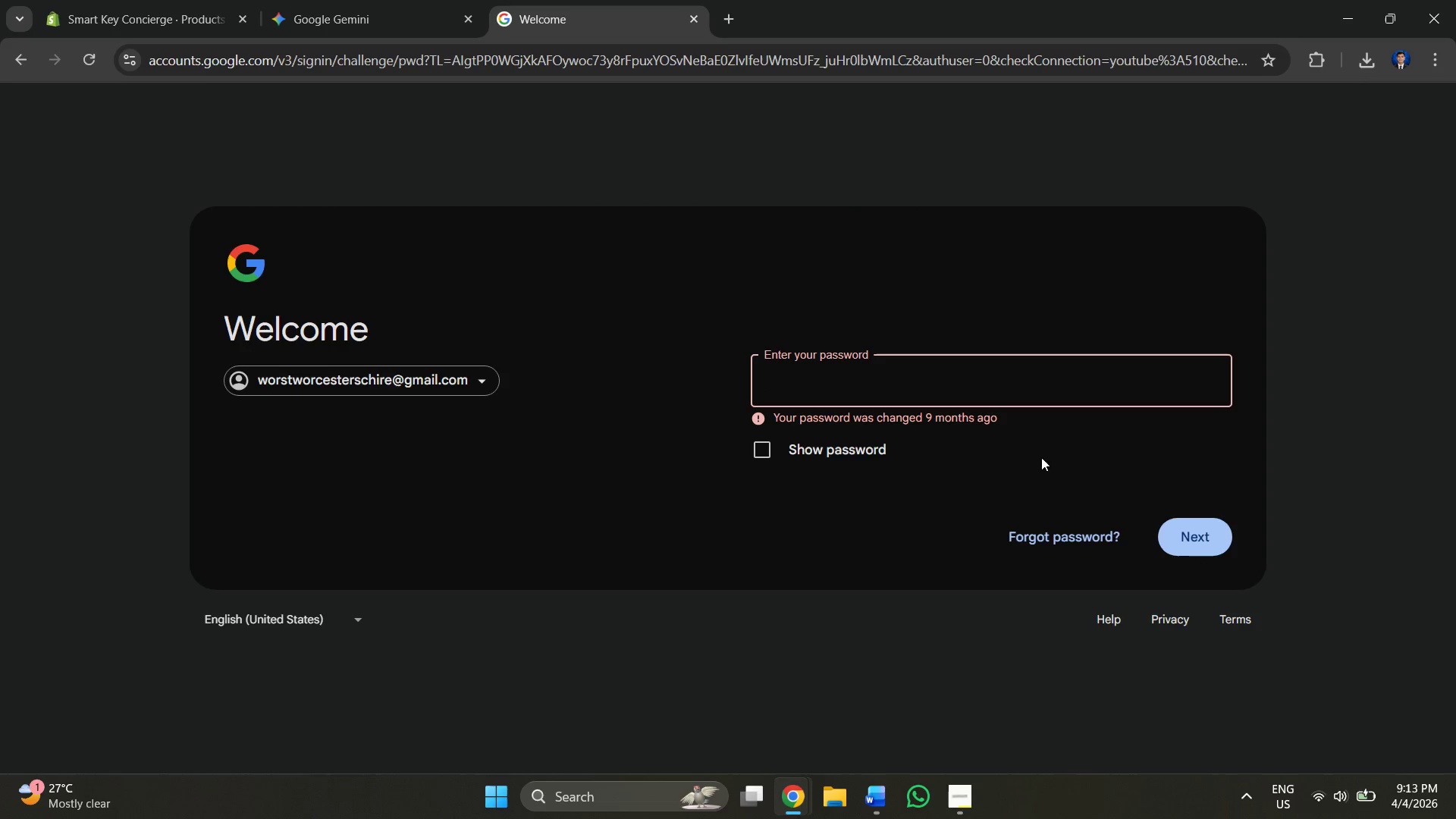 
left_click([902, 372])
 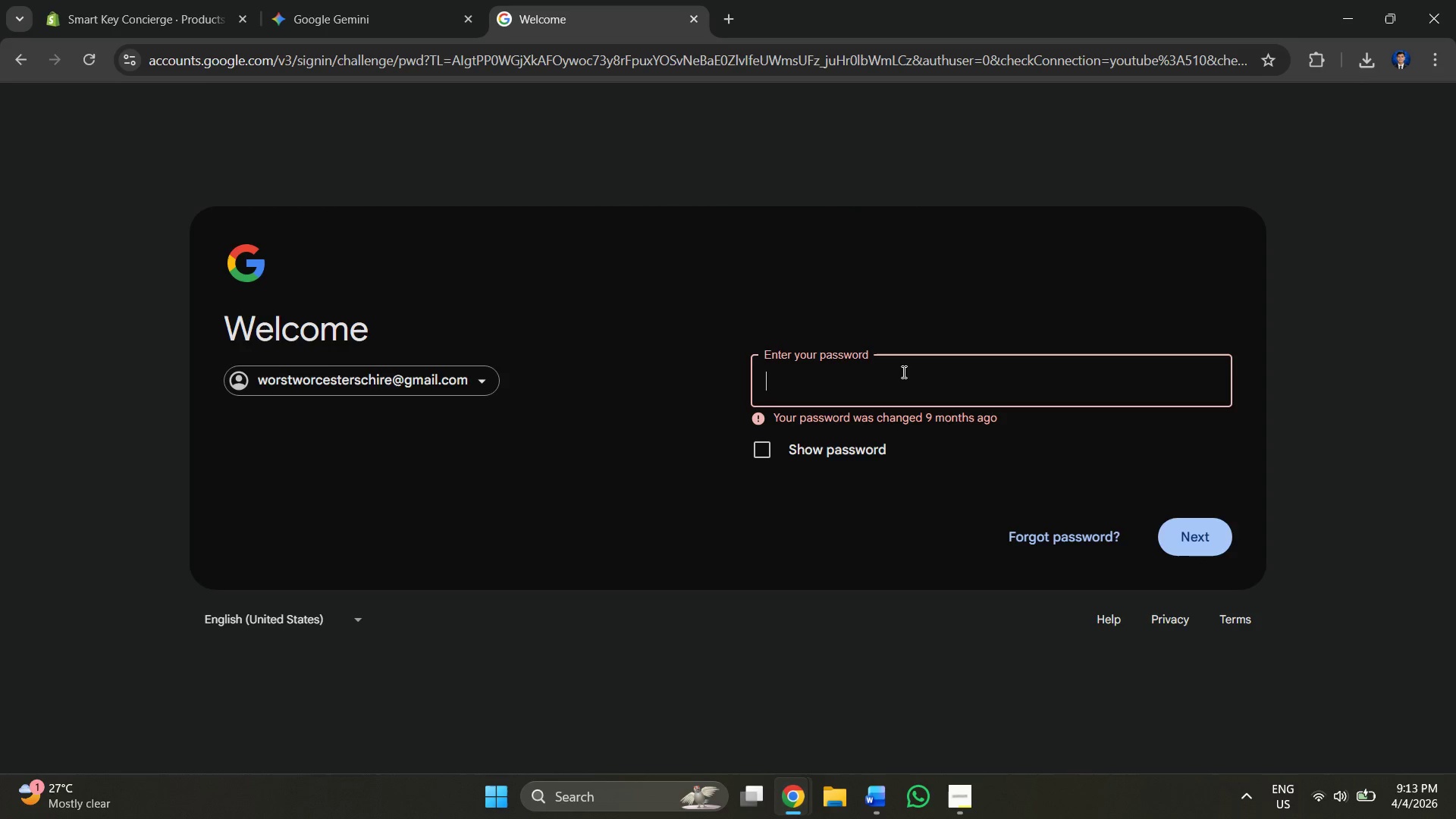 
type([redacted])
 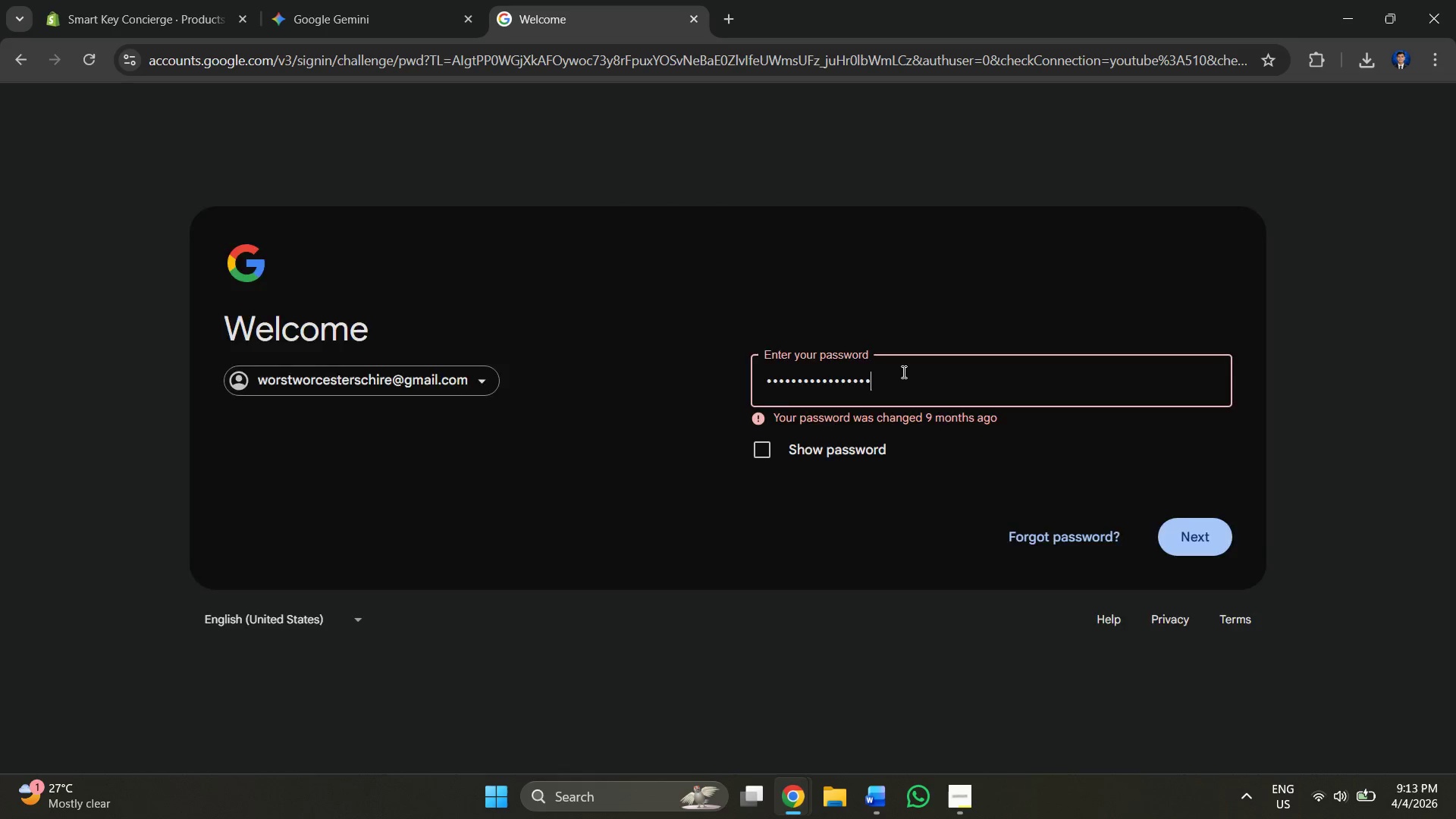 
key(Enter)
 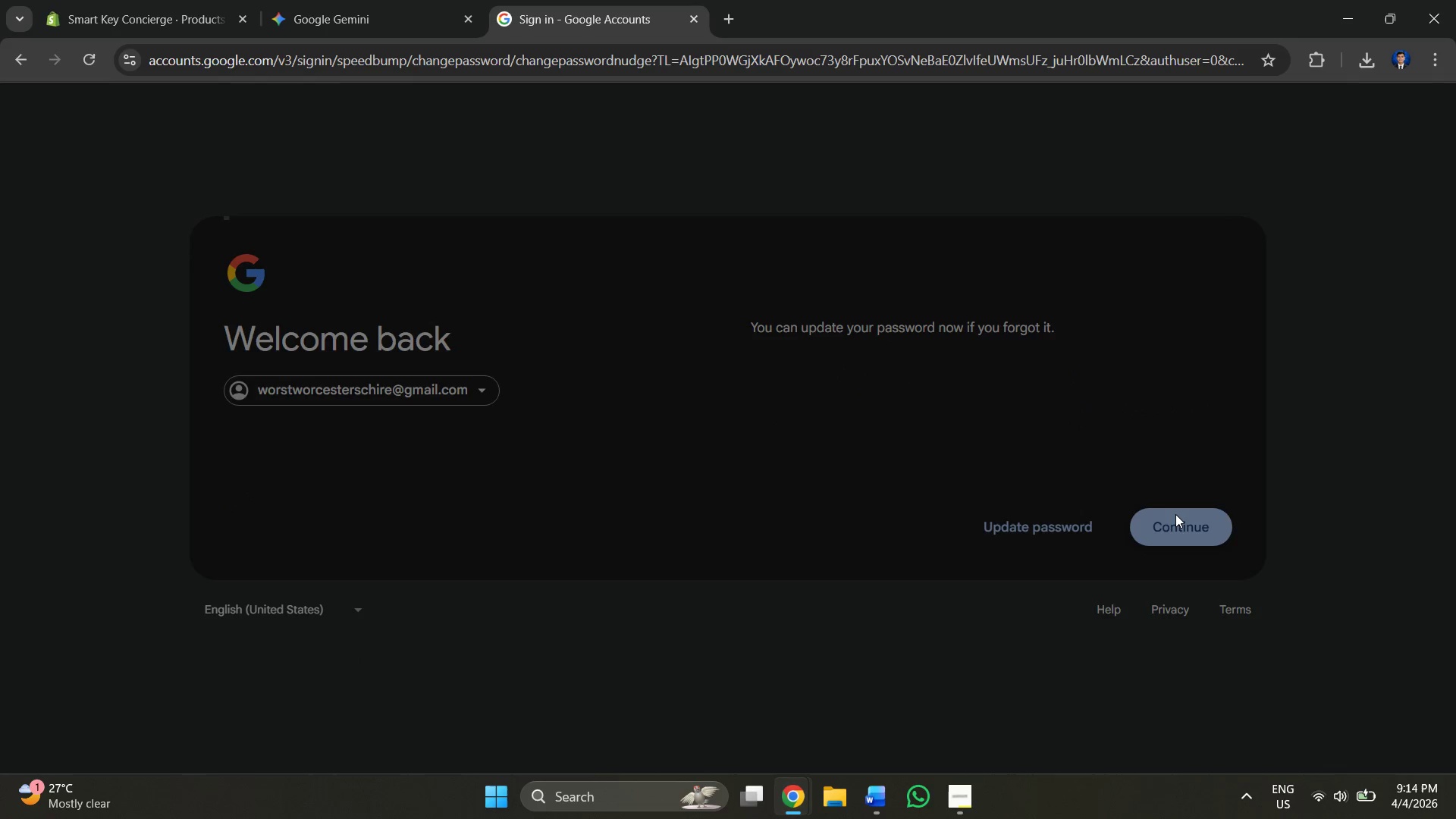 
wait(56.86)
 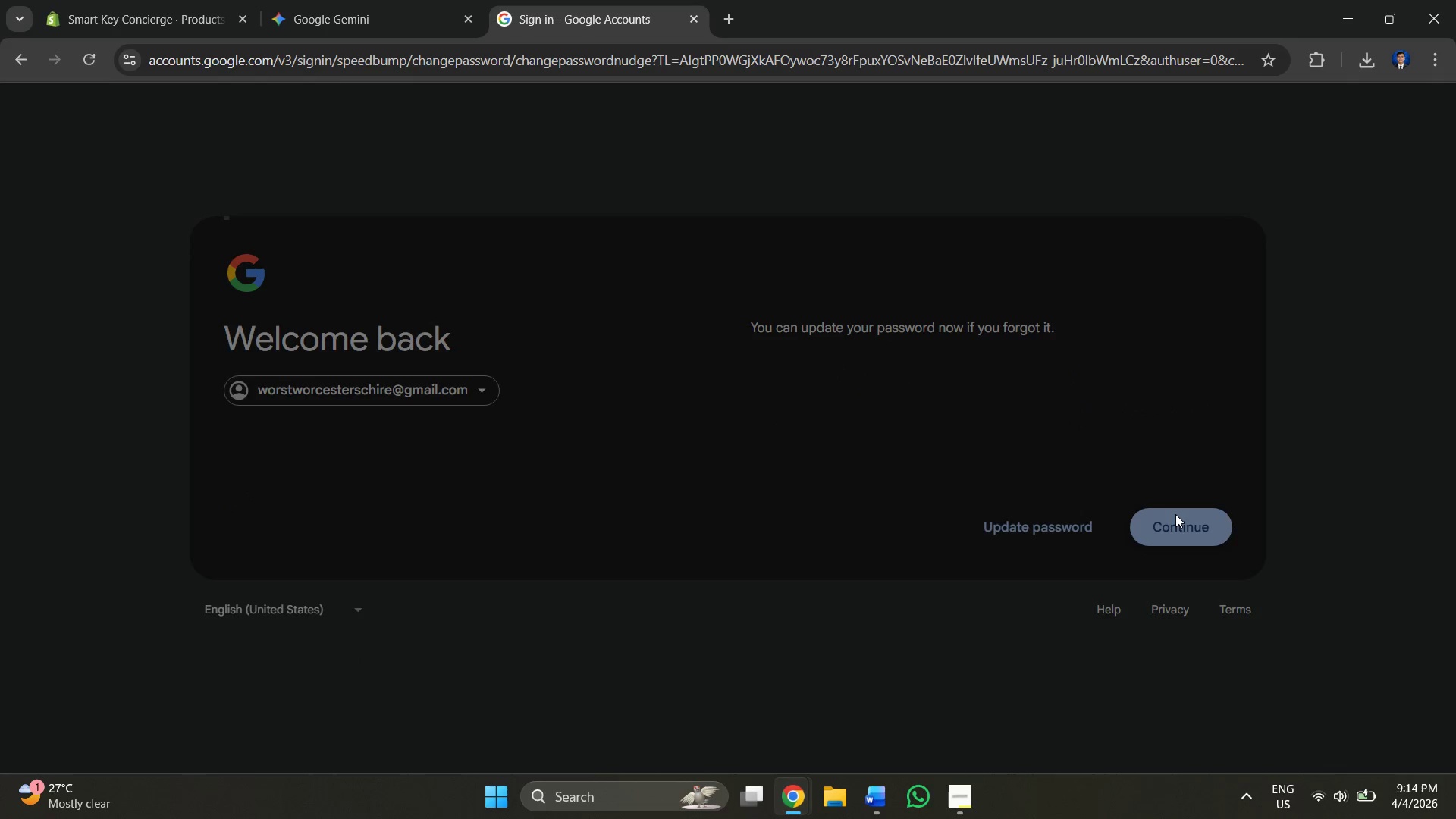 
left_click([1269, 349])
 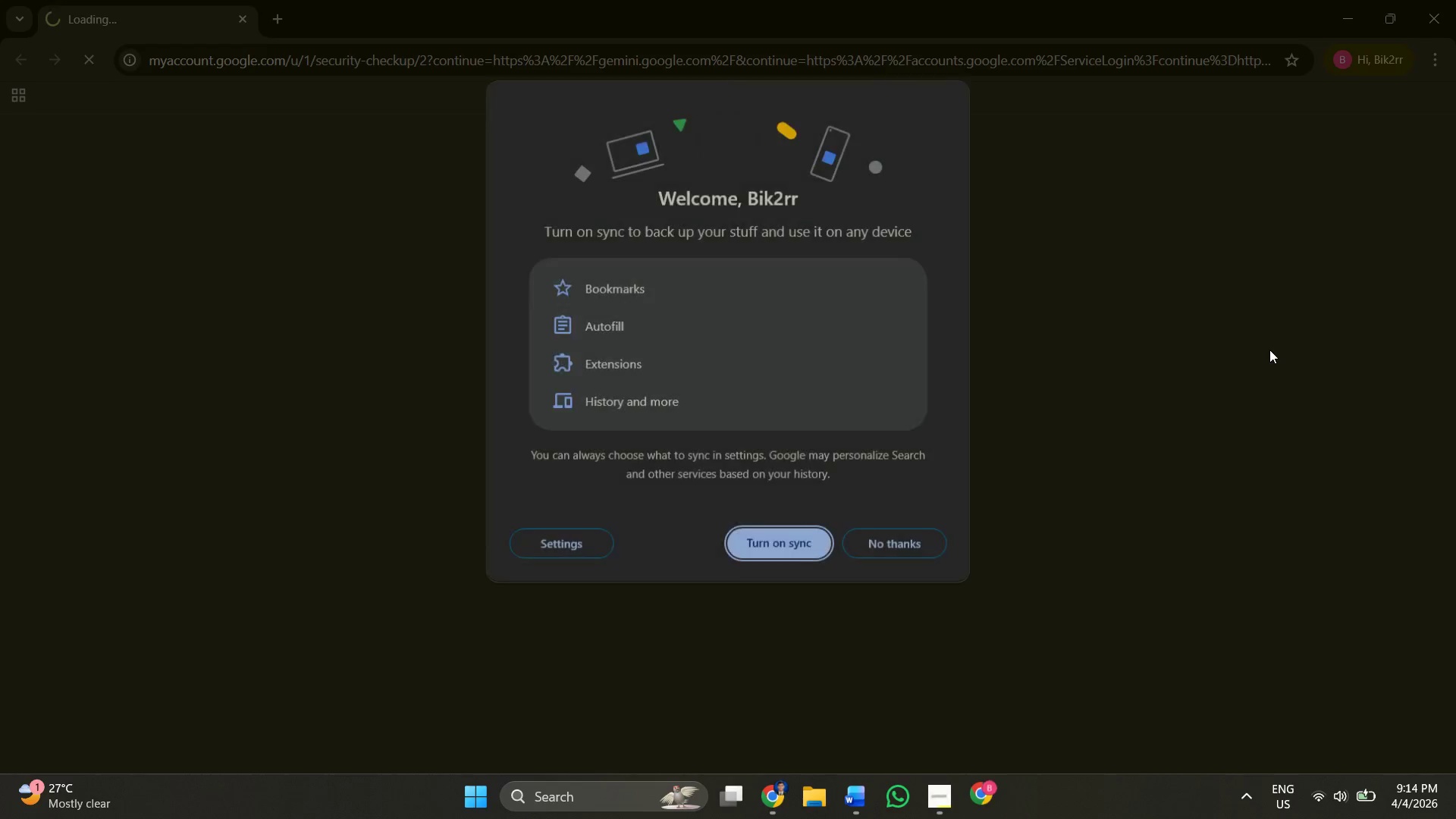 
left_click([896, 541])
 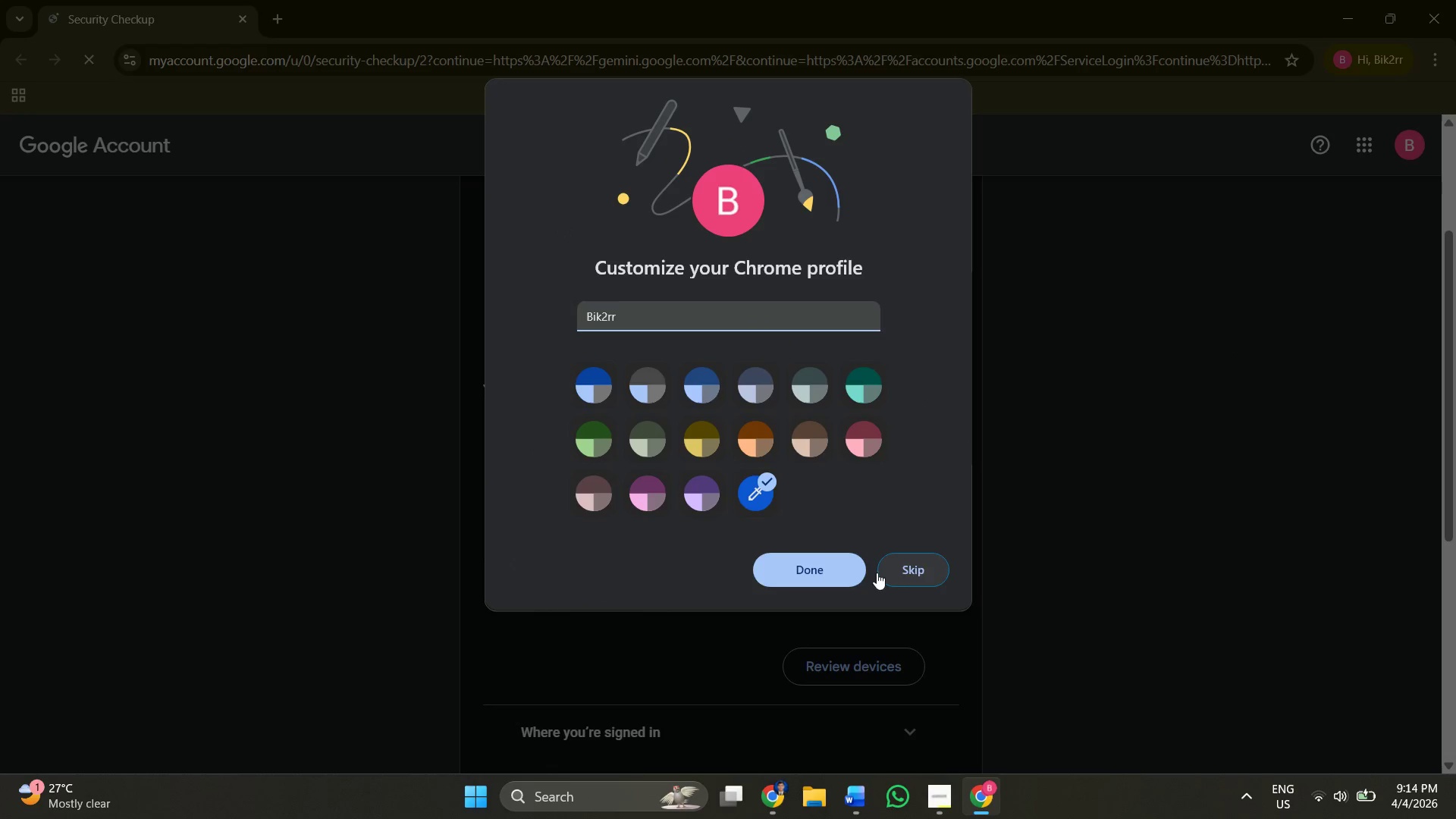 
left_click([912, 570])
 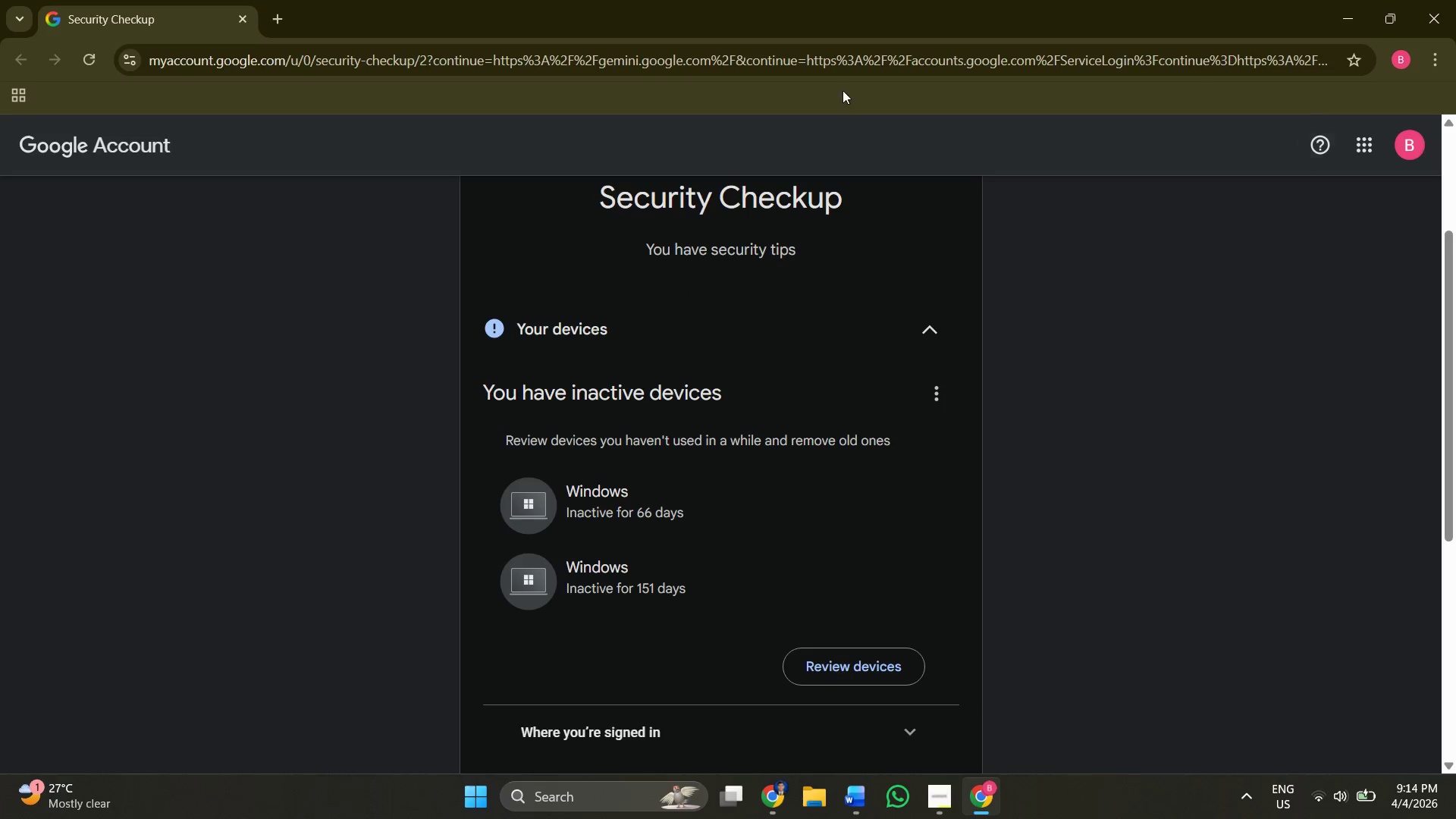 
left_click([338, 44])
 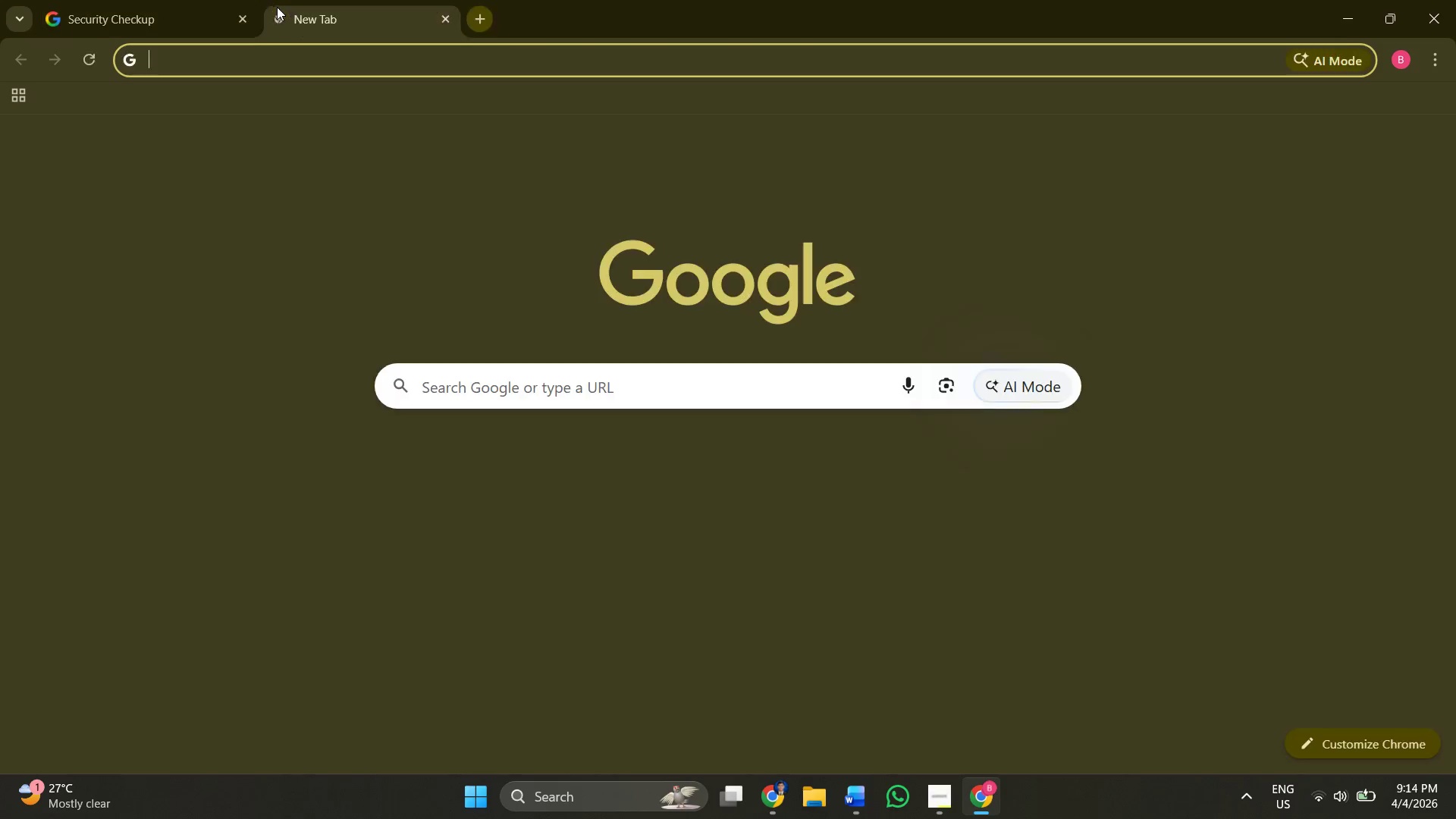 
left_click([152, 8])
 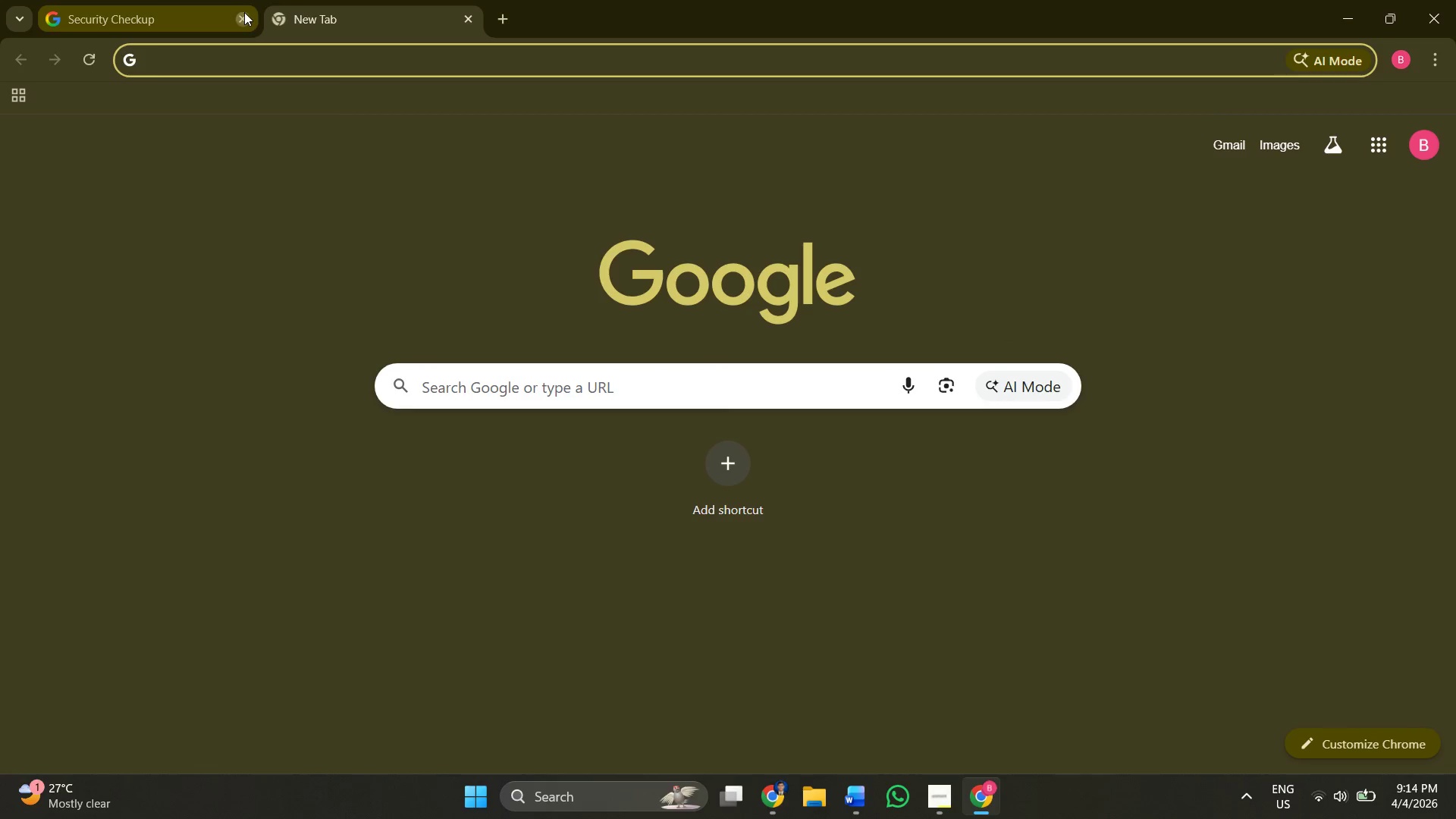 
left_click([304, 75])
 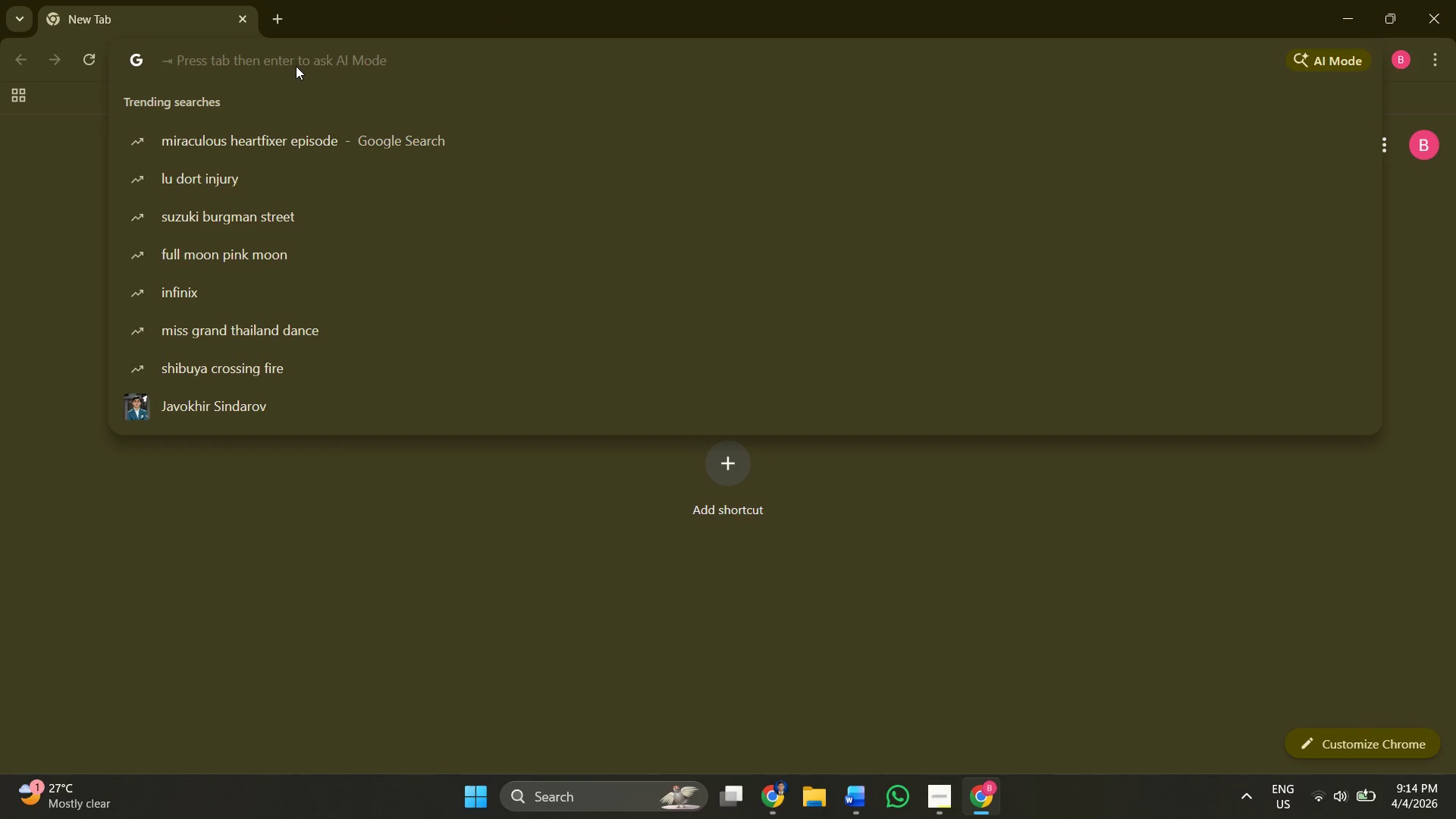 
type(gemini)
 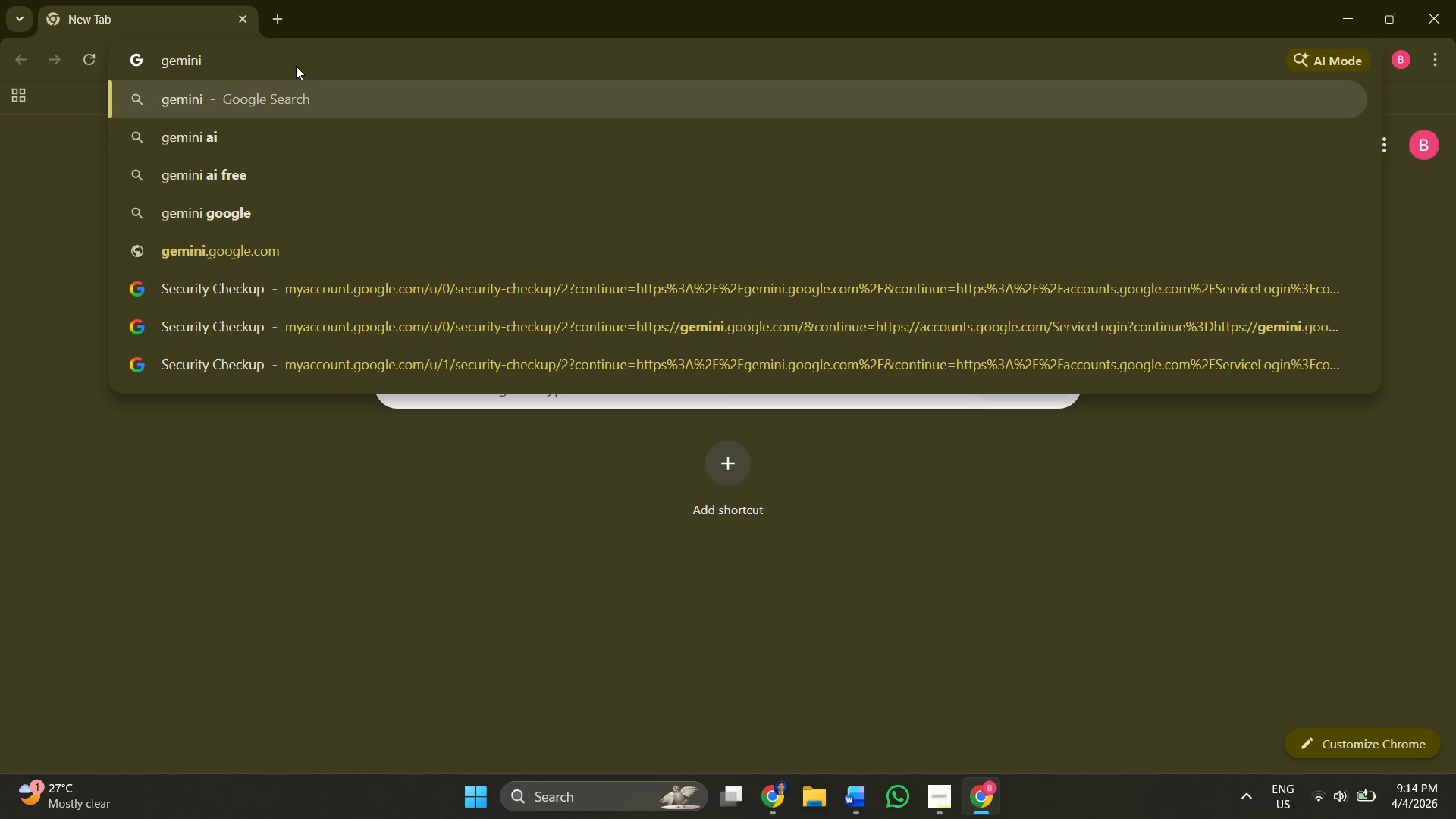 
key(Enter)
 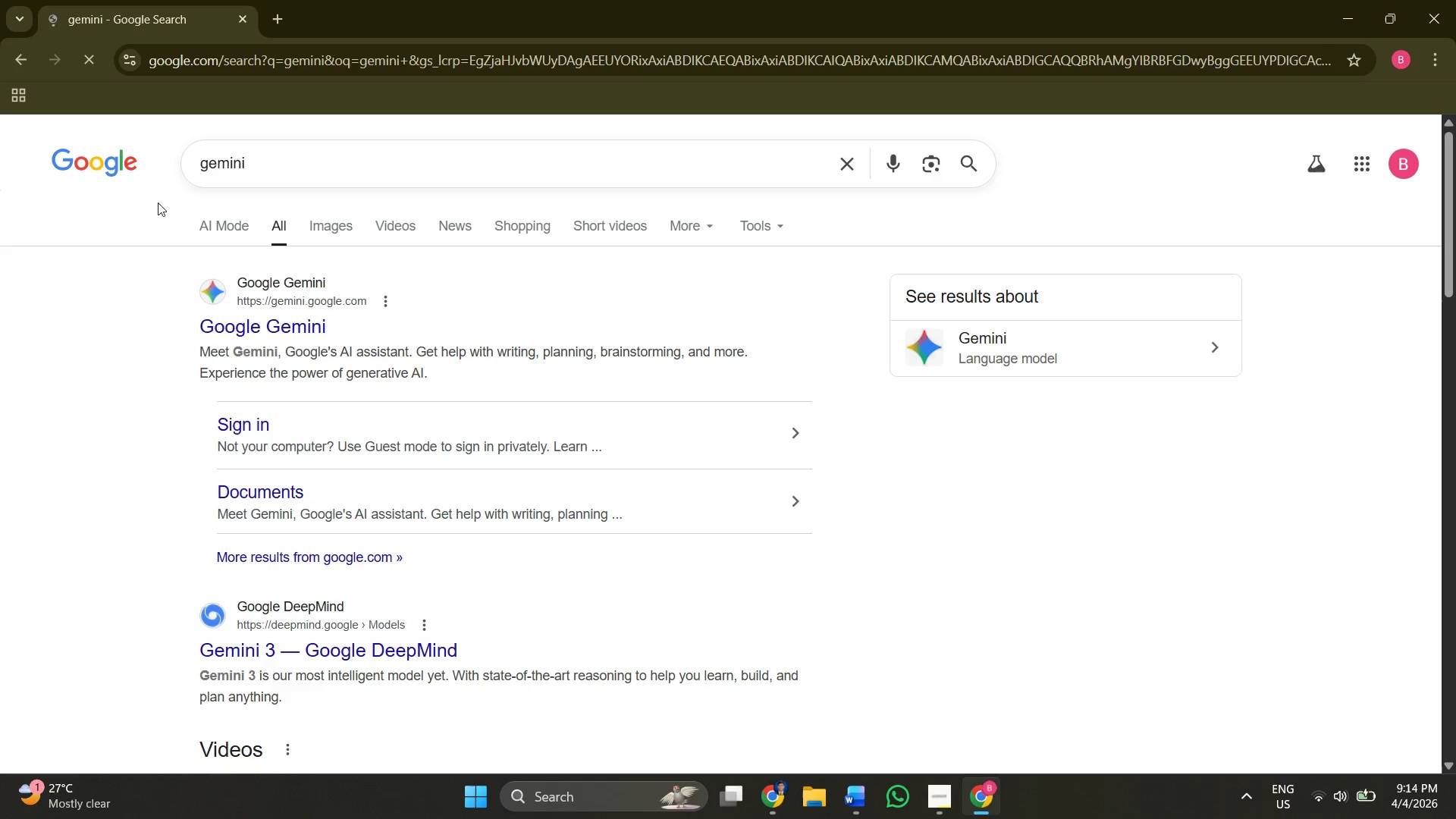 
left_click([275, 315])
 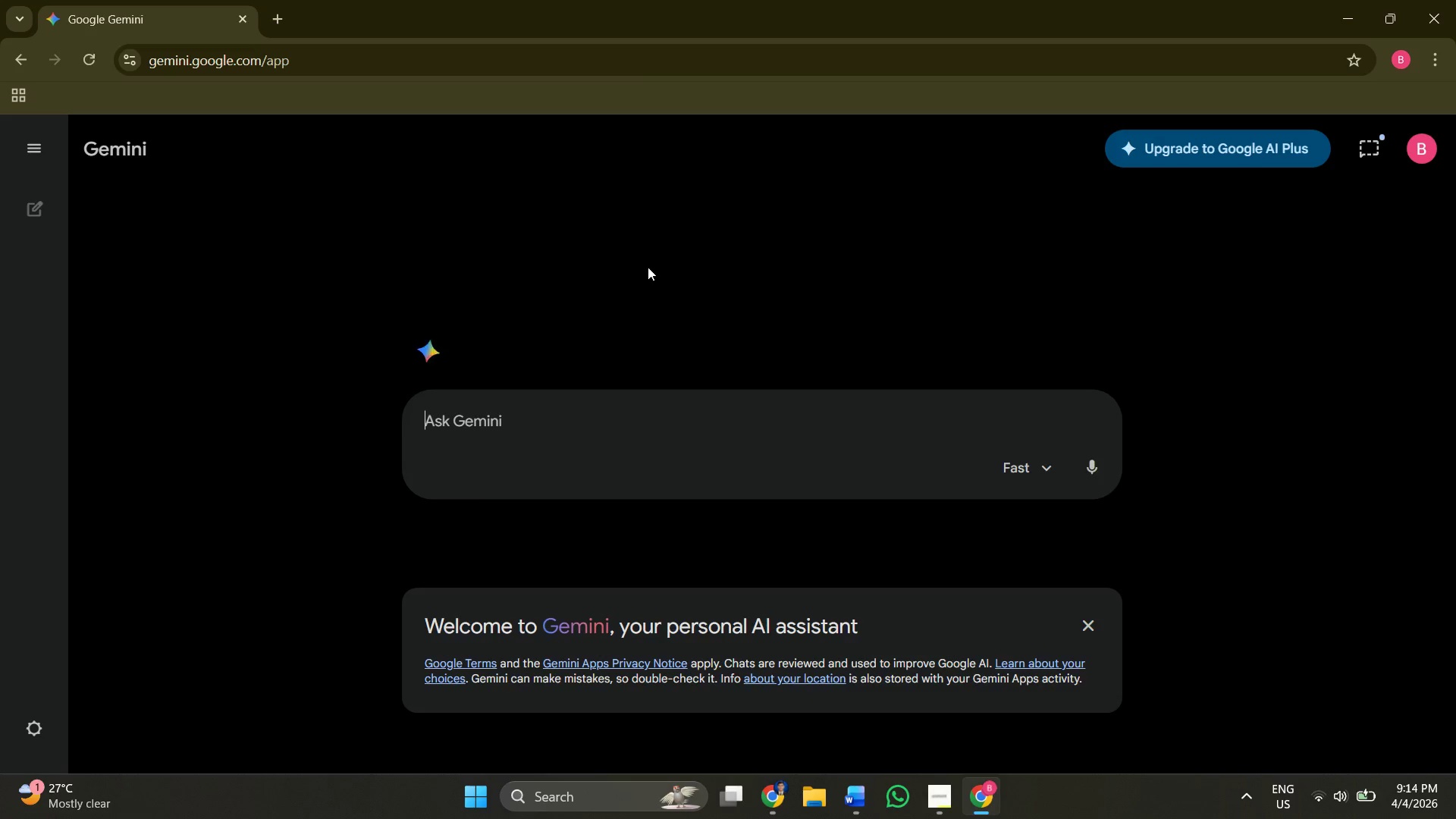 
key(Alt+Tab)
 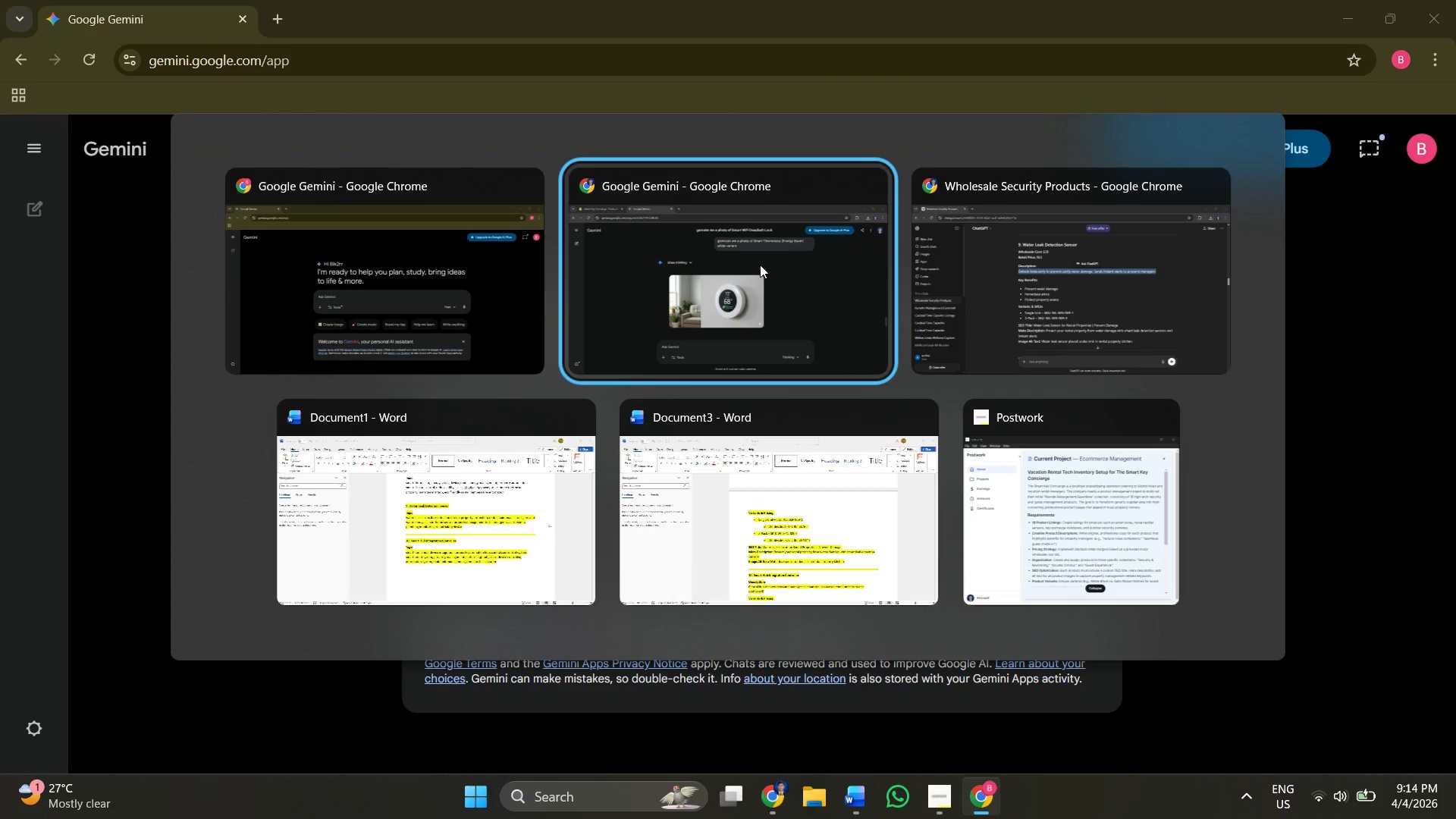 
key(Alt+Tab)
 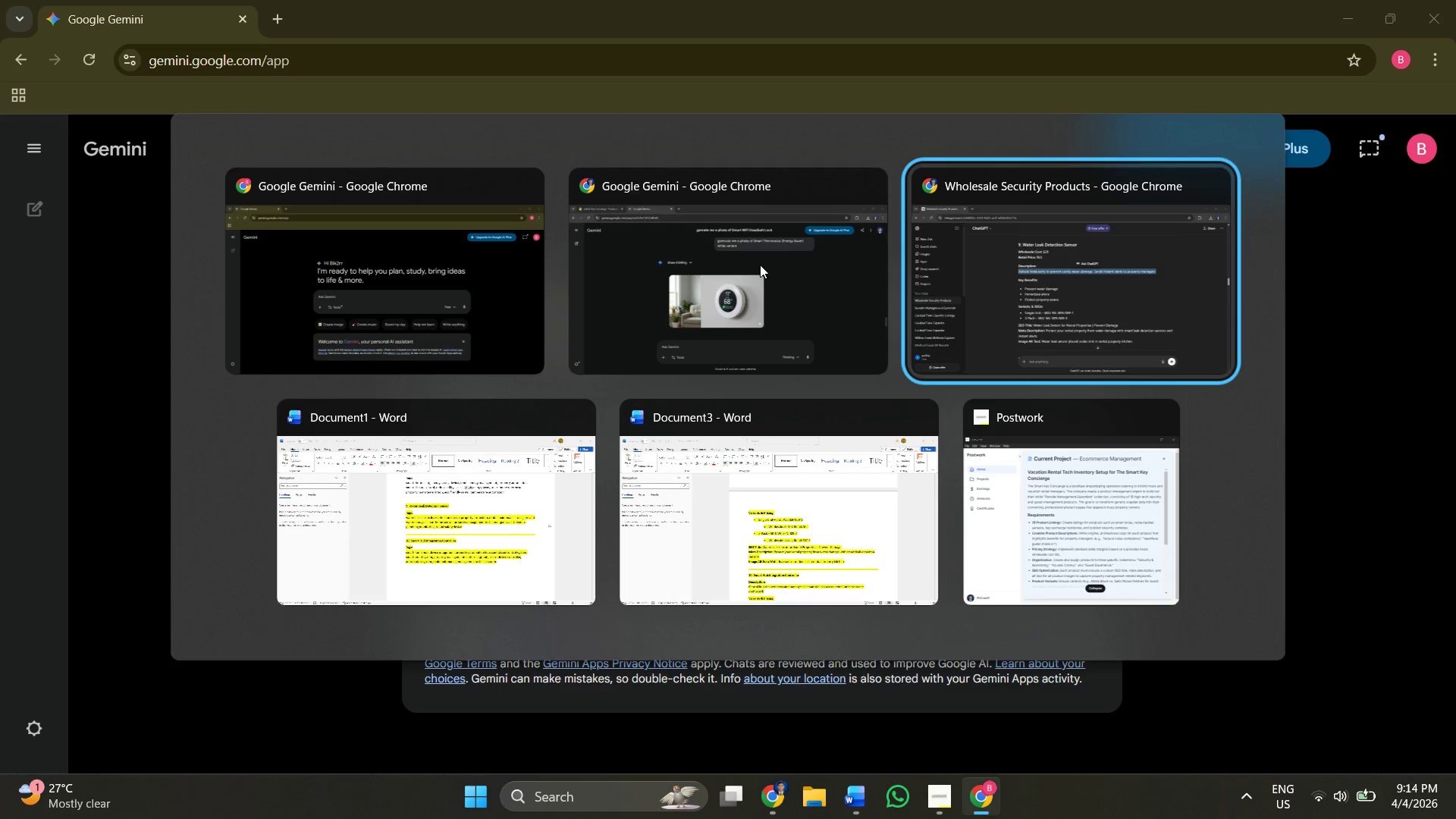 
key(Alt+Tab)
 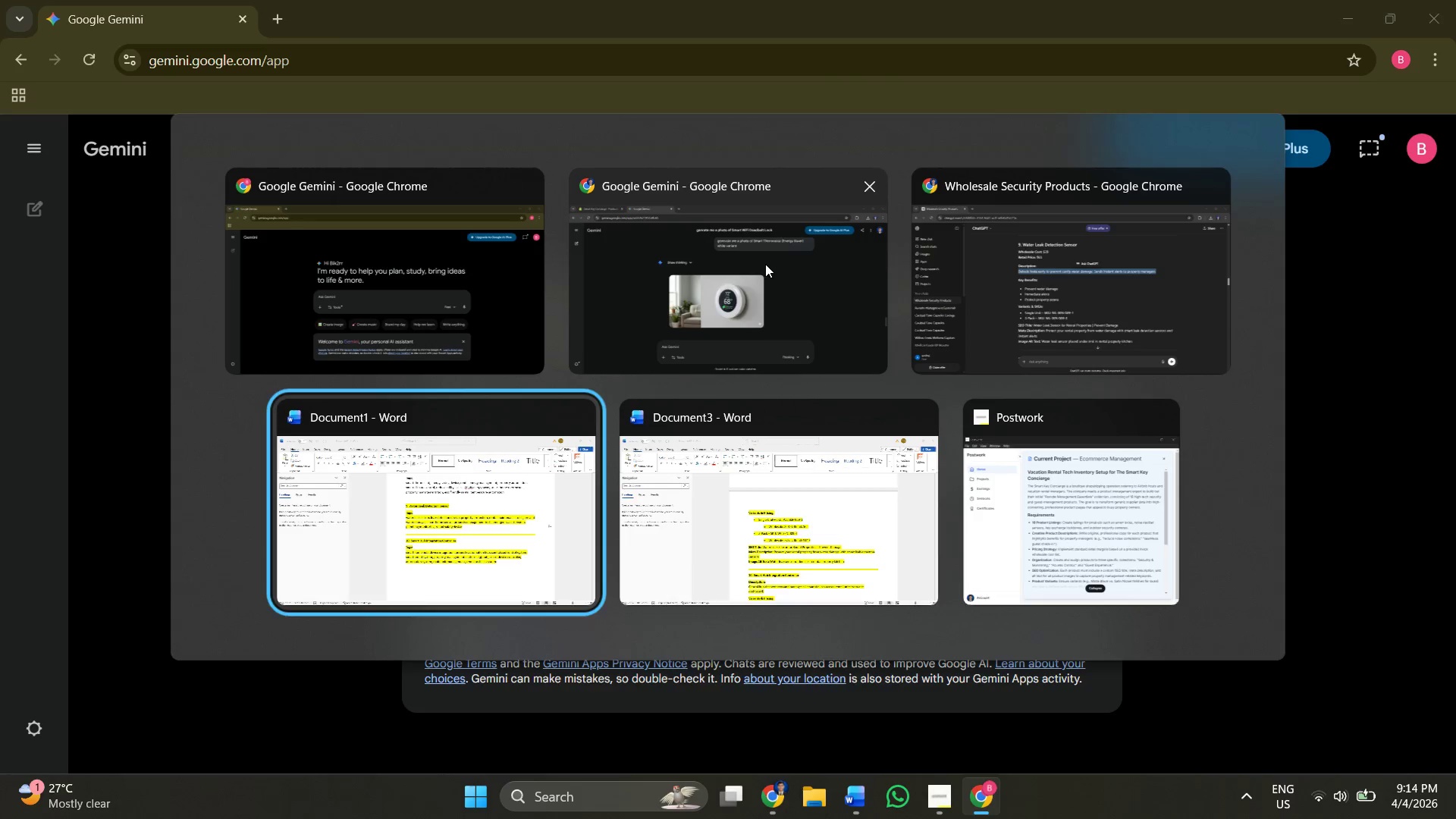 
key(Alt+Tab)
 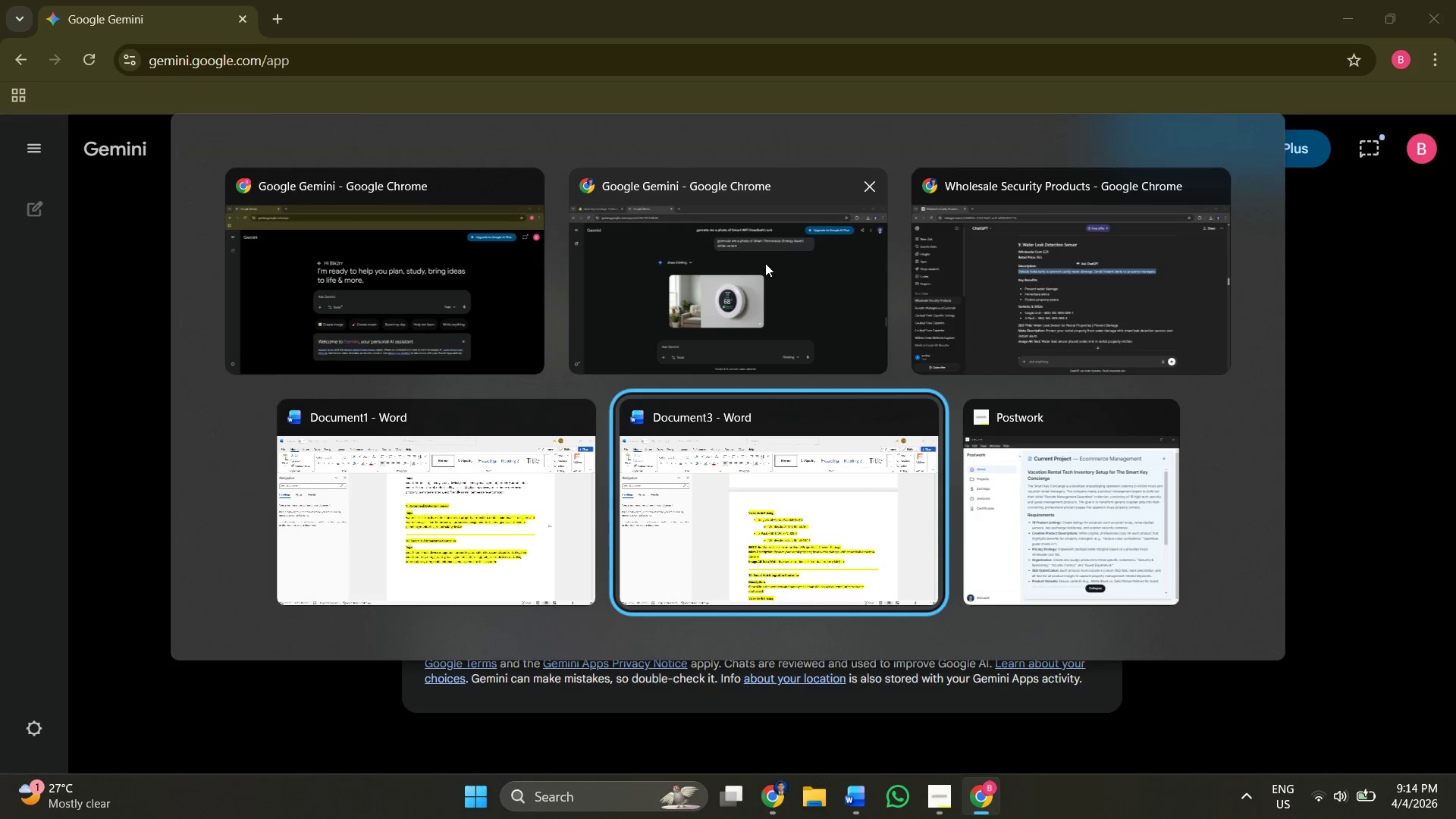 
key(Alt+Tab)
 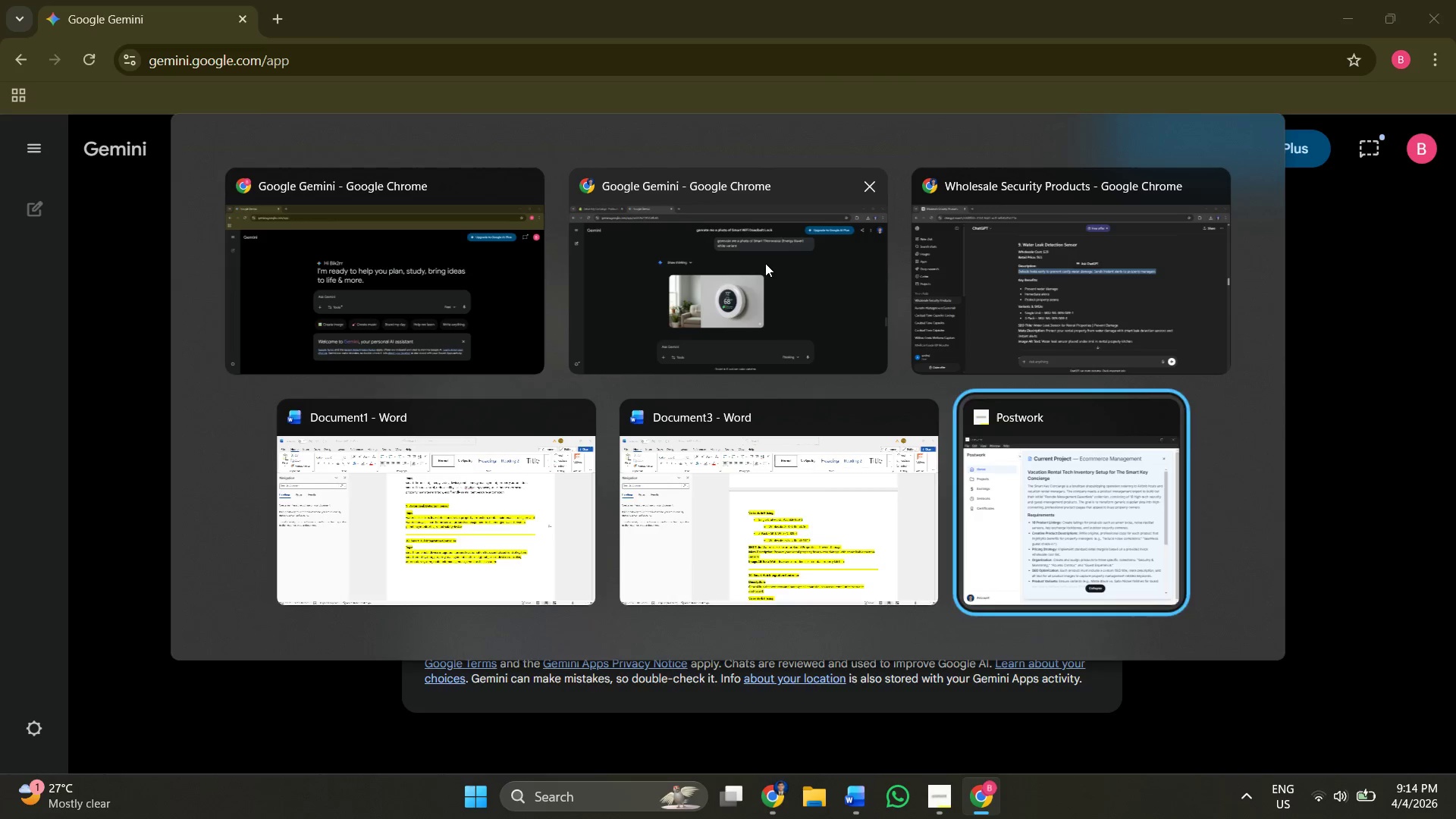 
key(Alt+Tab)
 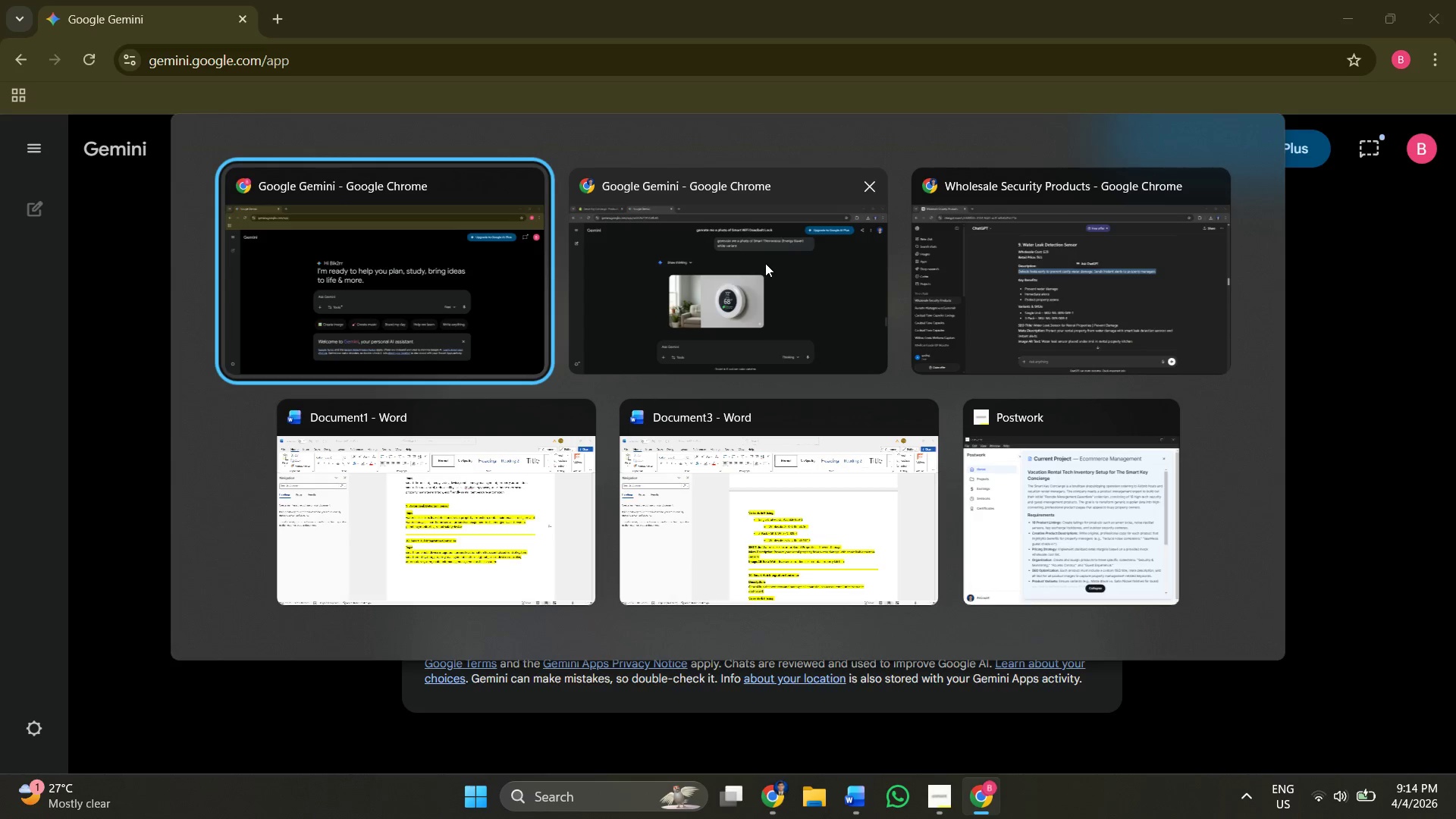 
key(Alt+Tab)
 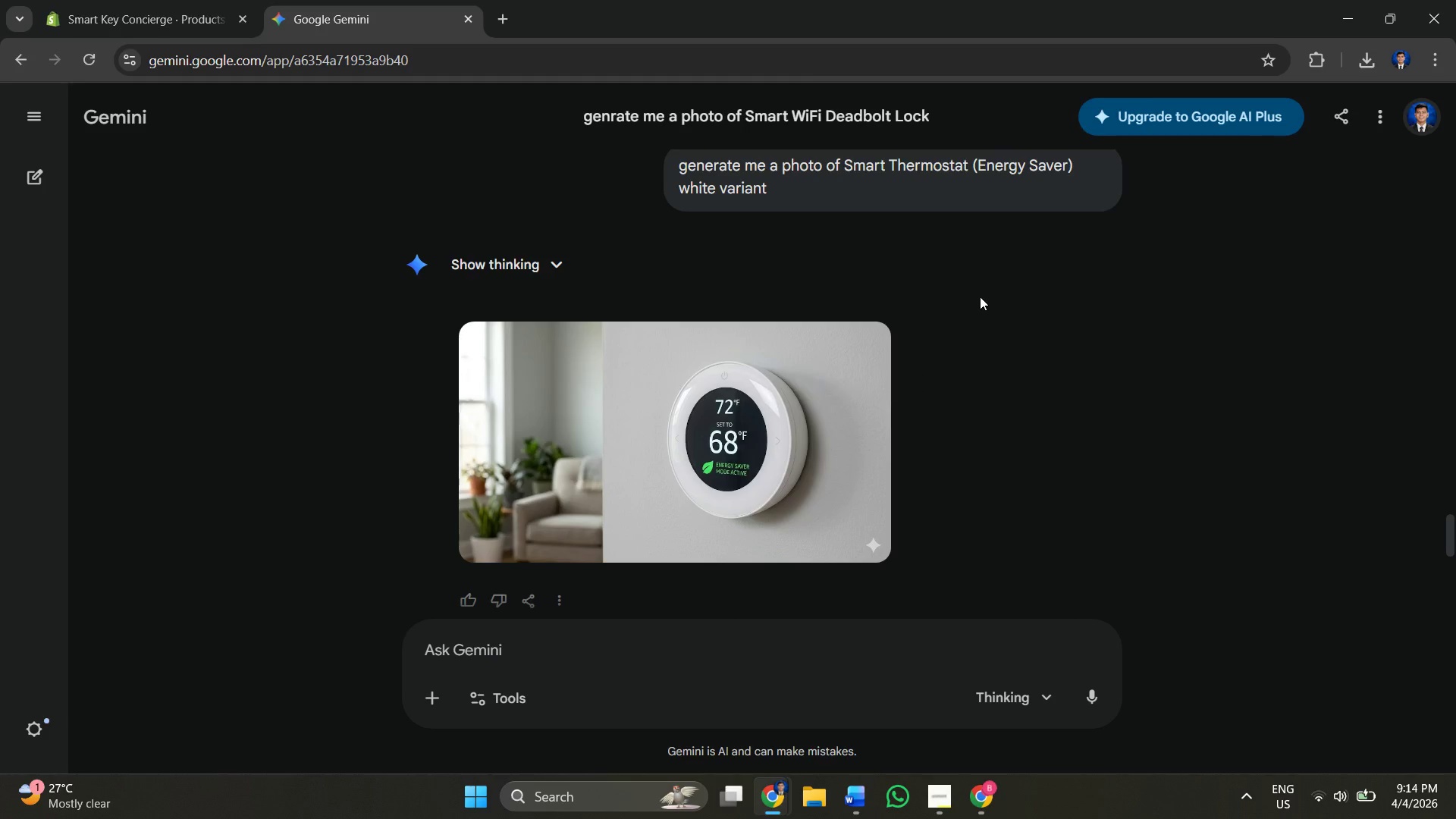 
scroll: coordinate [952, 300], scroll_direction: up, amount: 2.0
 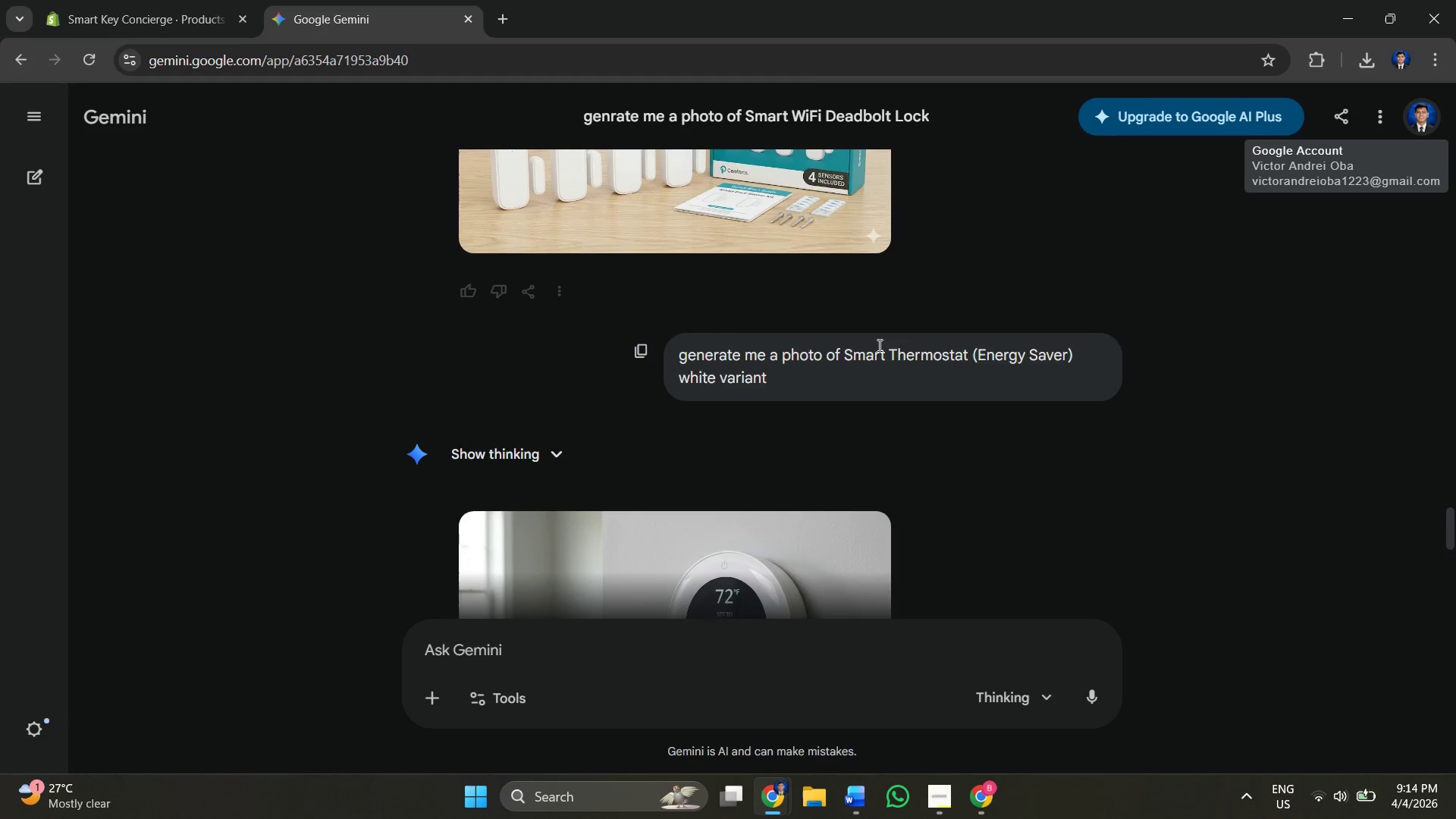 
scroll: coordinate [871, 273], scroll_direction: down, amount: 22.0
 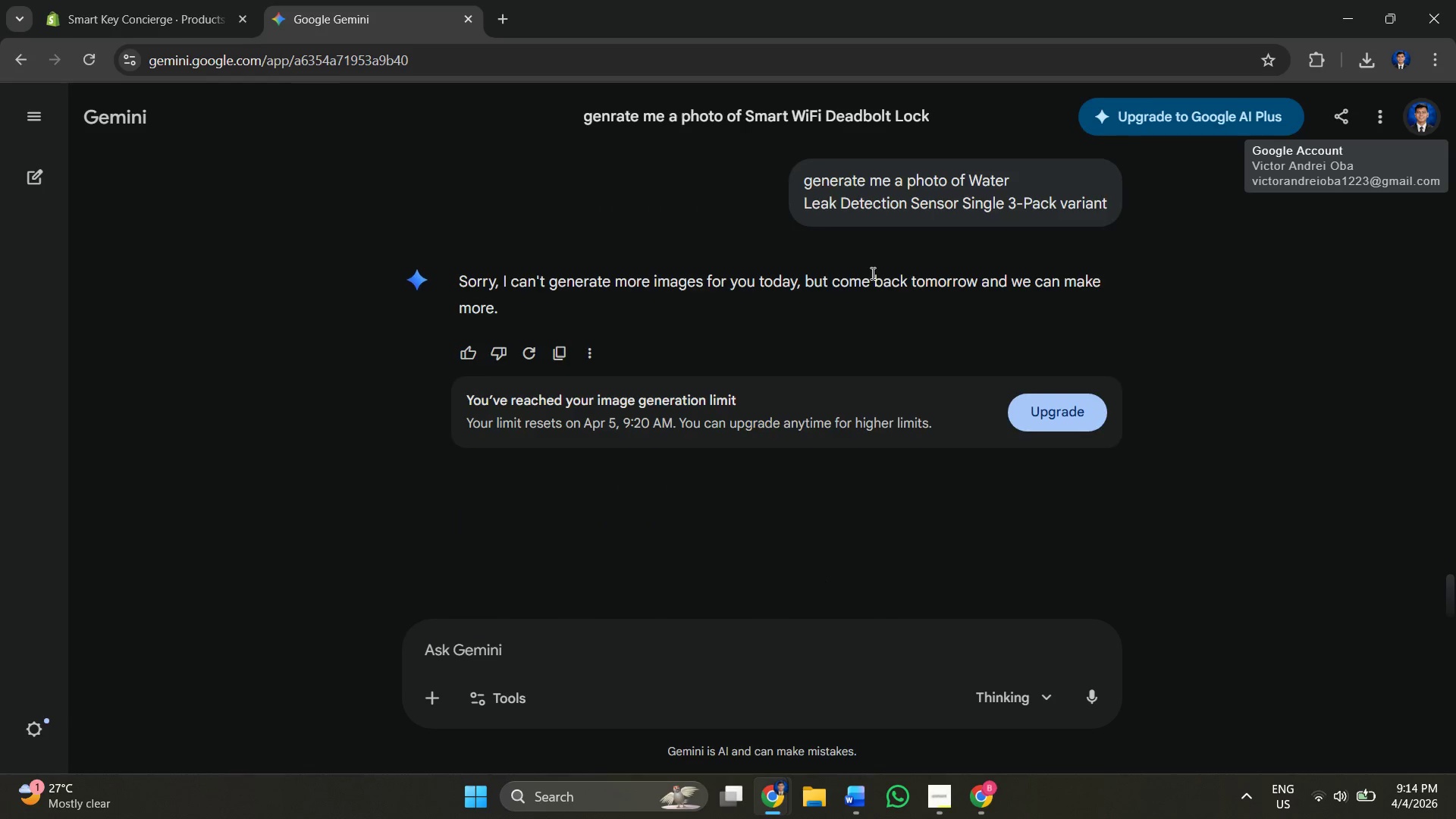 
scroll: coordinate [871, 273], scroll_direction: up, amount: 1.0
 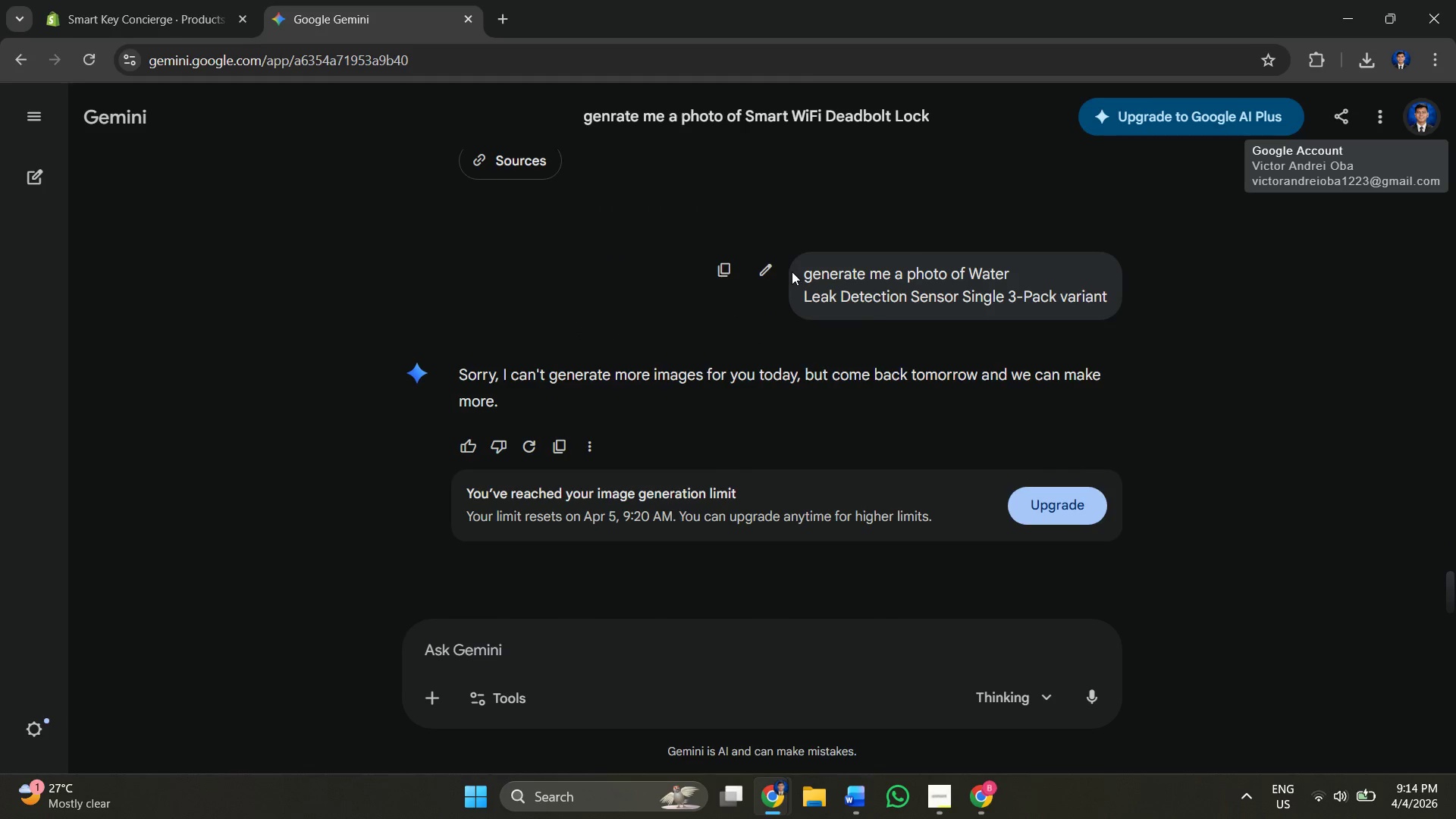 
left_click_drag(start_coordinate=[796, 271], to_coordinate=[1140, 321])
 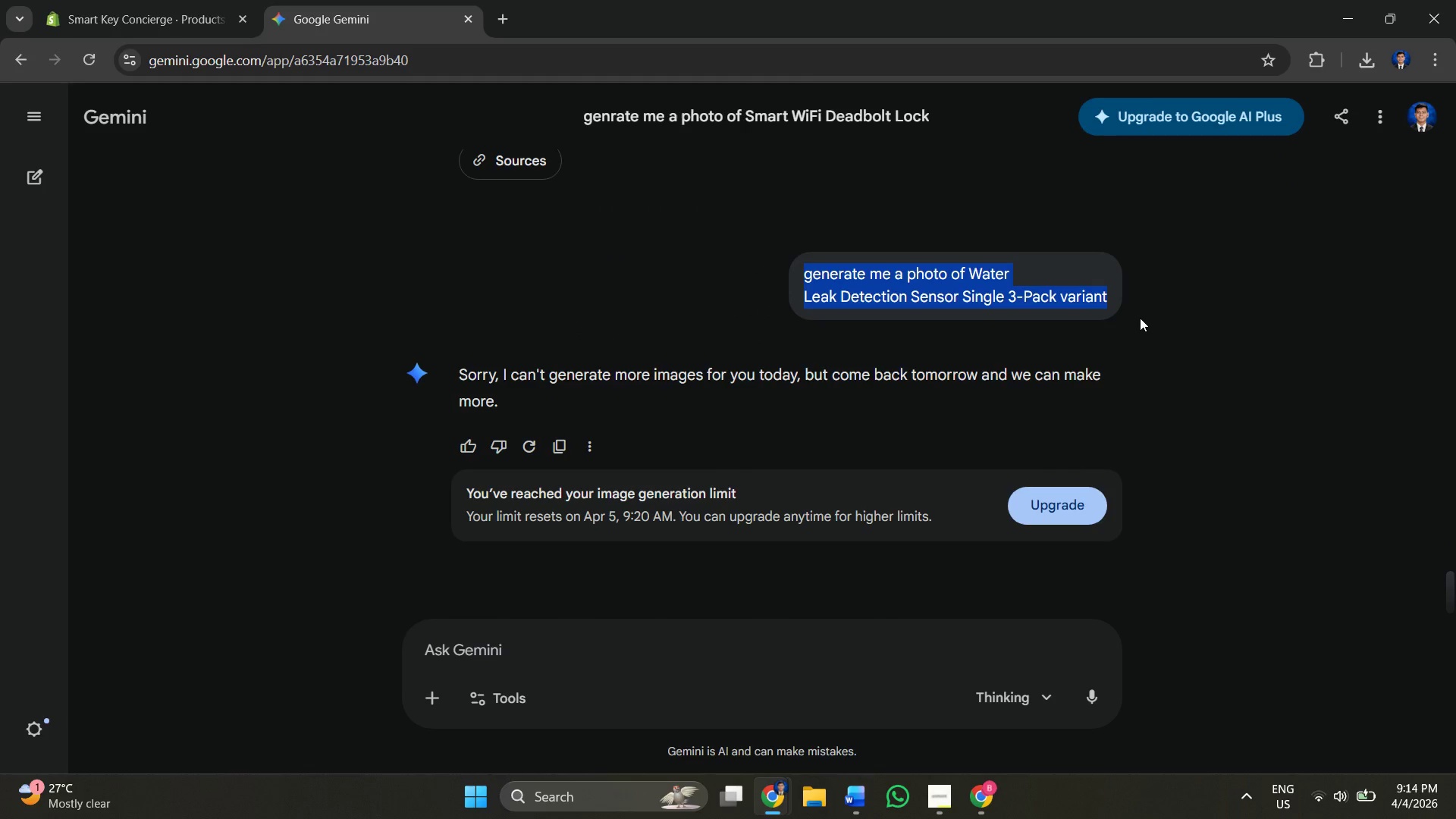 
key(Control+C)
 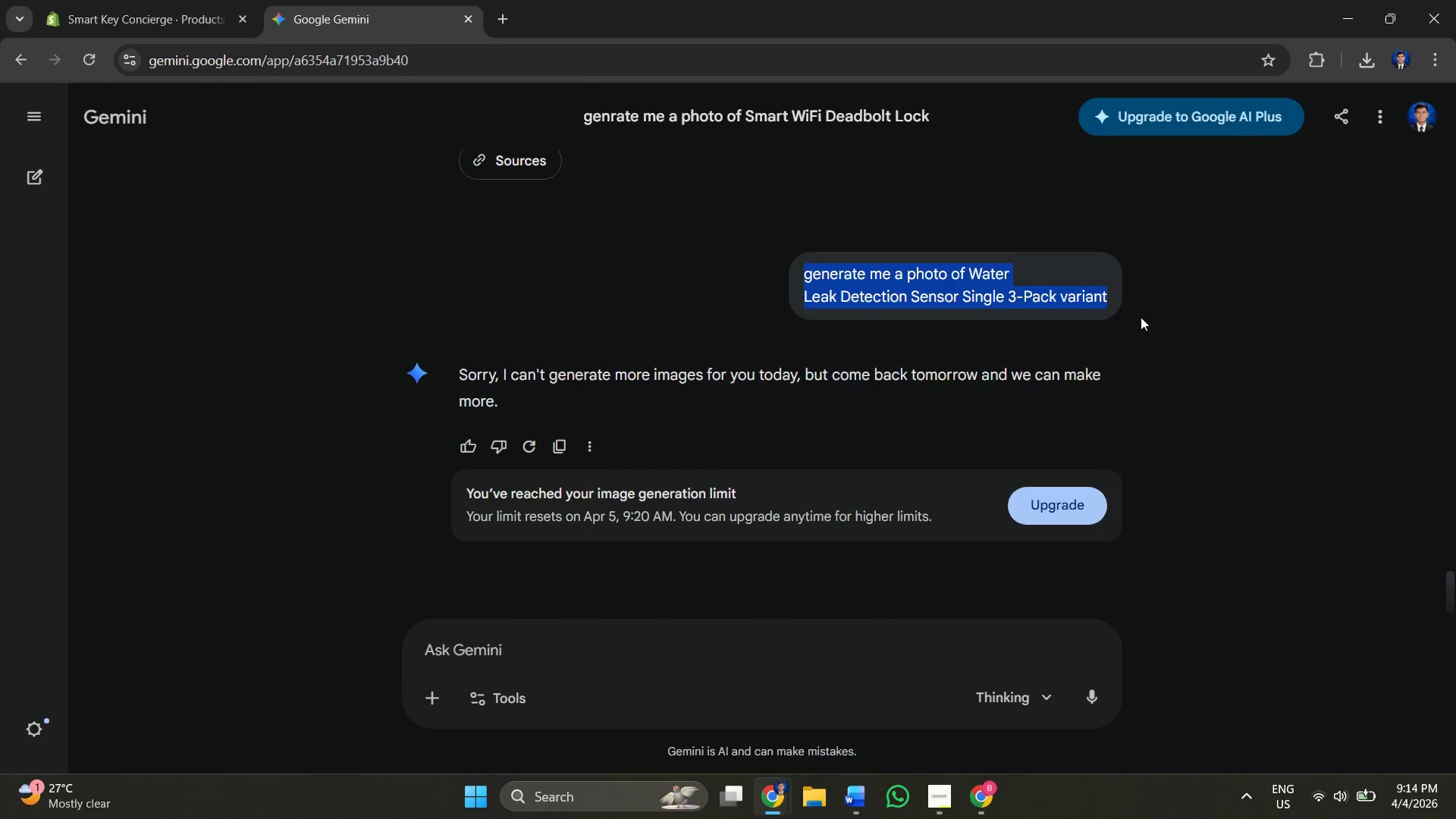 
key(Alt+Tab)
 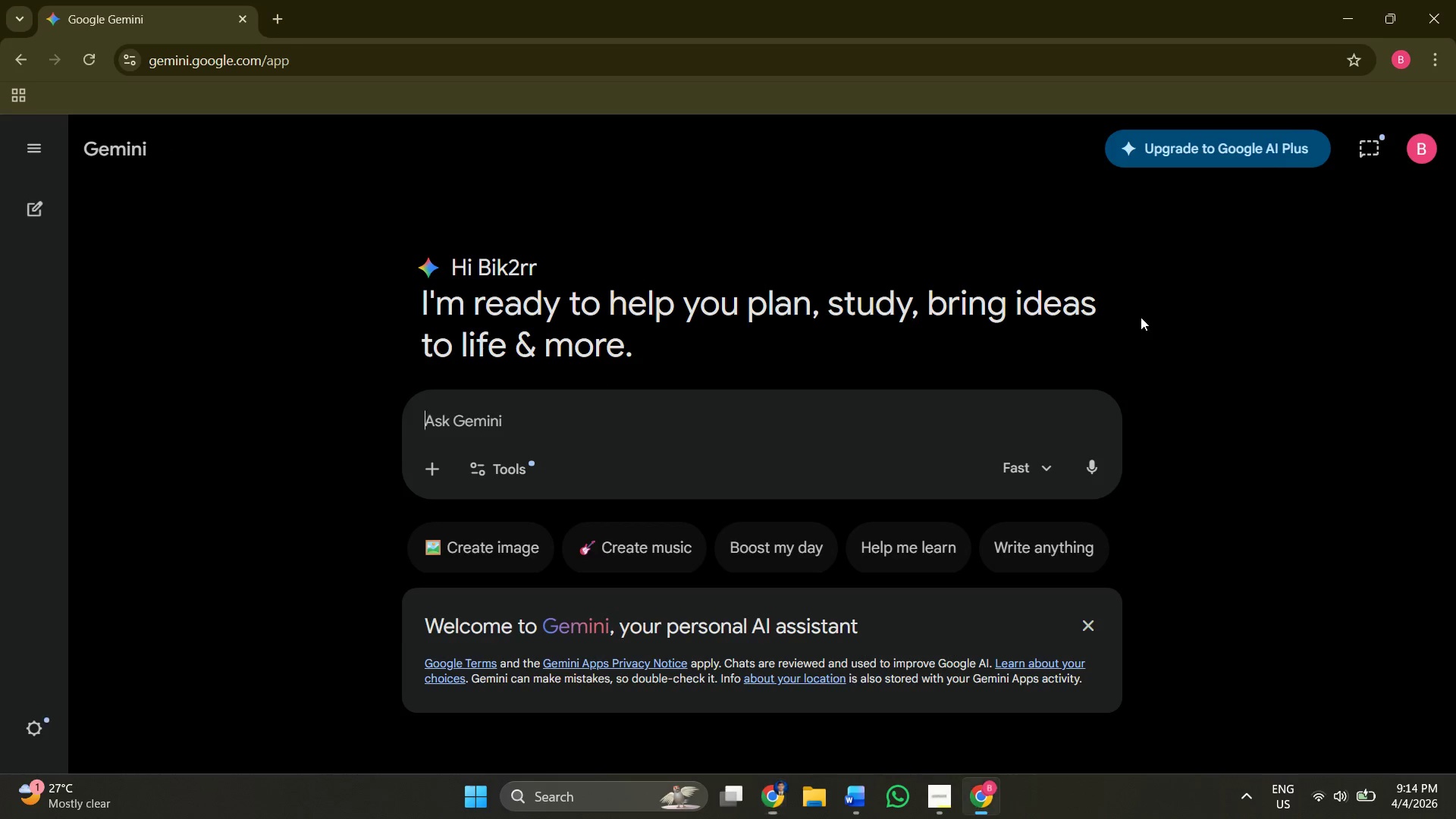 
key(Alt+AltLeft)
 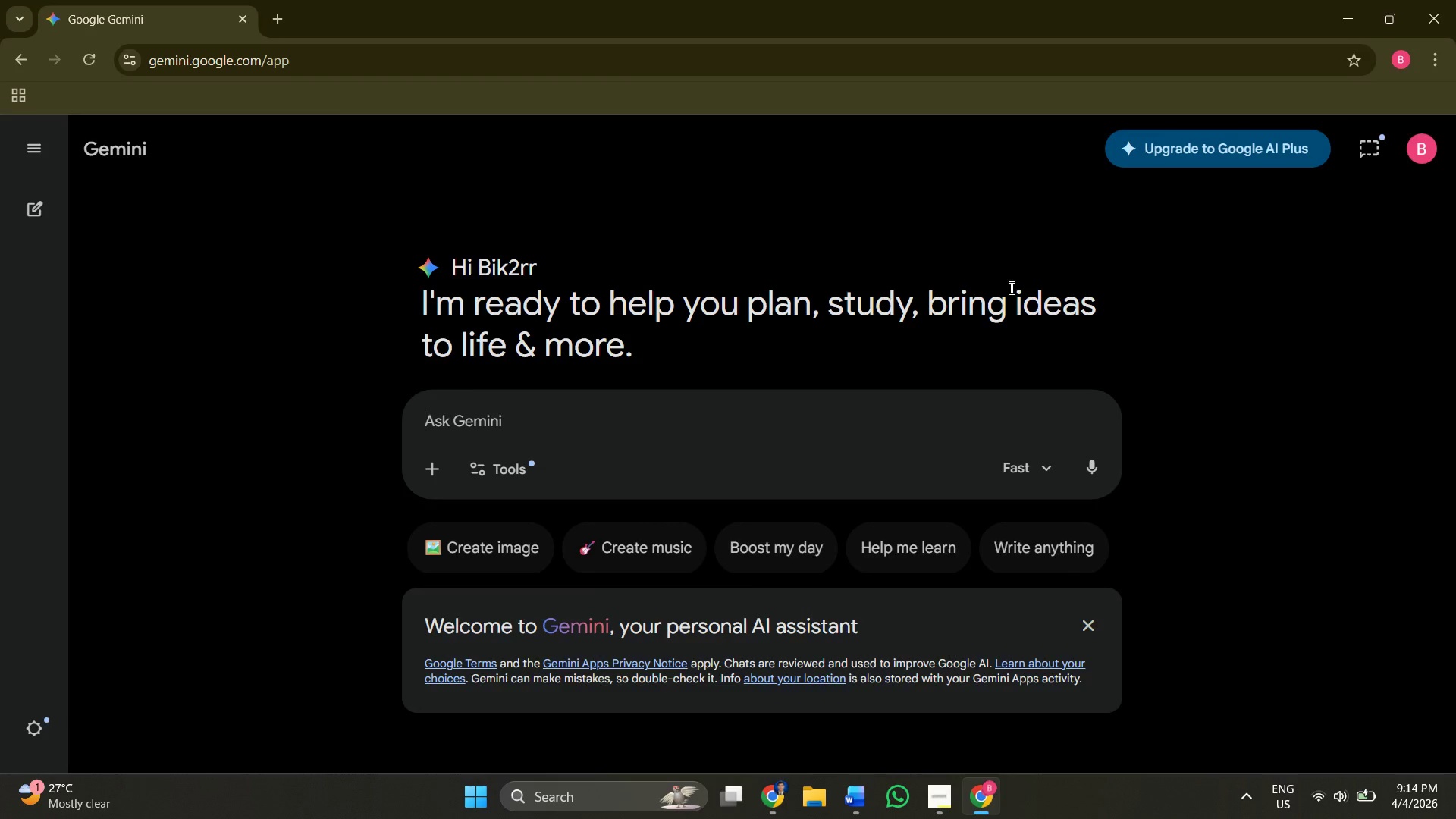 
key(Alt+Tab)
 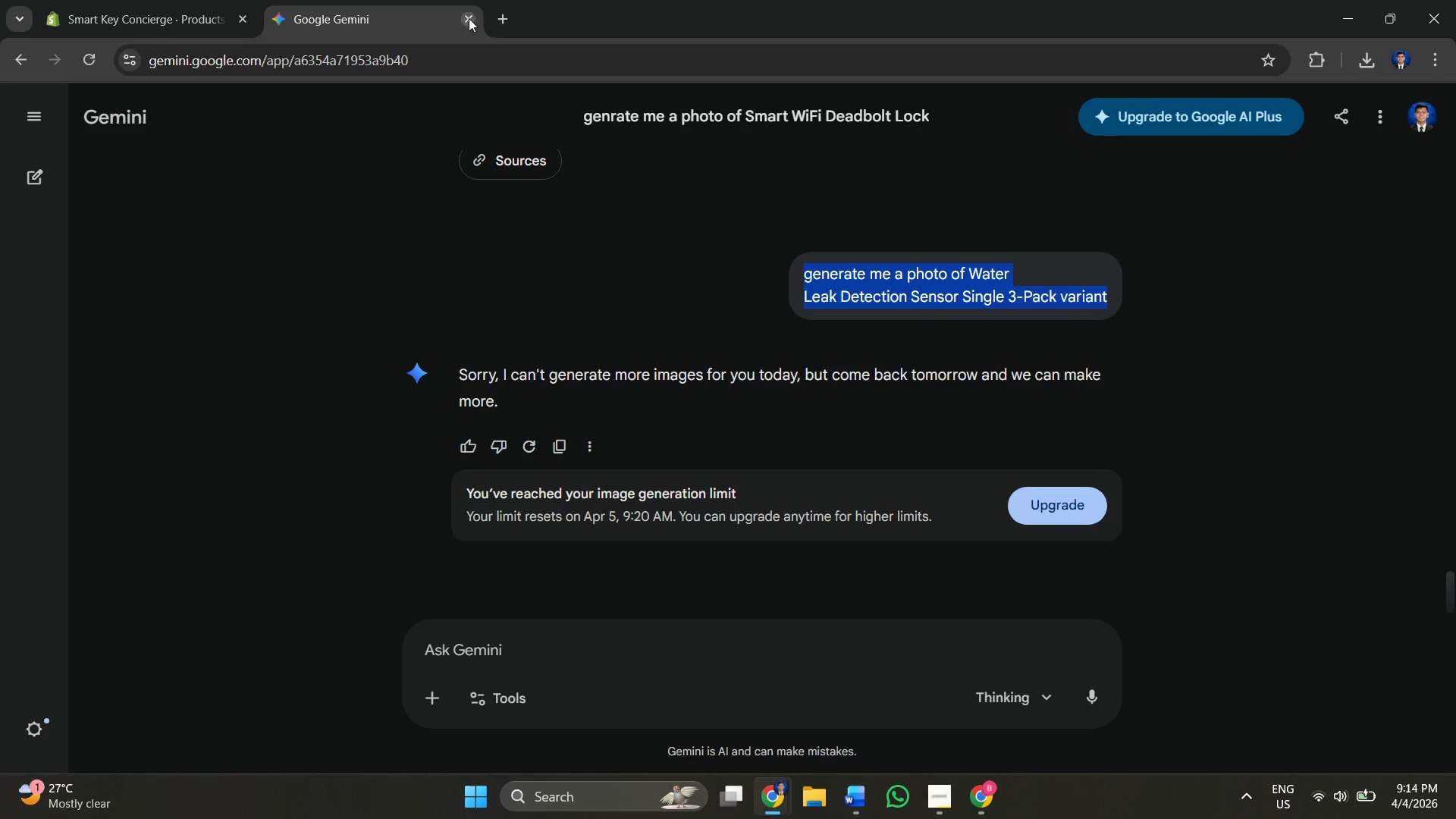 
left_click([469, 17])
 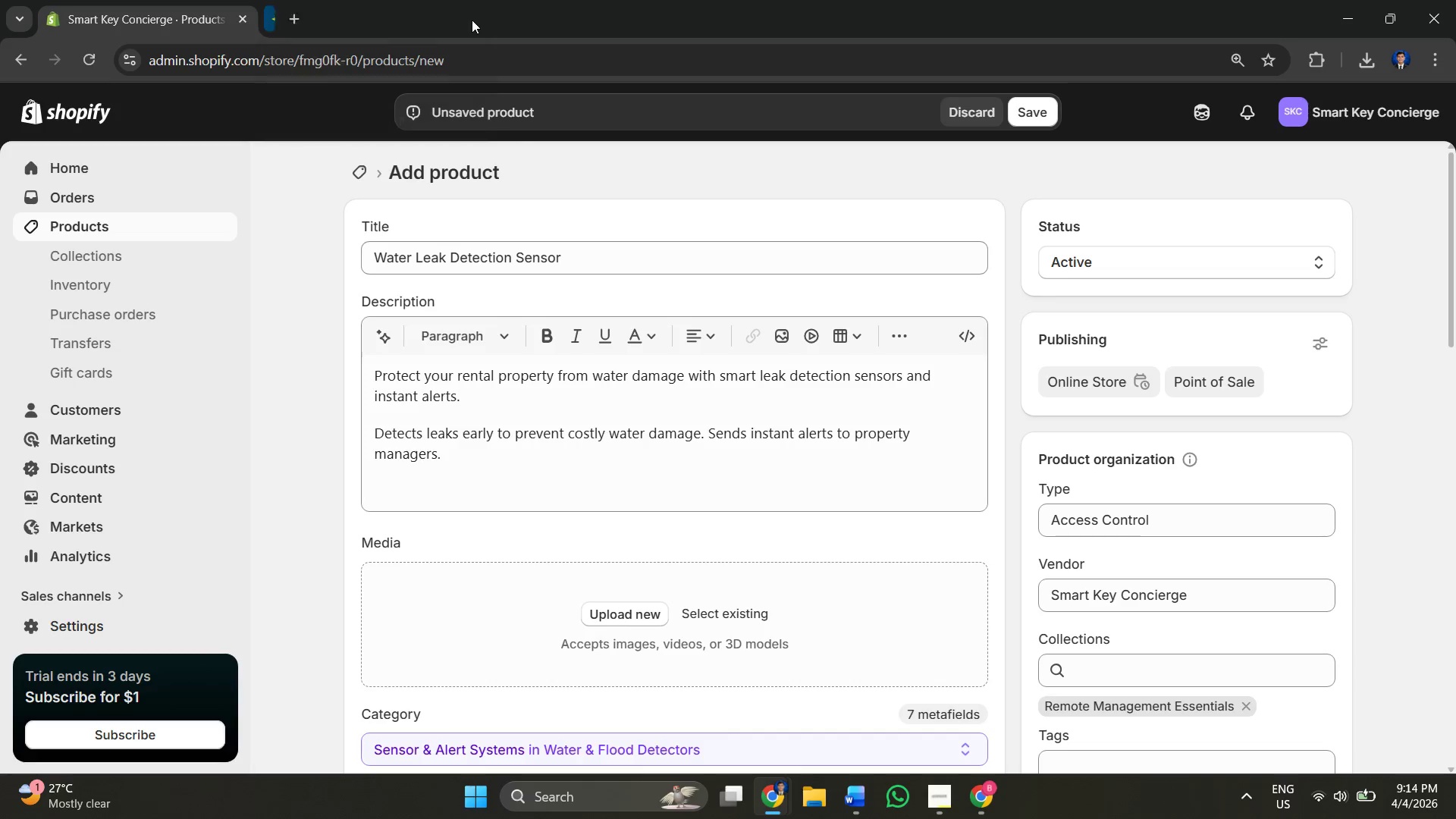 
key(Alt+Tab)
 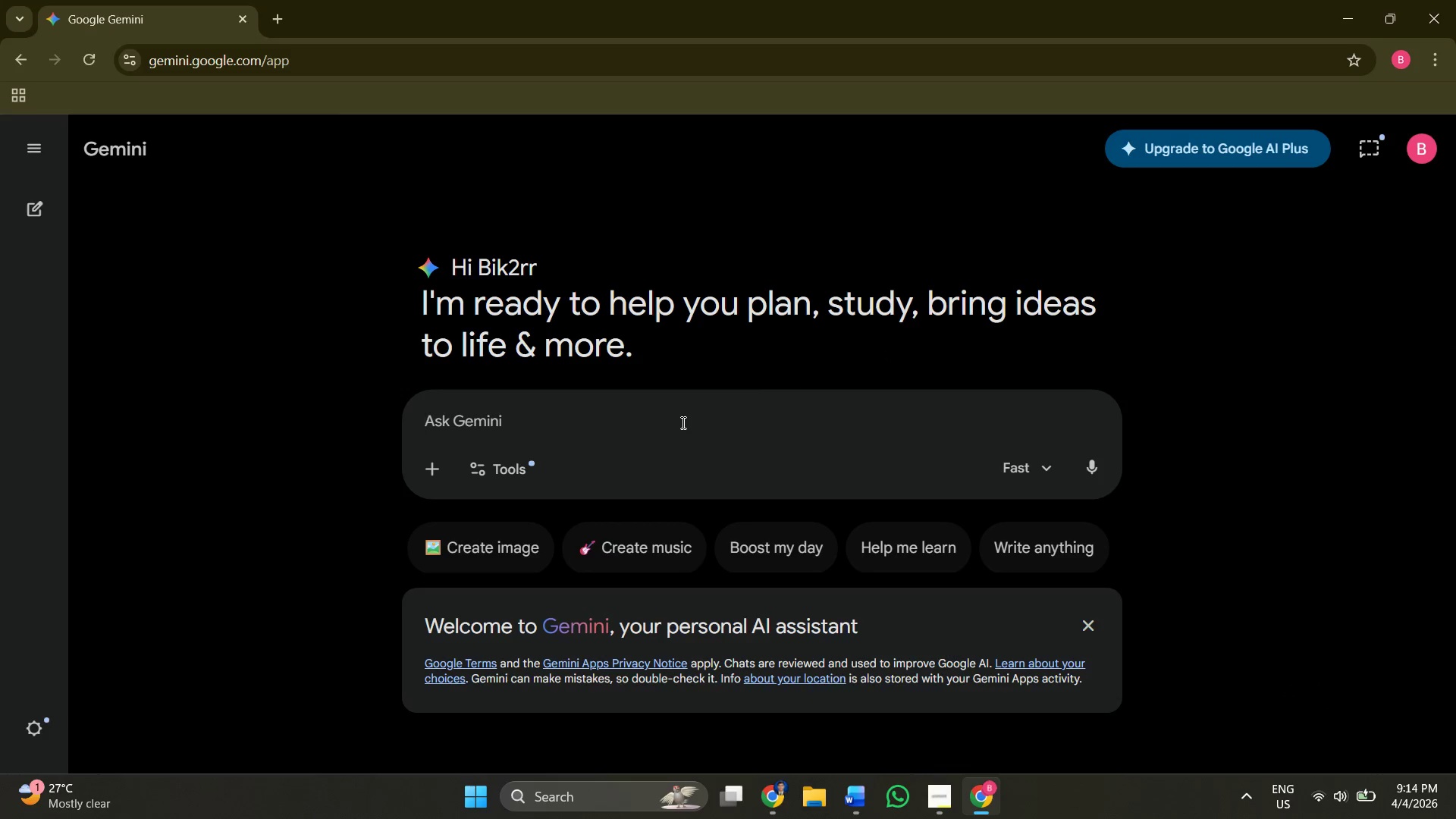 
left_click([612, 418])
 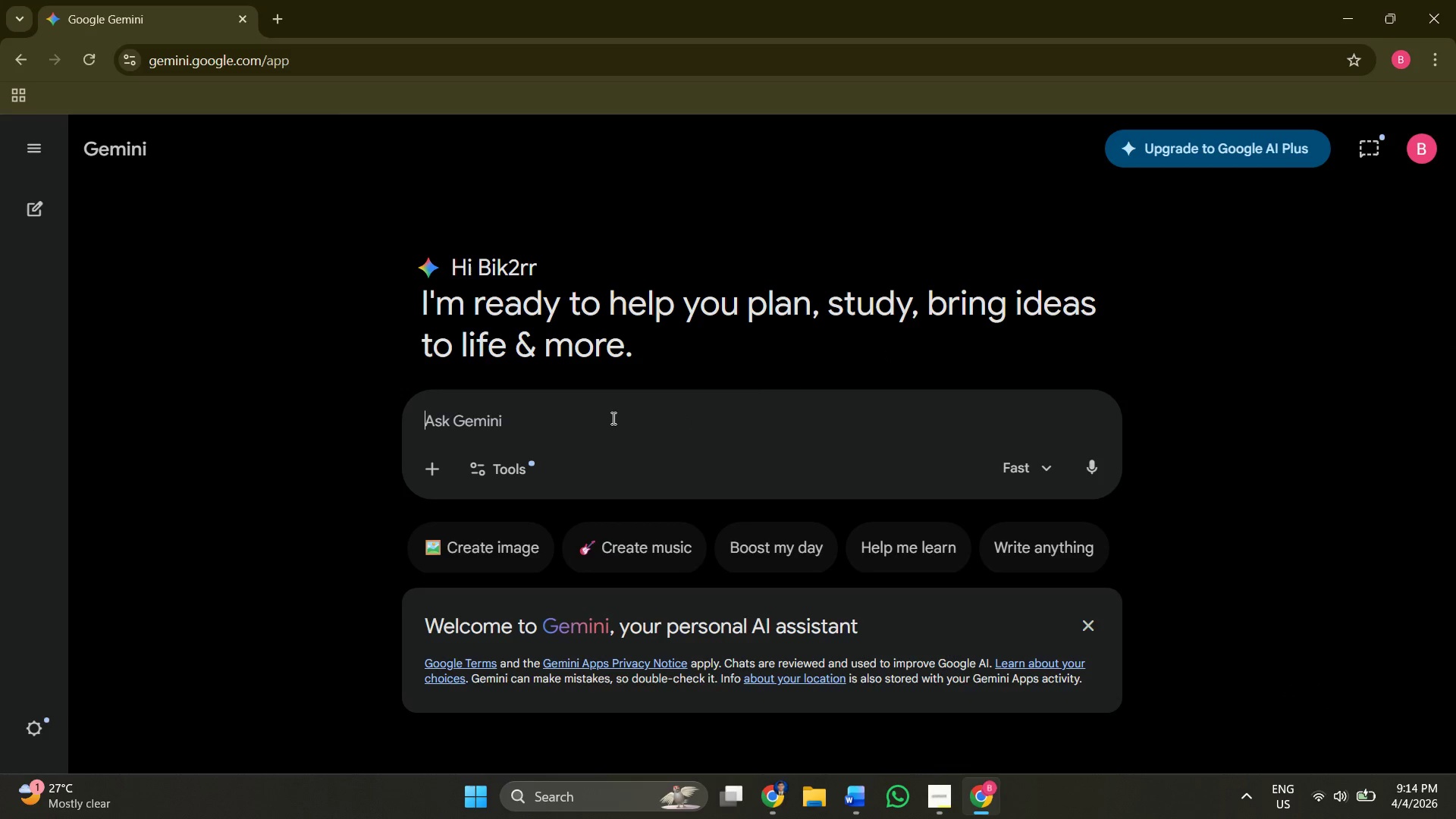 
key(Control+V)
 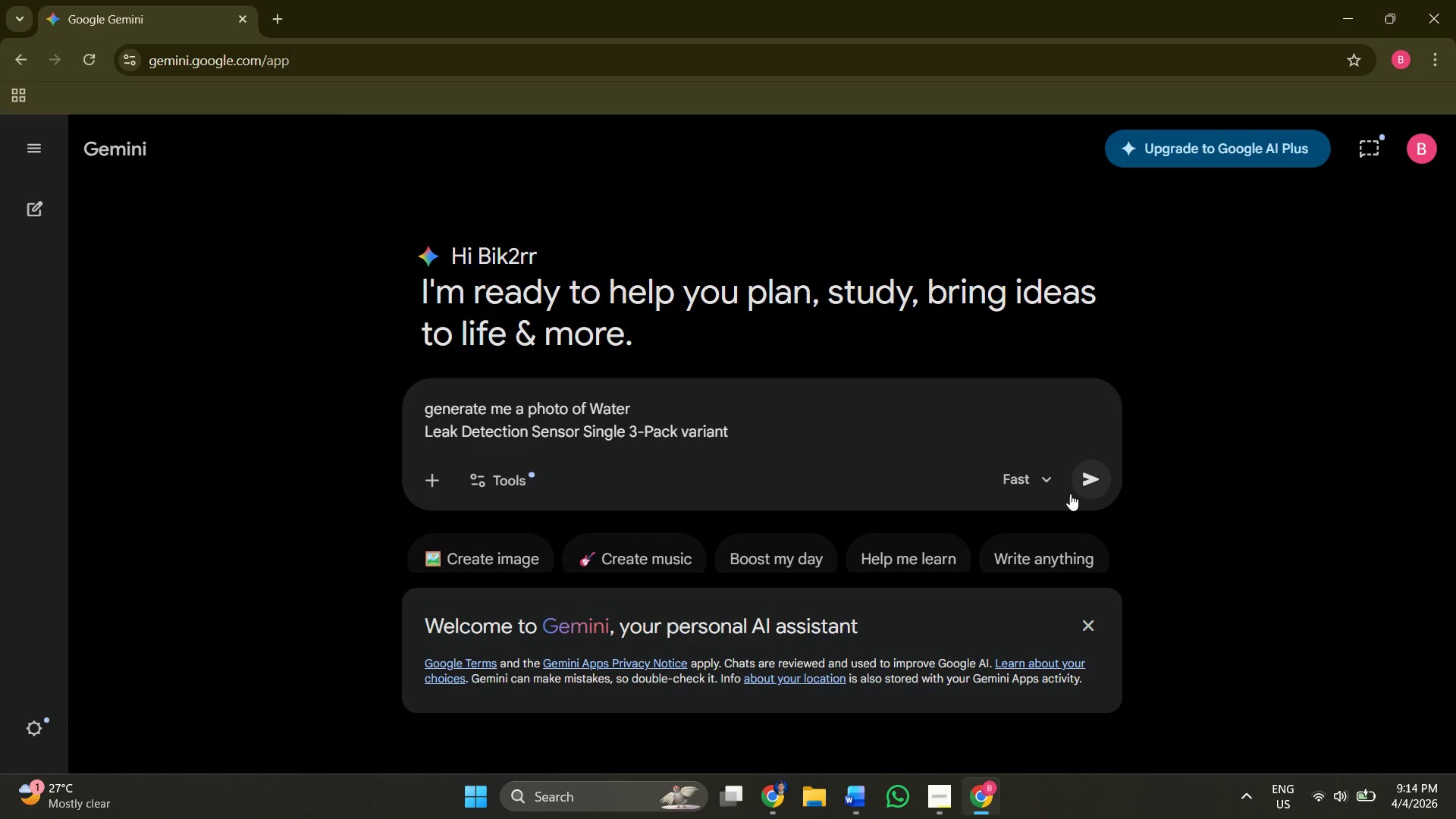 
left_click([1079, 481])
 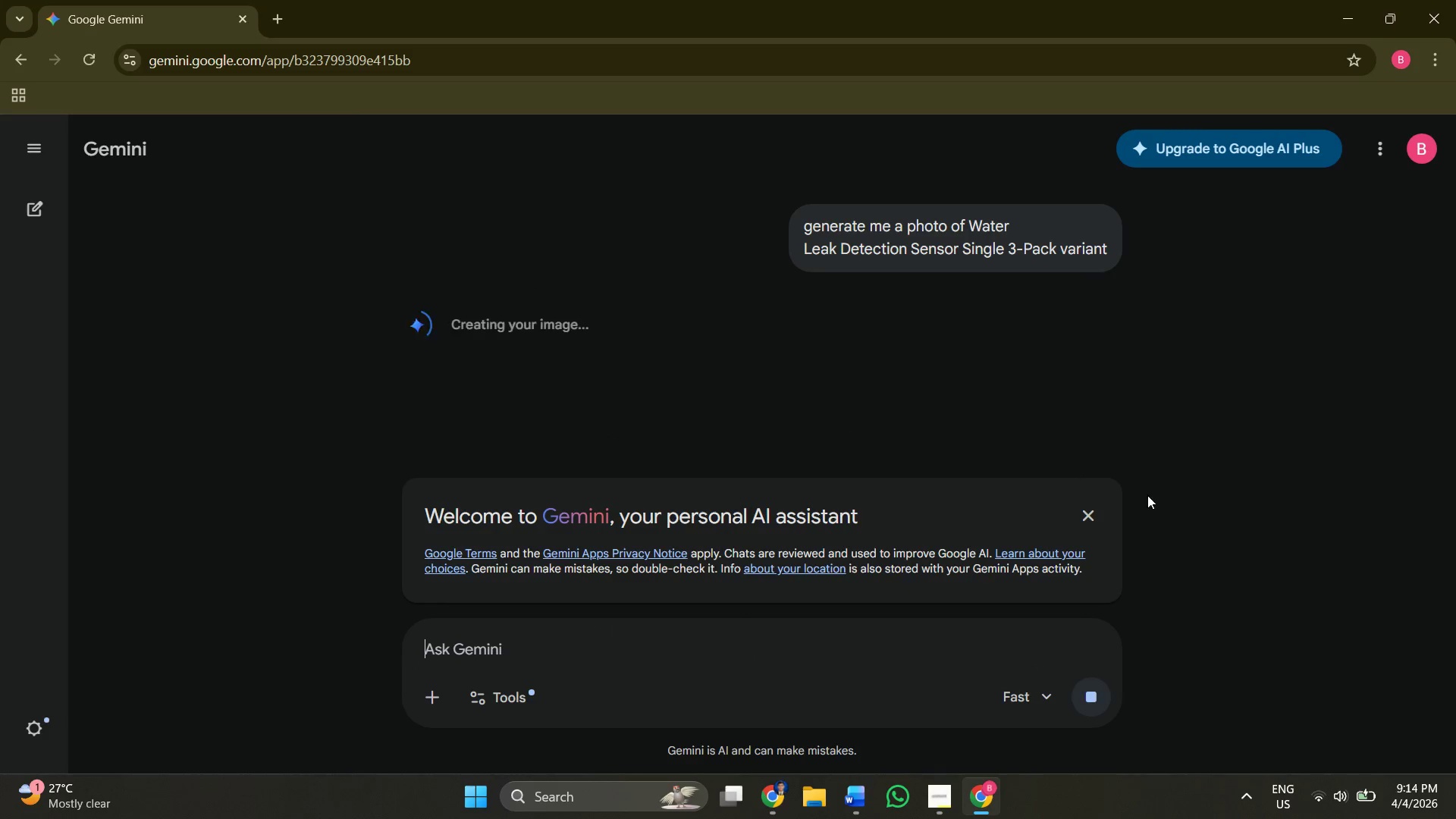 
left_click([1091, 514])
 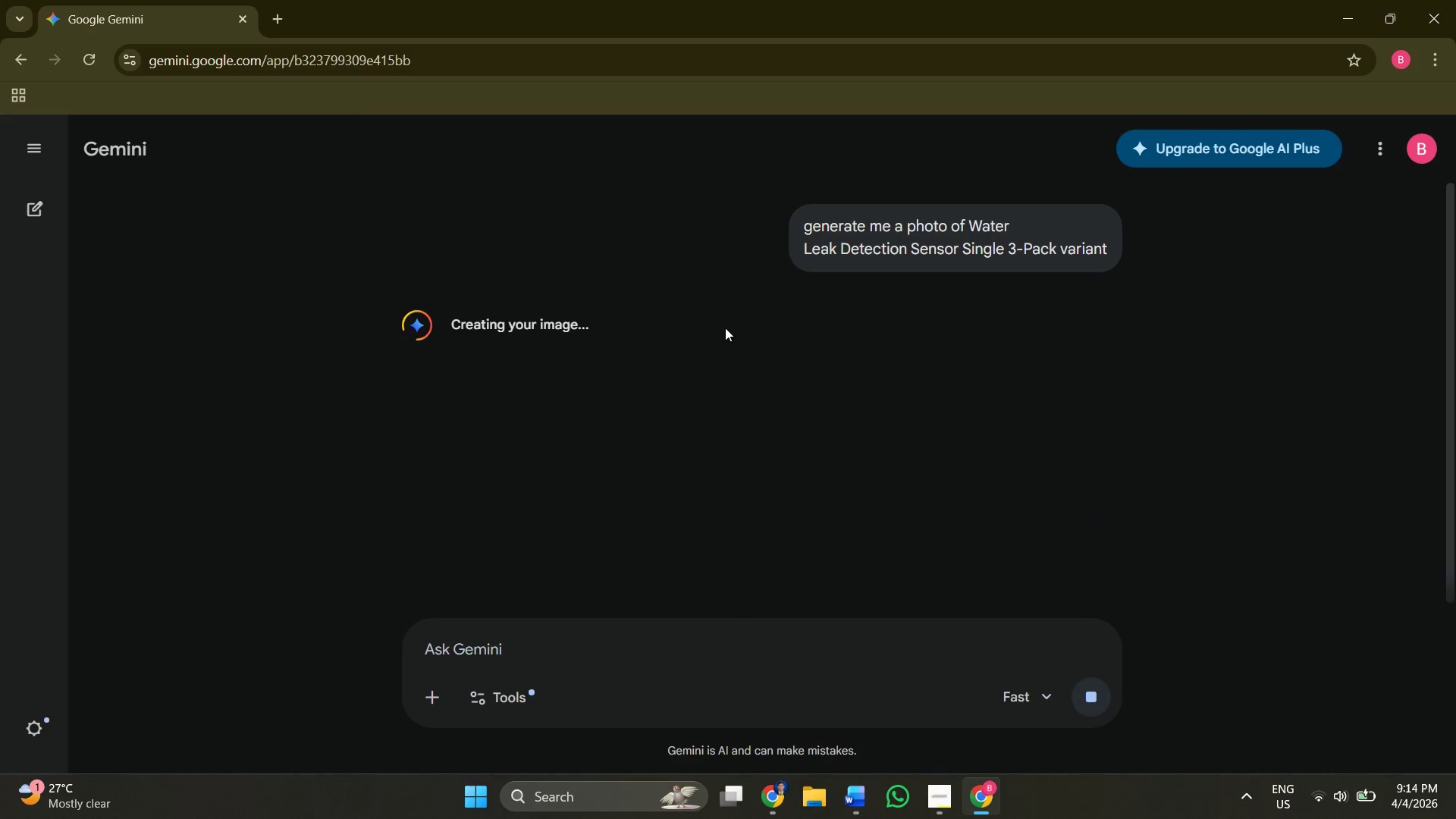 
key(Alt+AltLeft)
 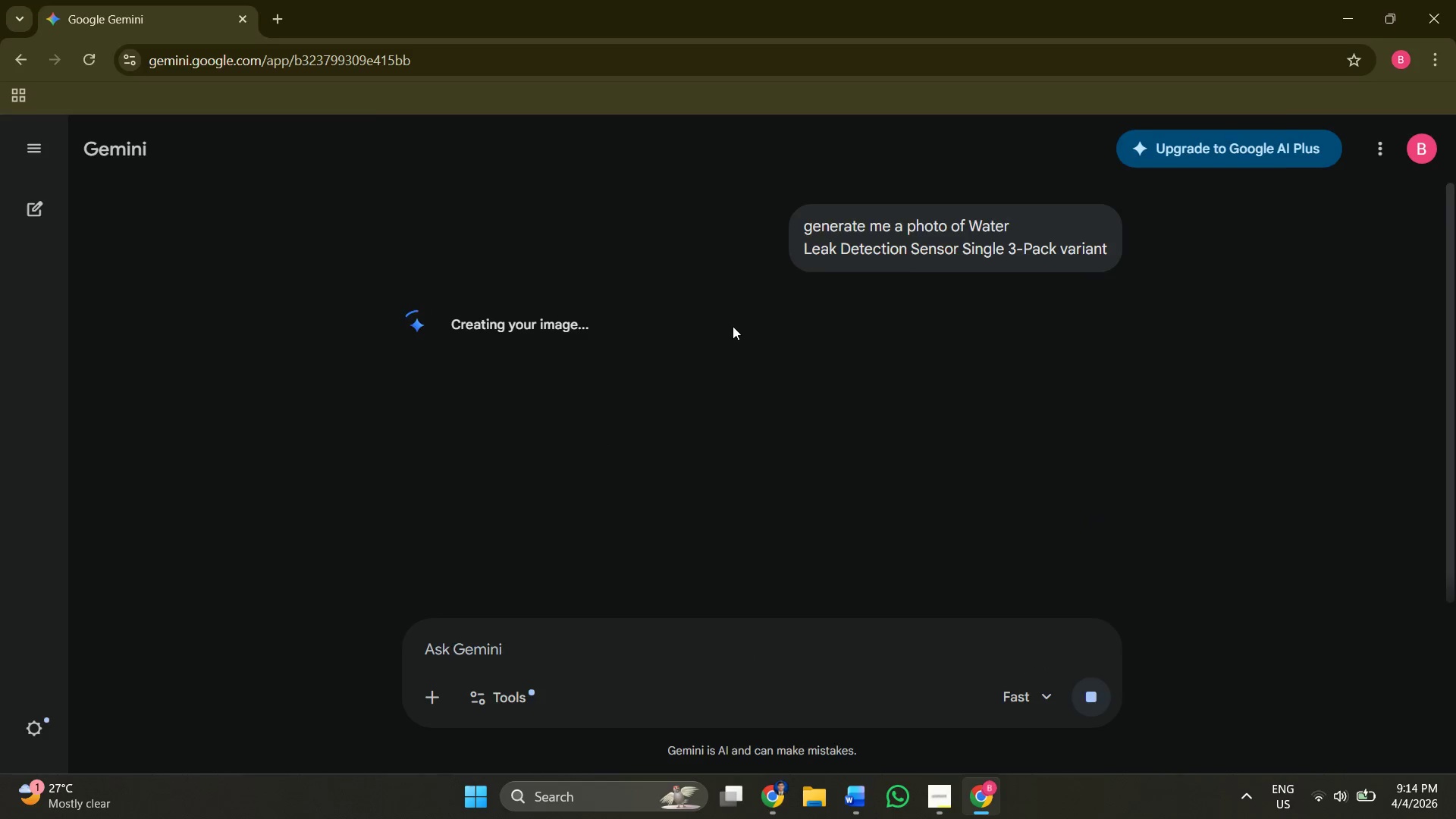 
key(Alt+Tab)
 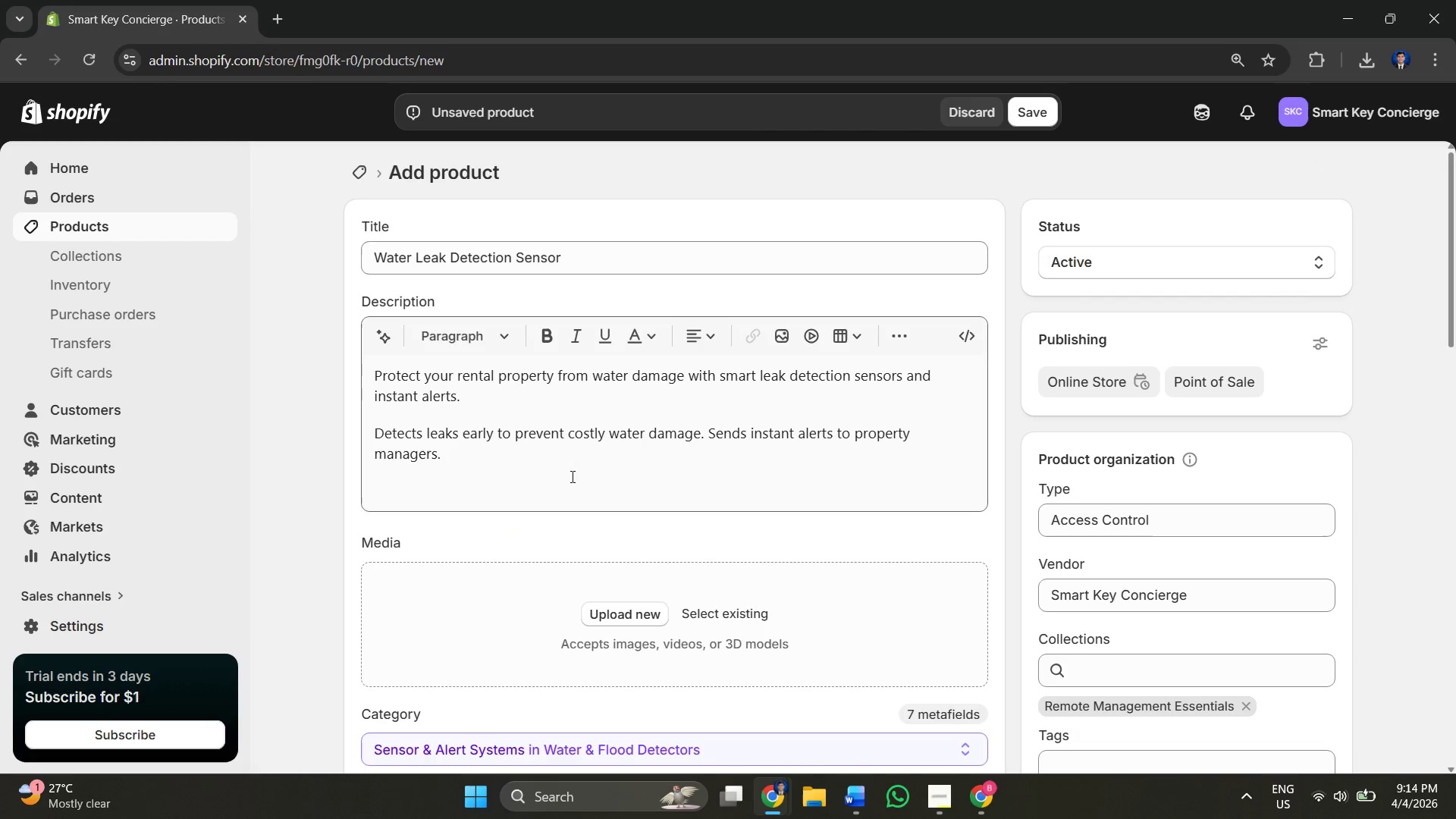 
scroll: coordinate [636, 458], scroll_direction: down, amount: 3.0
 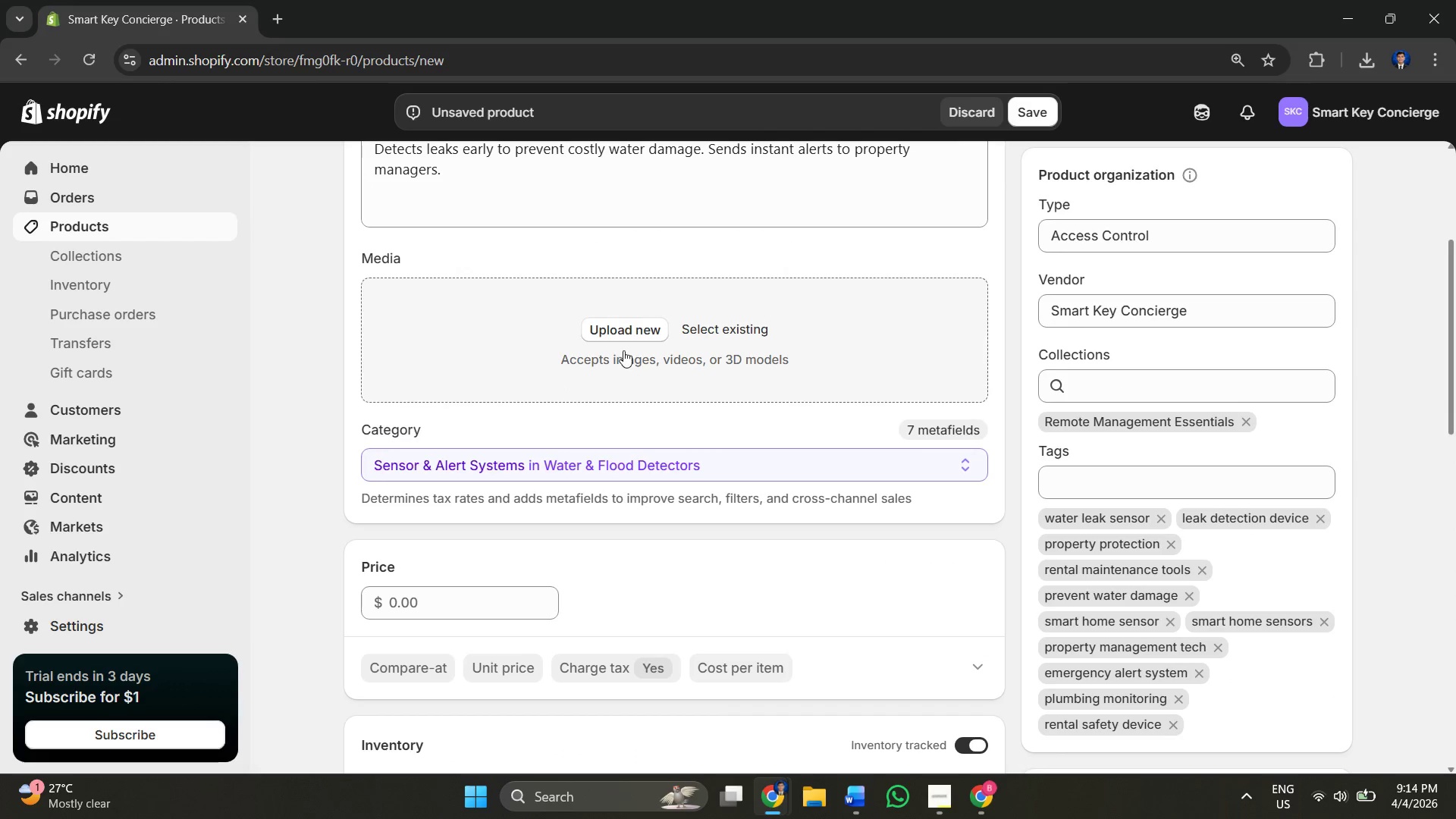 
left_click([621, 320])
 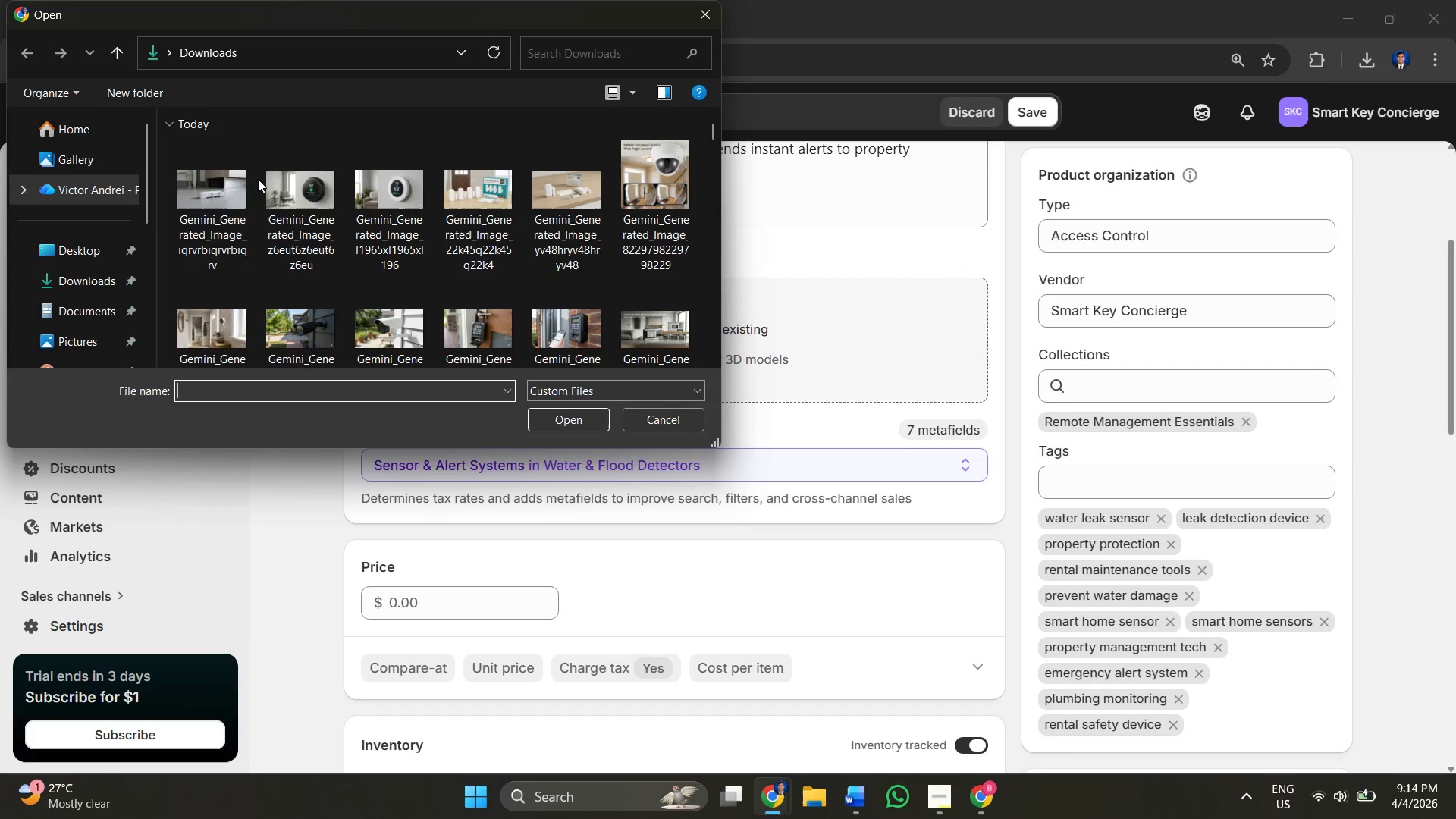 
left_click([222, 178])
 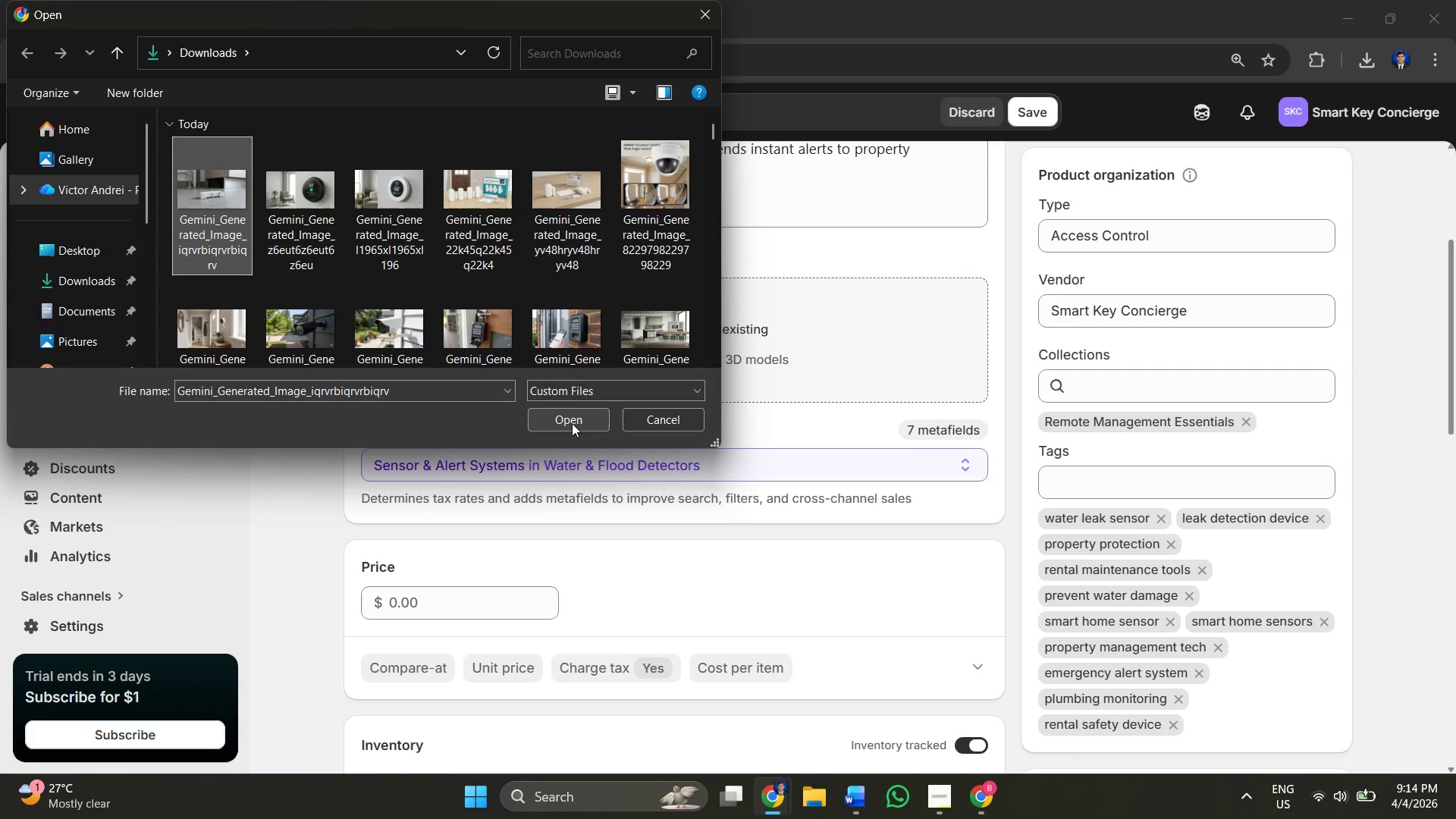 
left_click([572, 423])
 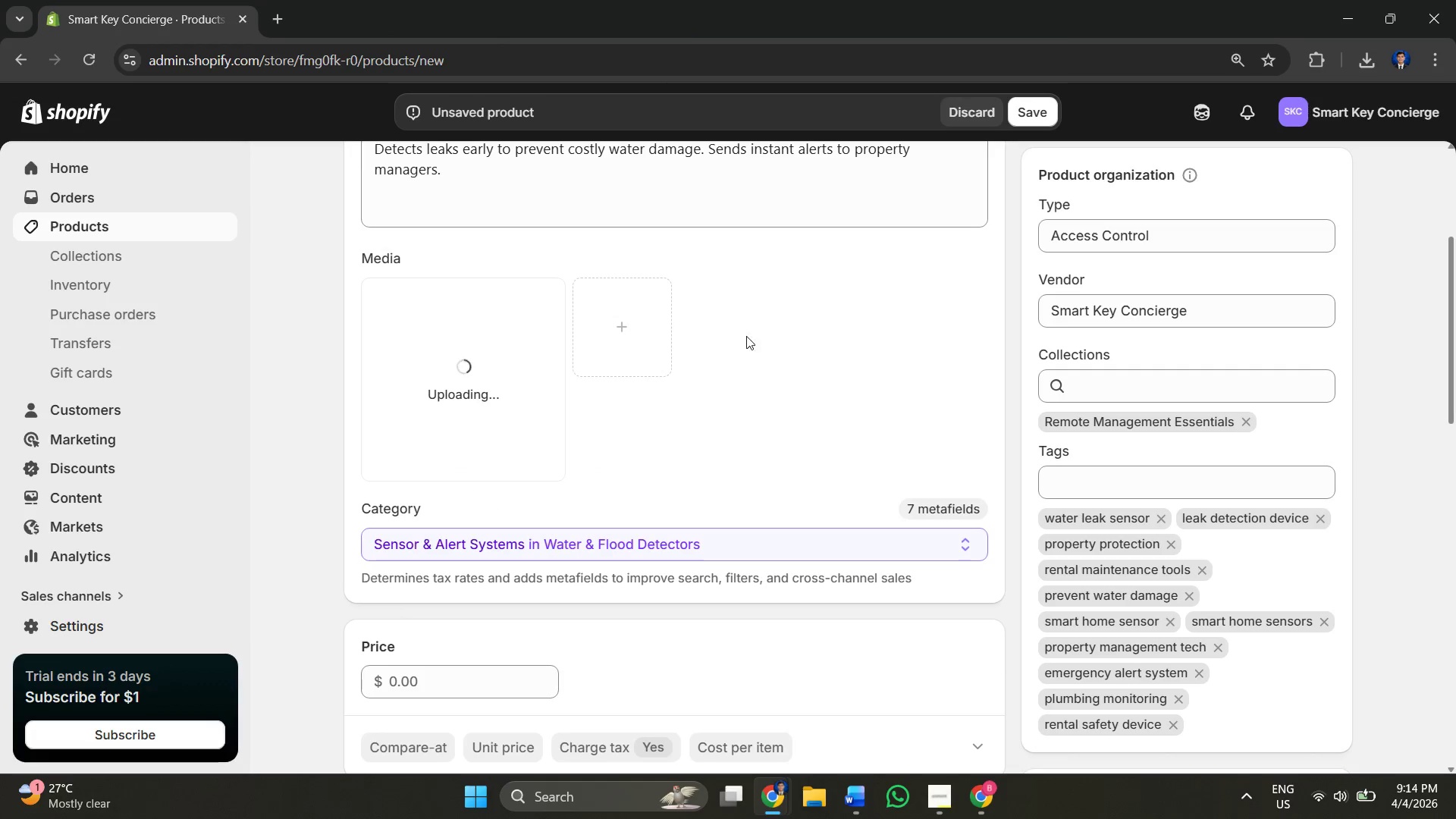 
scroll: coordinate [678, 349], scroll_direction: down, amount: 7.0
 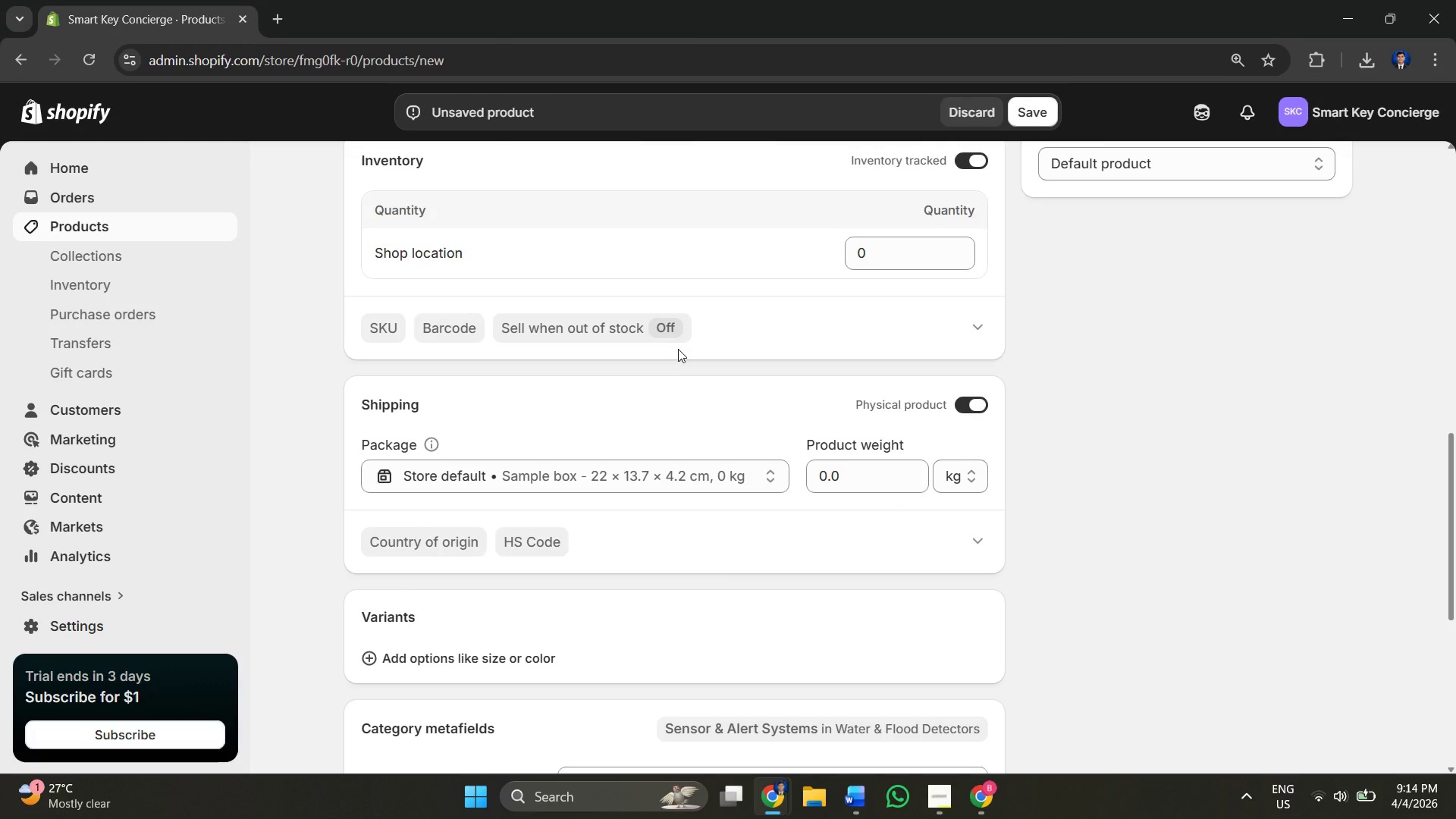 
scroll: coordinate [676, 350], scroll_direction: up, amount: 9.0
 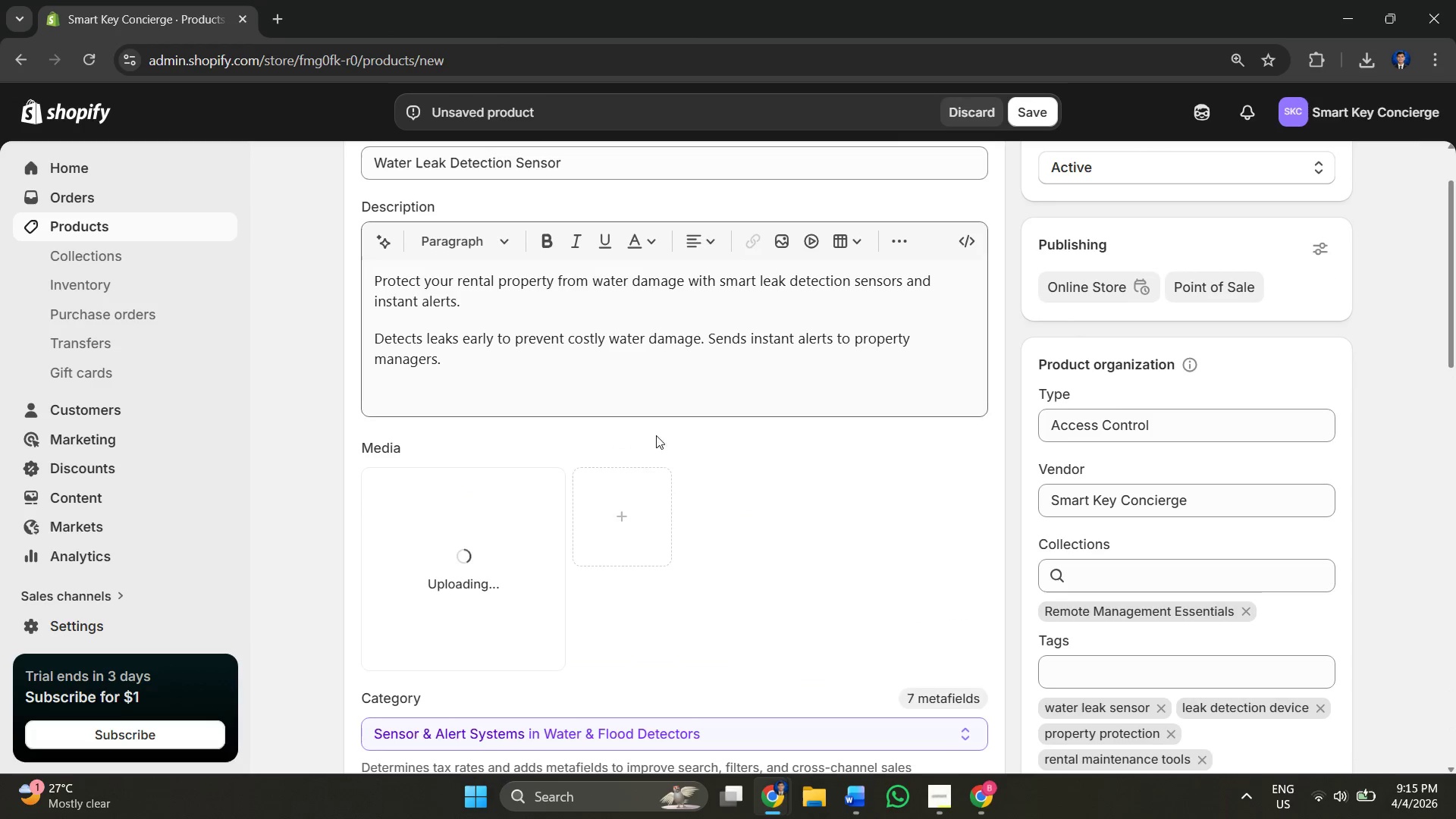 
key(Alt+AltLeft)
 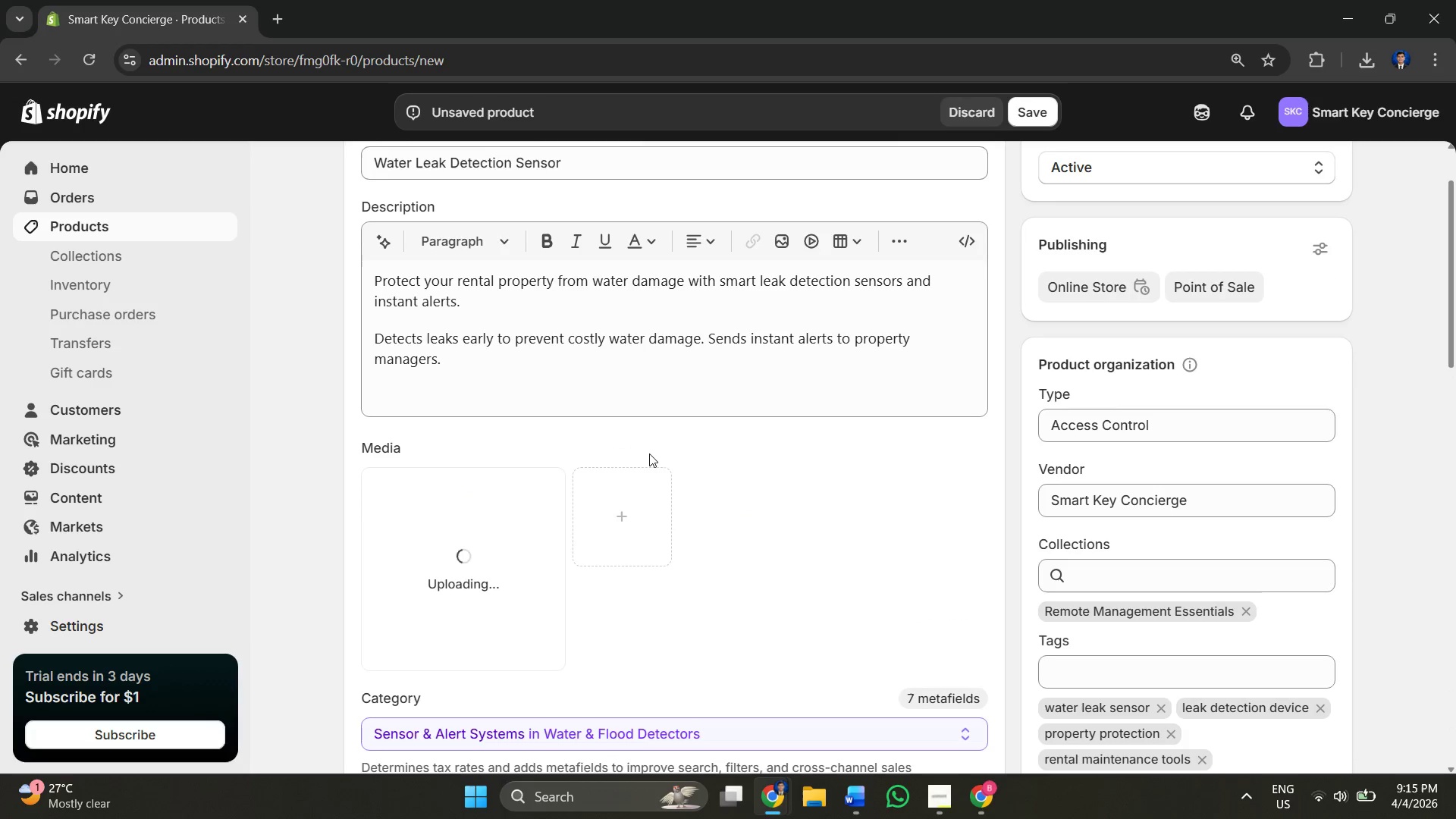 
key(Alt+Tab)
 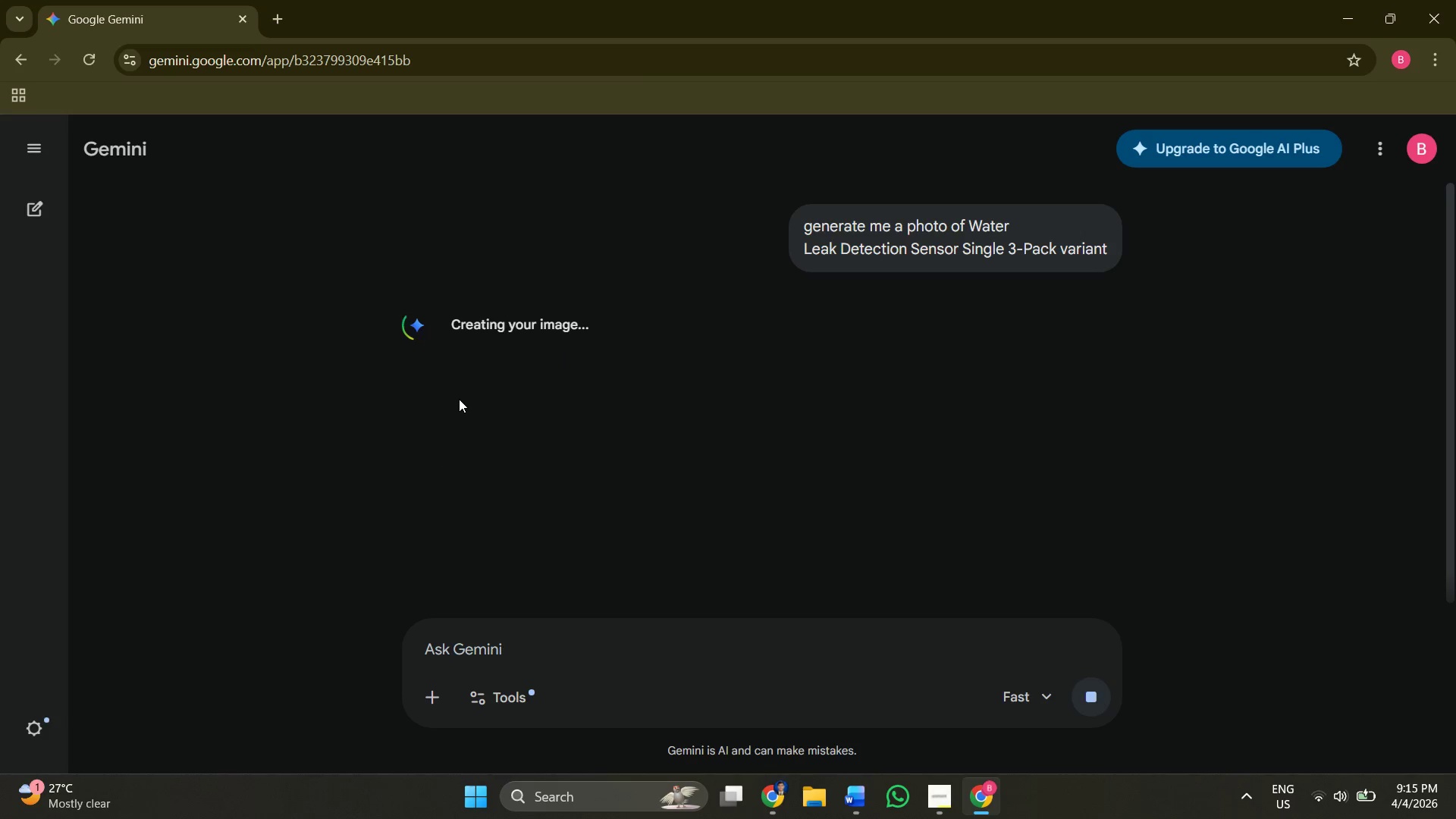 
wait(17.45)
 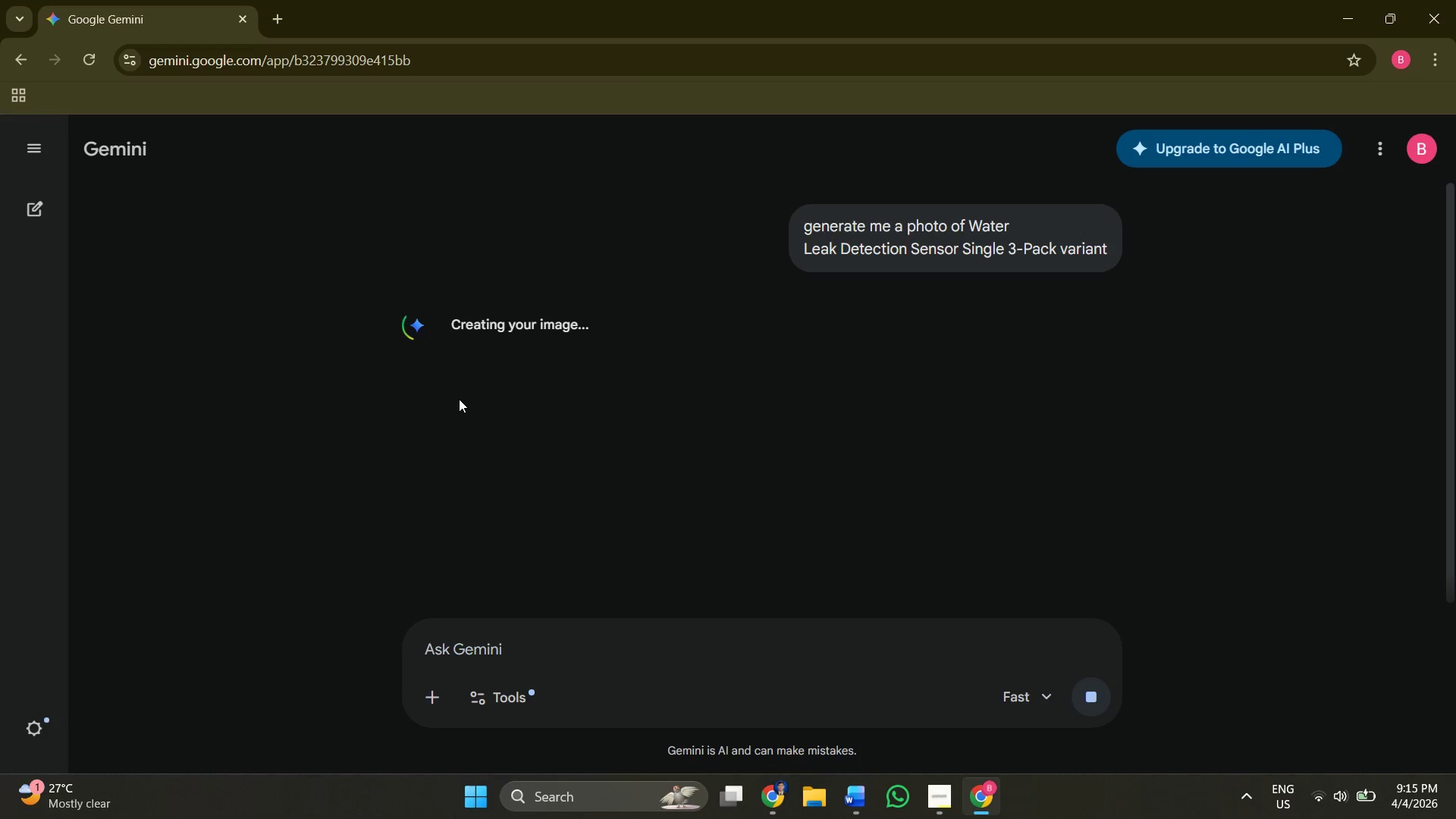 
scroll: coordinate [942, 357], scroll_direction: up, amount: 1.0
 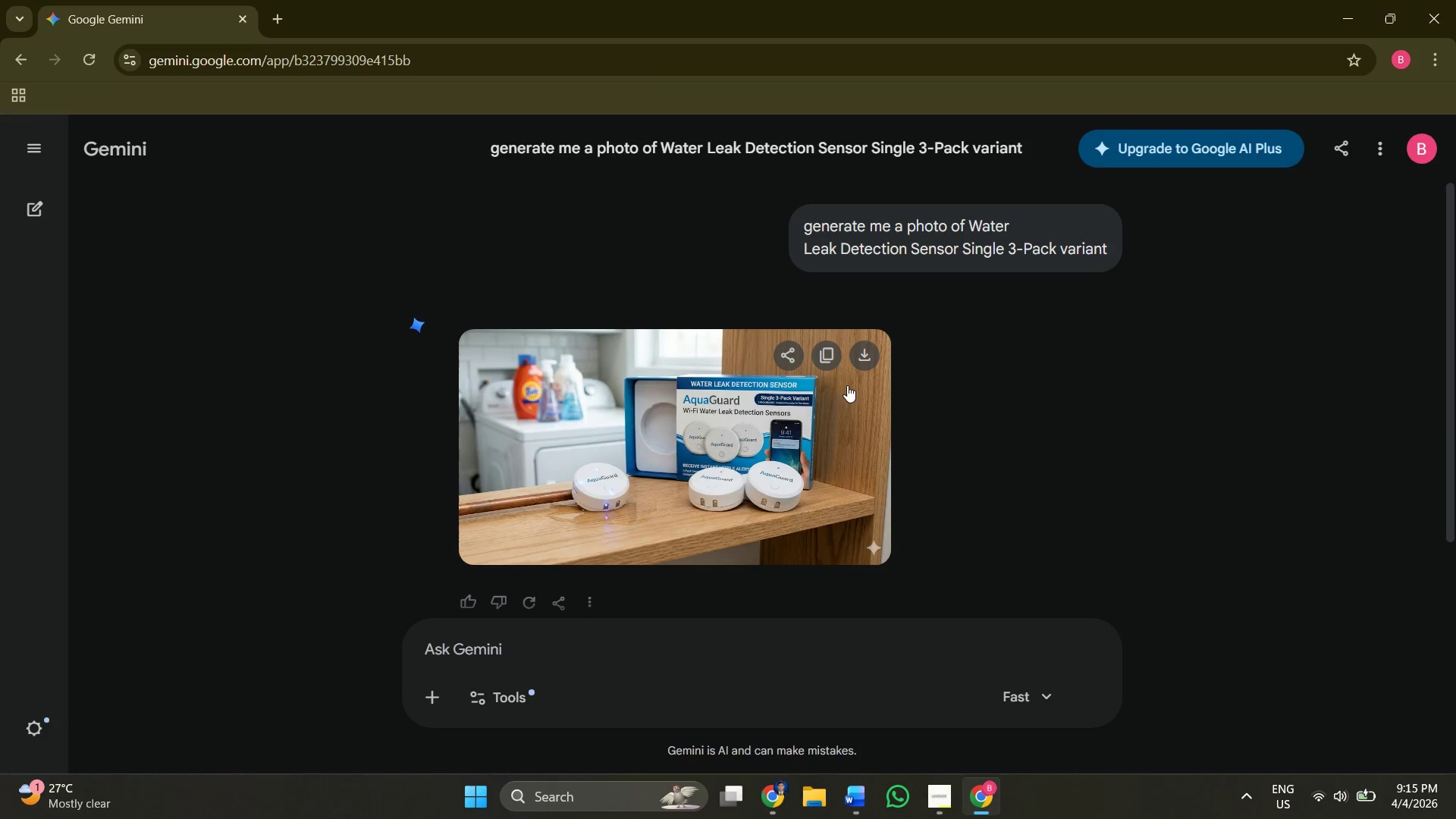 
left_click([861, 359])
 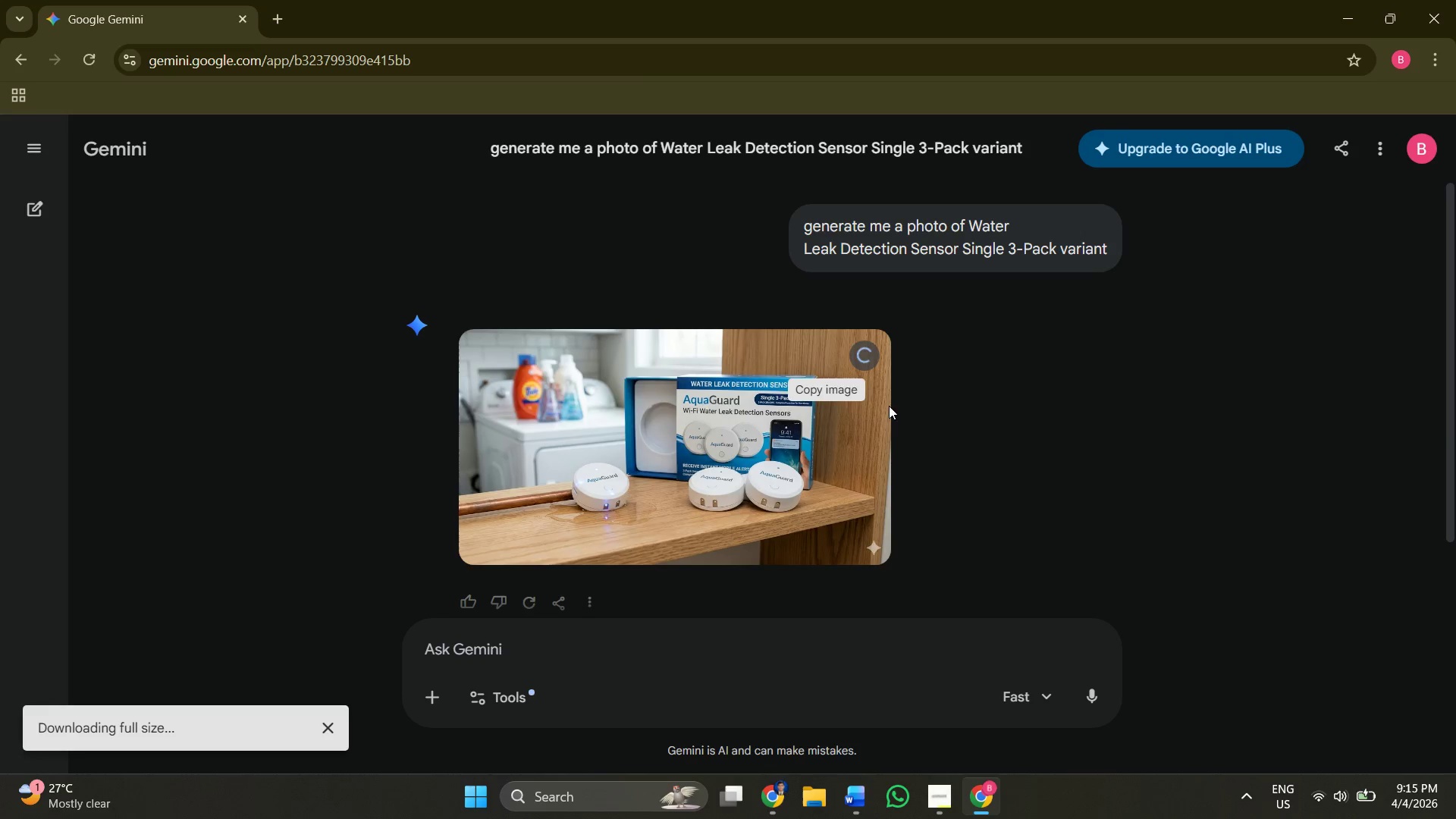 
scroll: coordinate [1016, 395], scroll_direction: down, amount: 4.0
 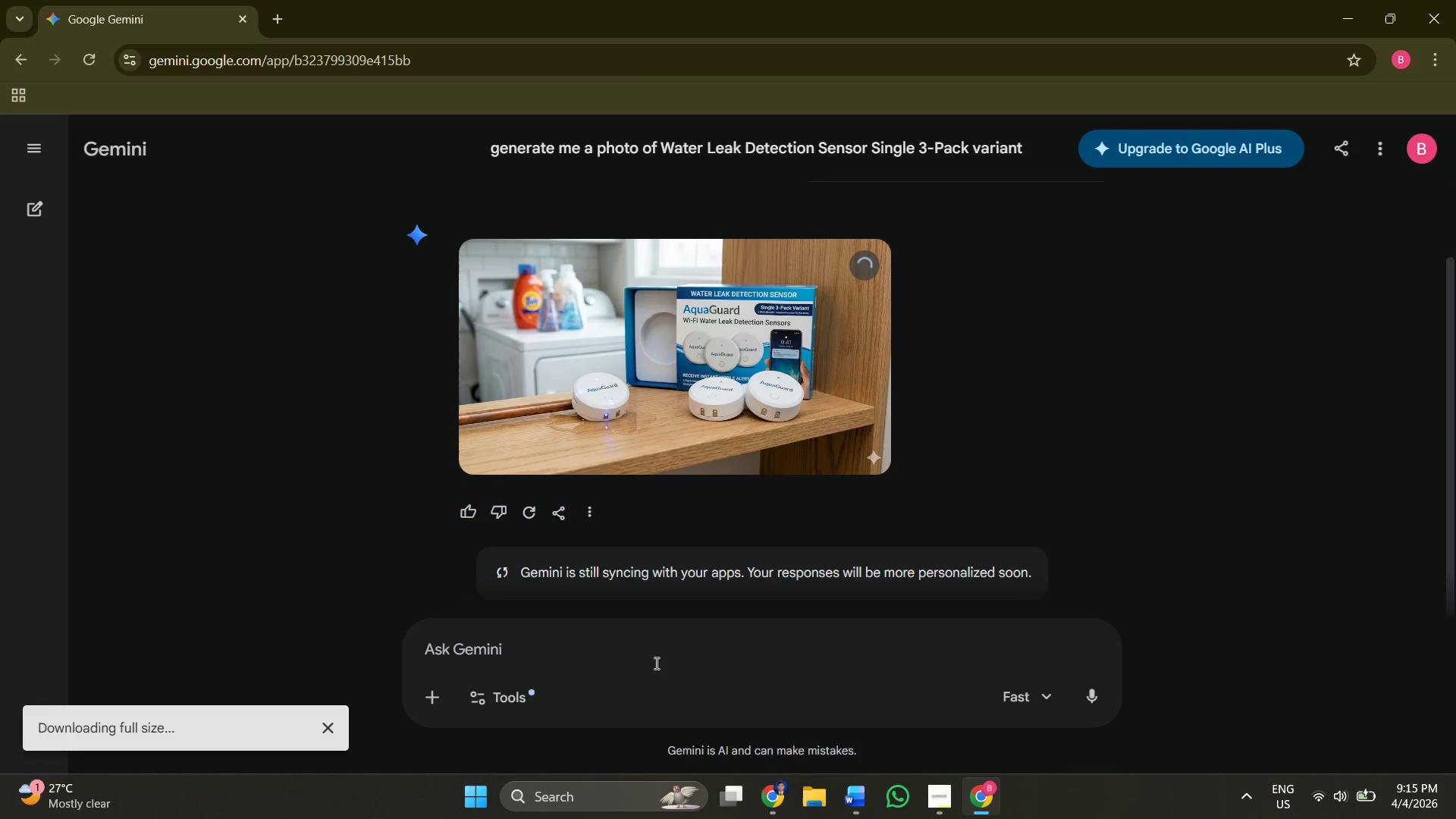 
left_click([642, 665])
 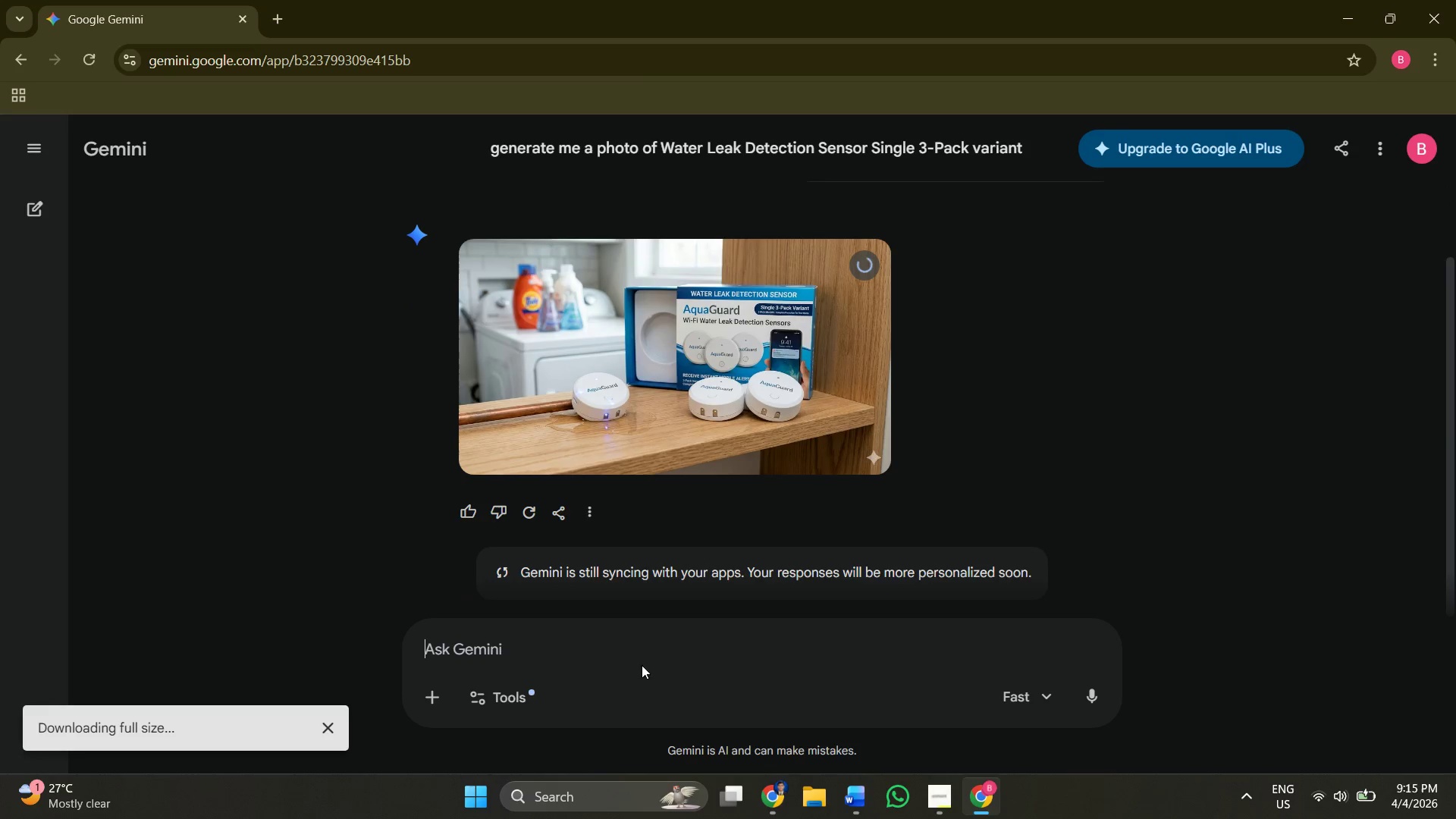 
key(Alt+AltLeft)
 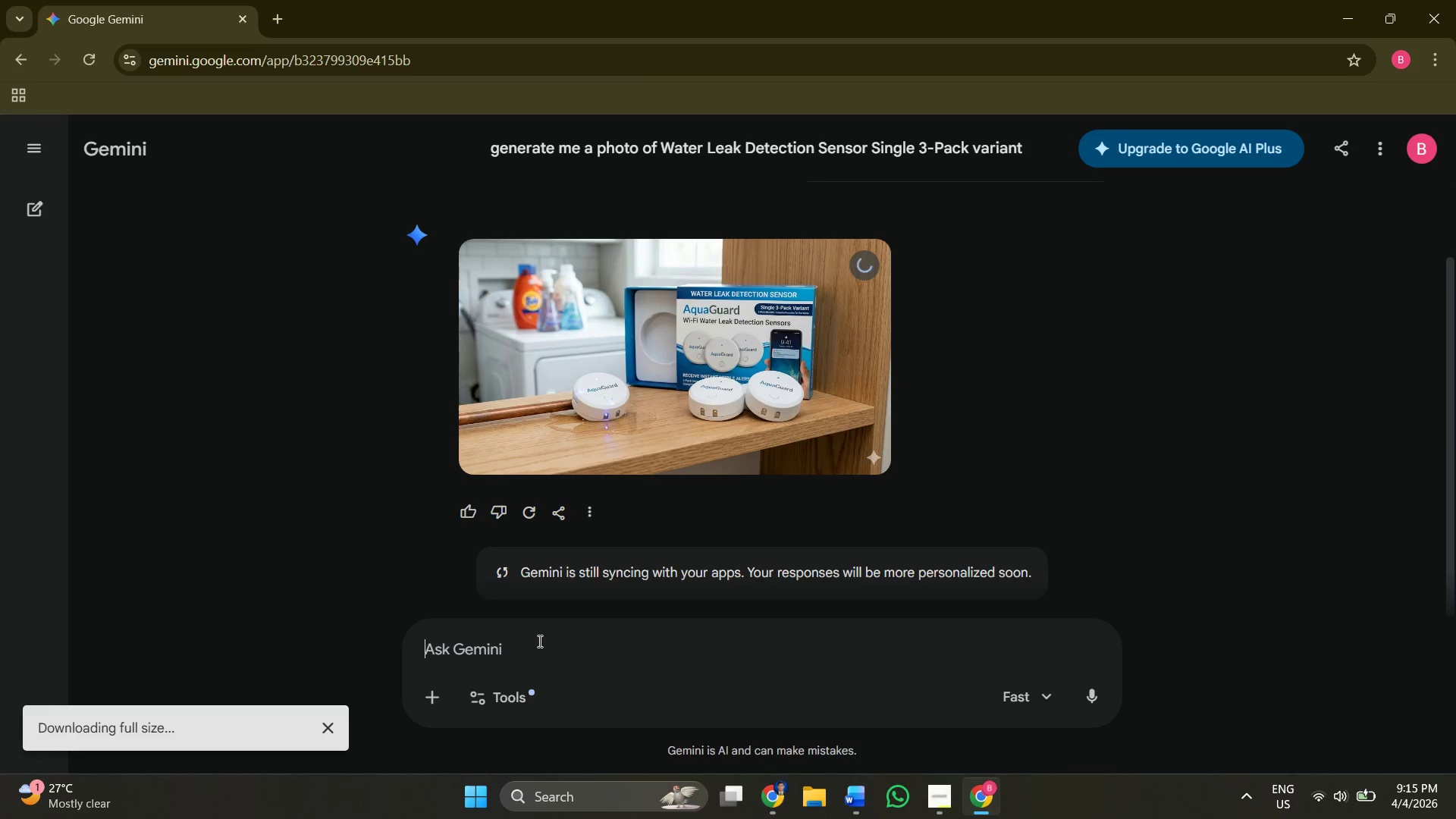 
key(Alt+Tab)
 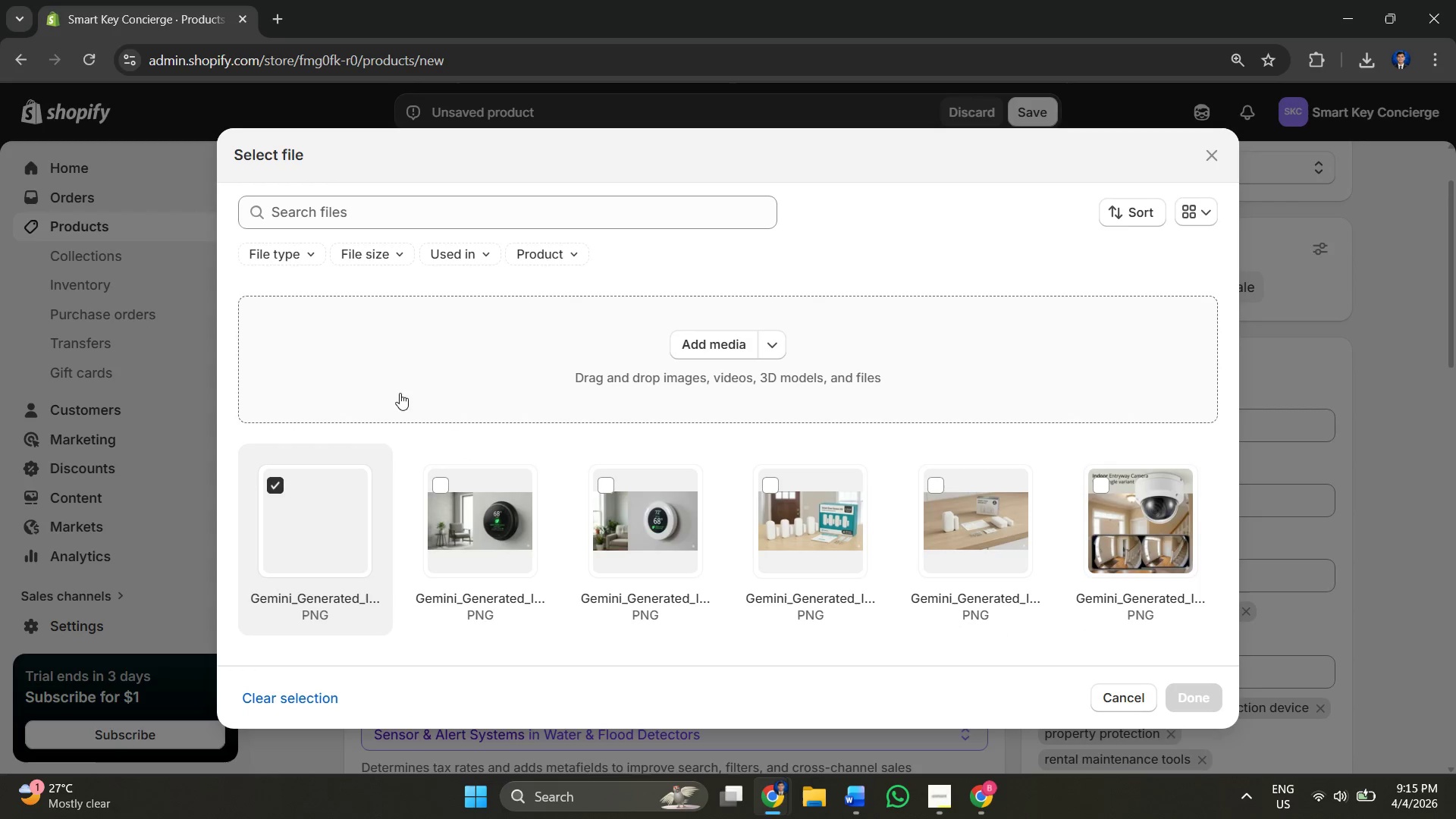 
left_click([704, 347])
 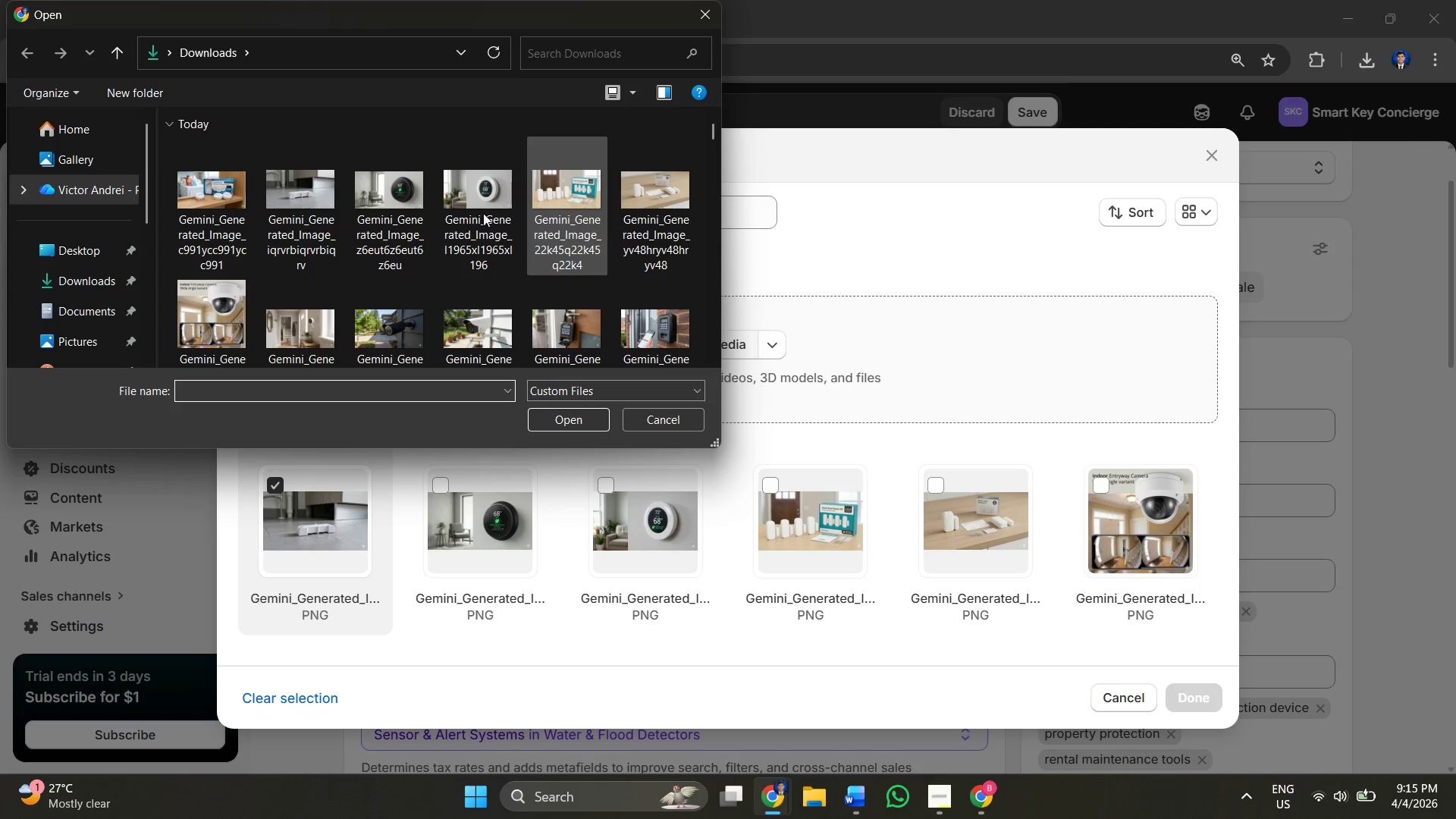 
left_click([208, 193])
 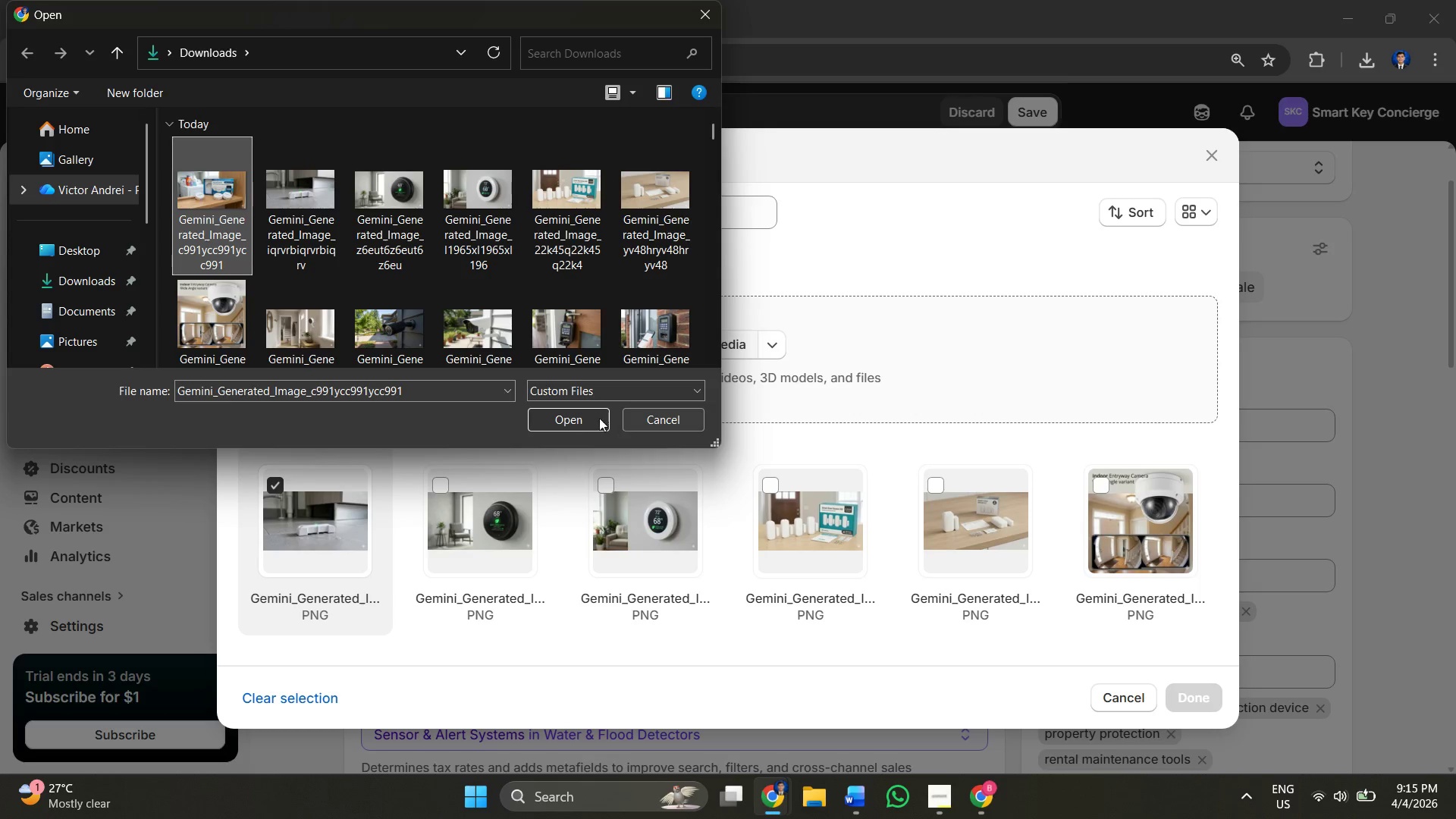 
left_click([592, 413])
 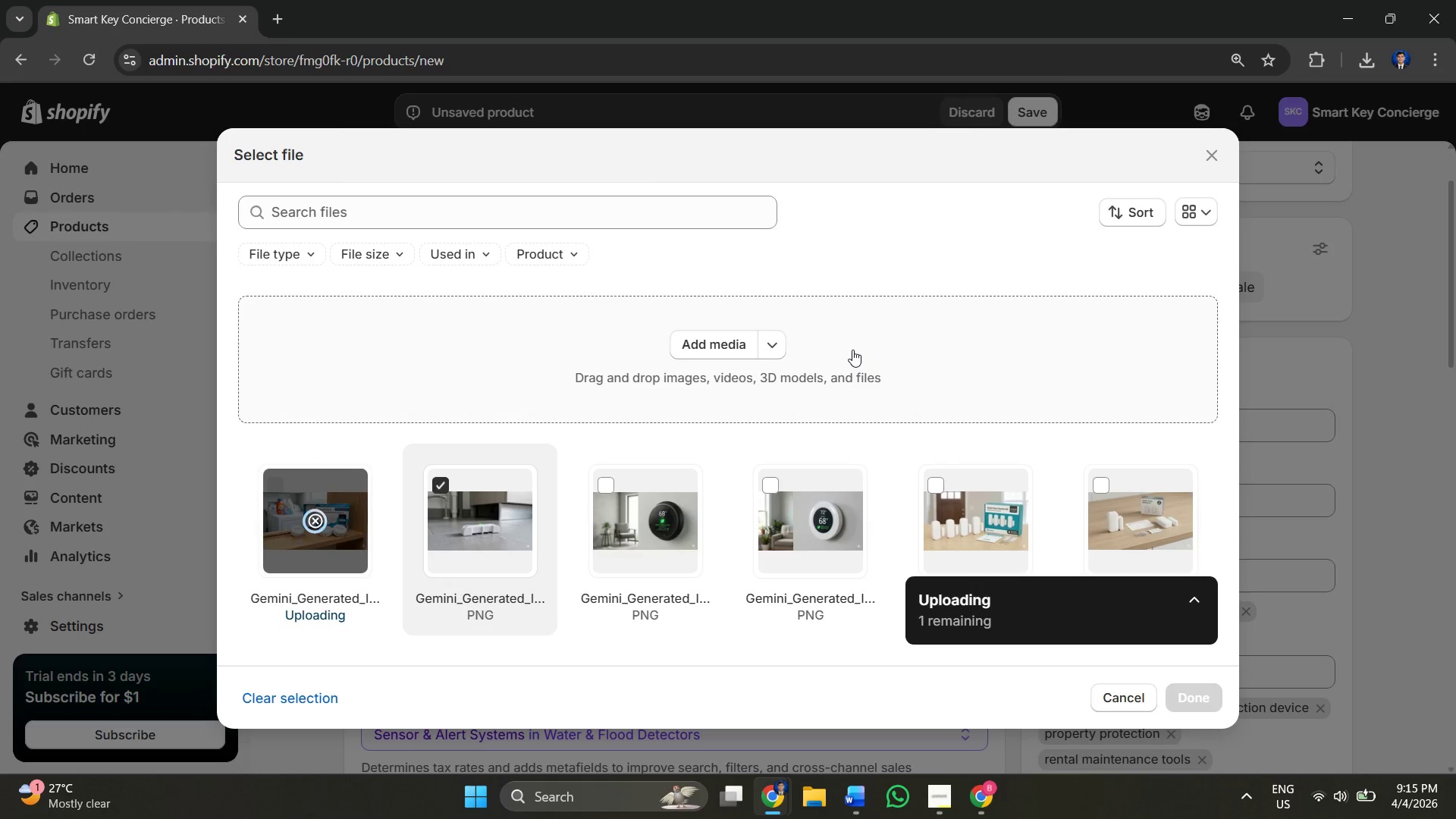 
key(Q)
 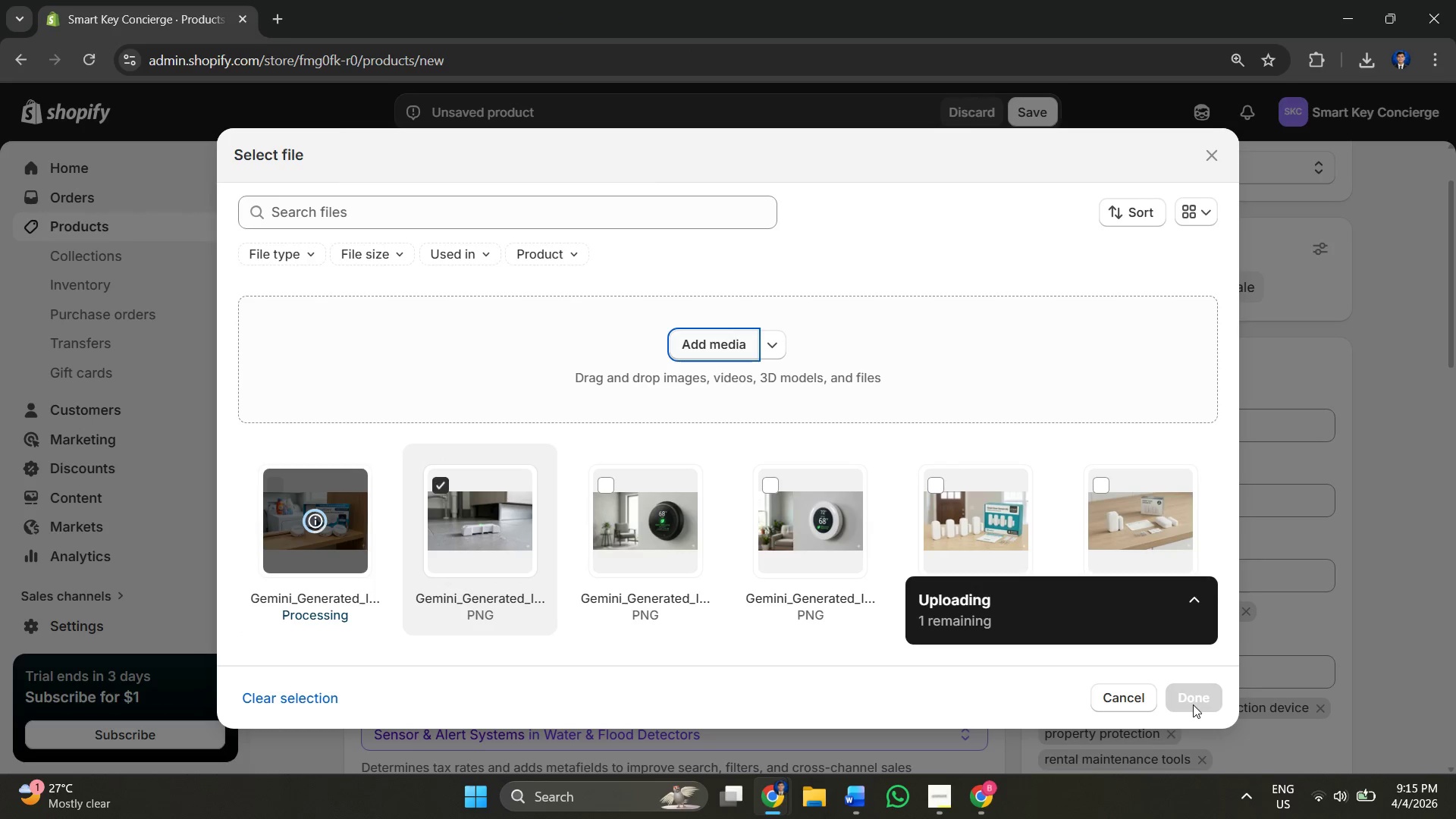 
left_click([1193, 696])
 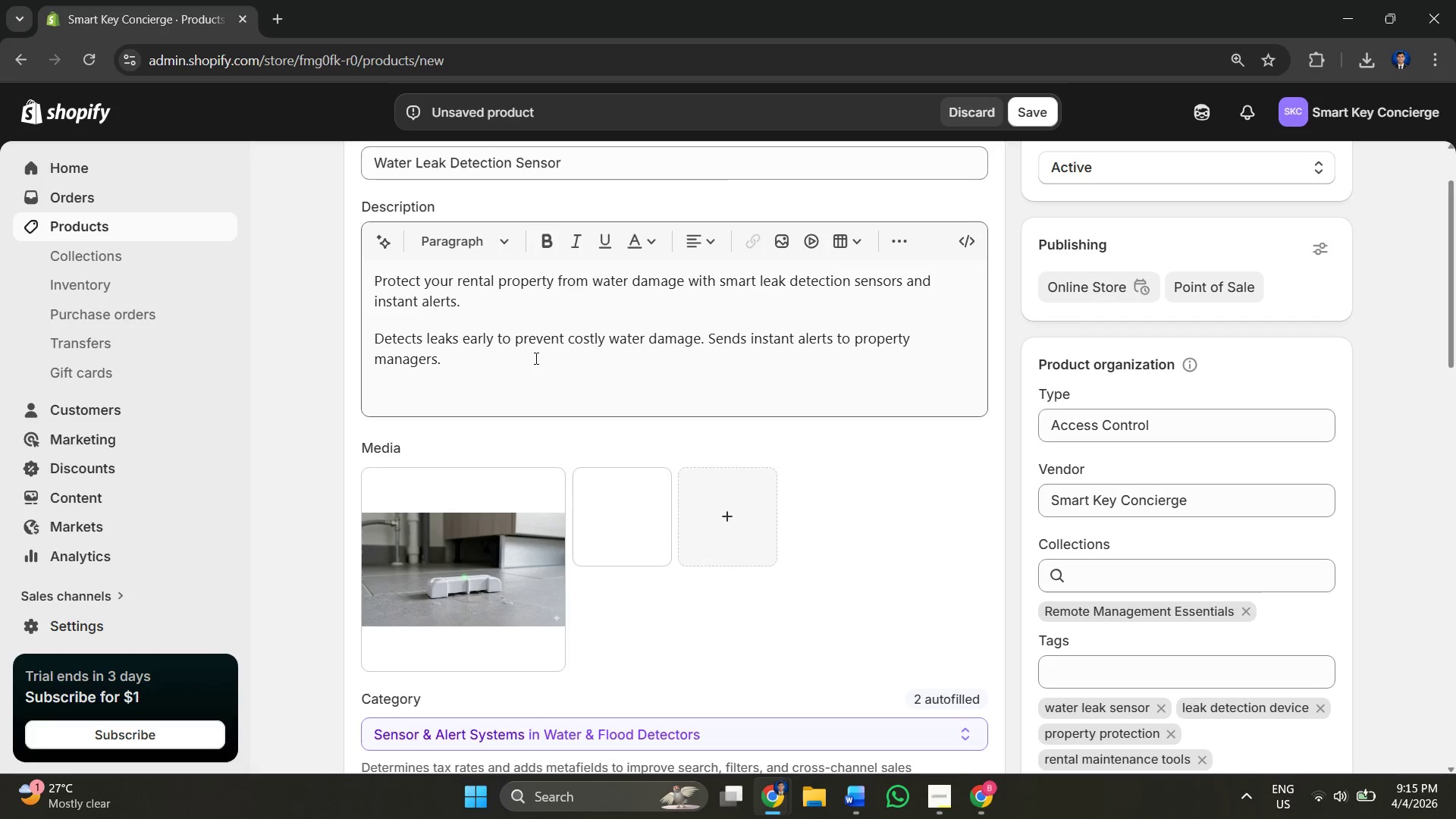 
scroll: coordinate [422, 548], scroll_direction: down, amount: 8.0
 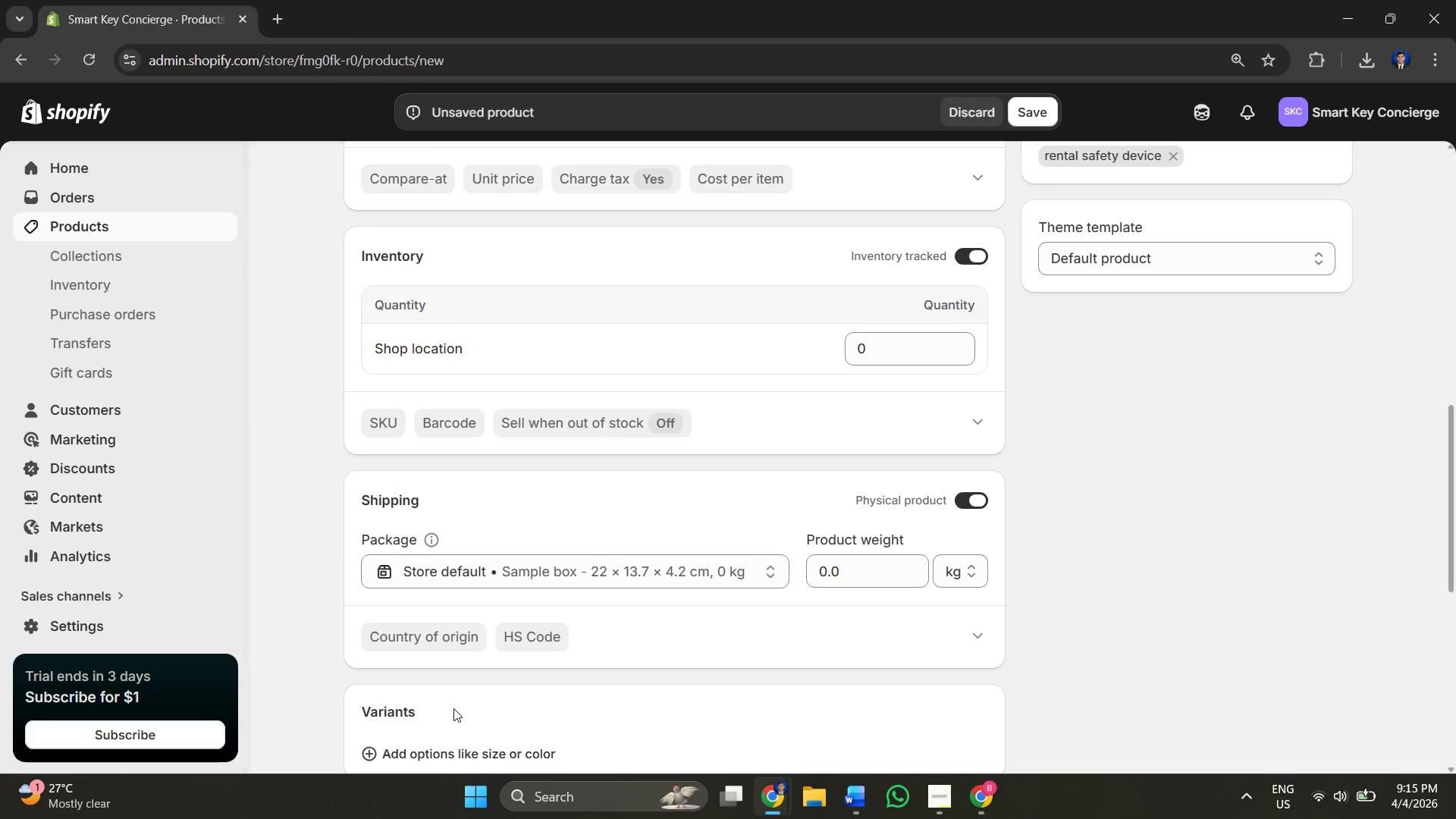 
left_click([469, 744])
 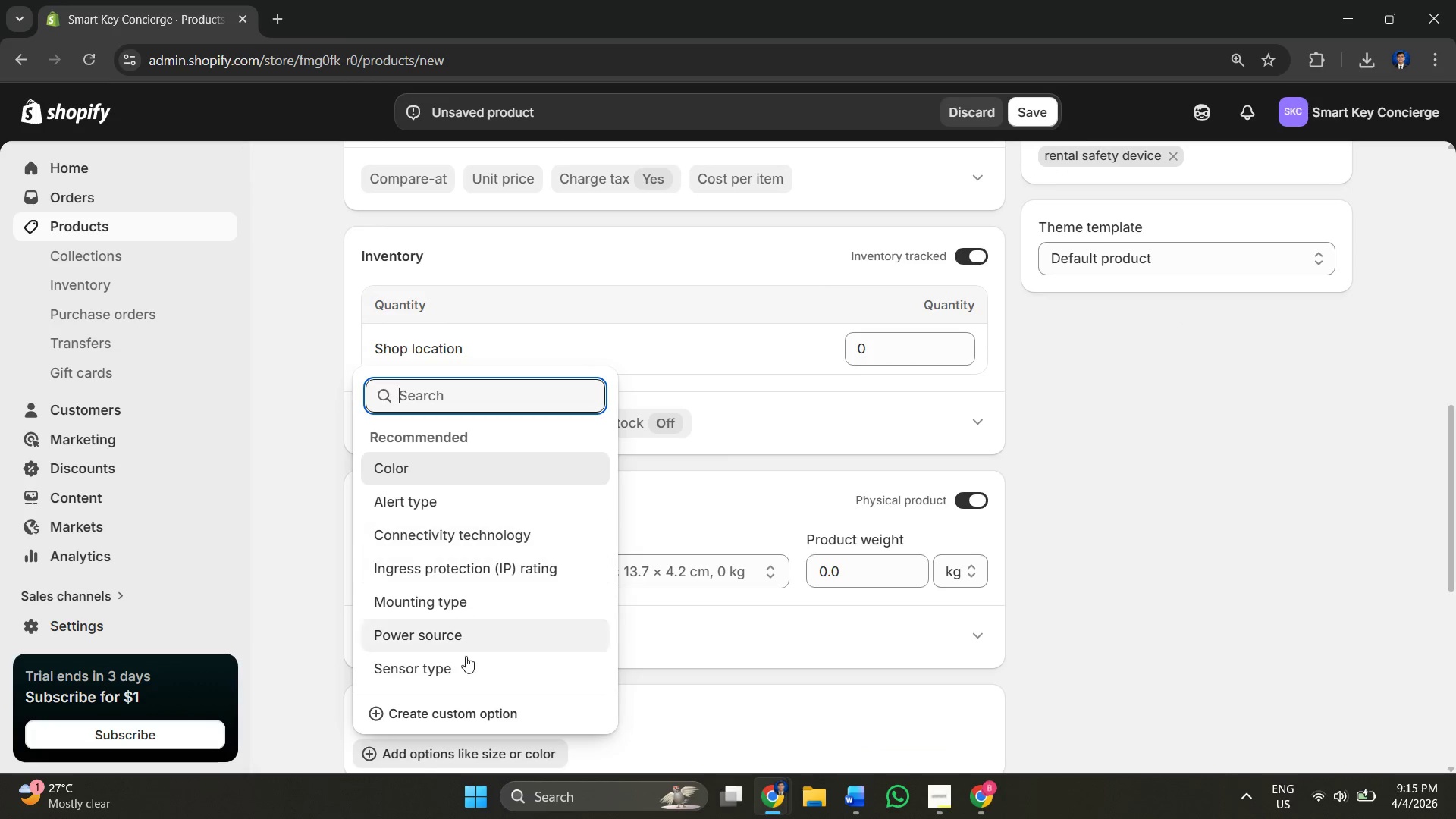 
left_click([466, 713])
 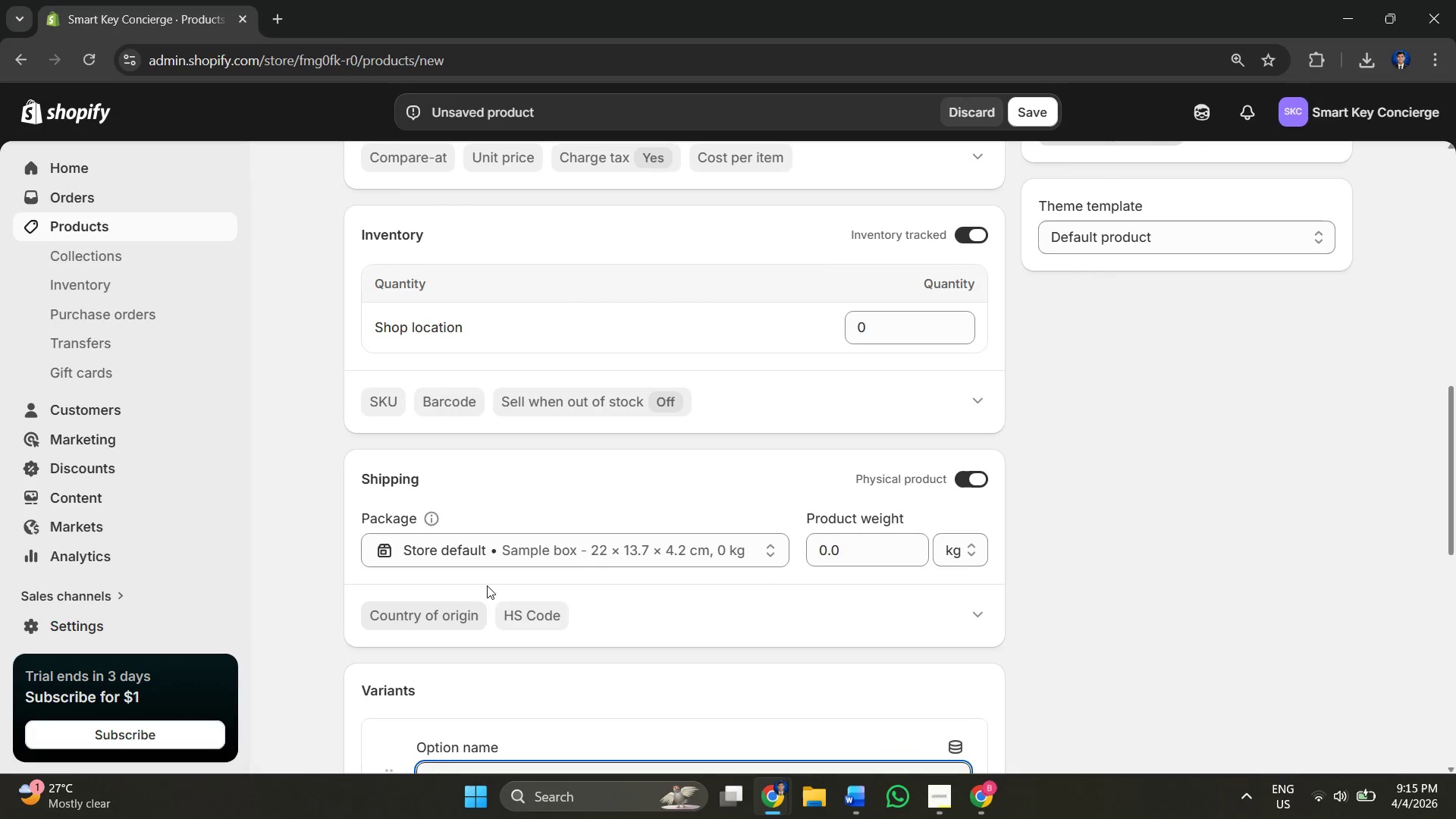 
scroll: coordinate [665, 567], scroll_direction: down, amount: 3.0
 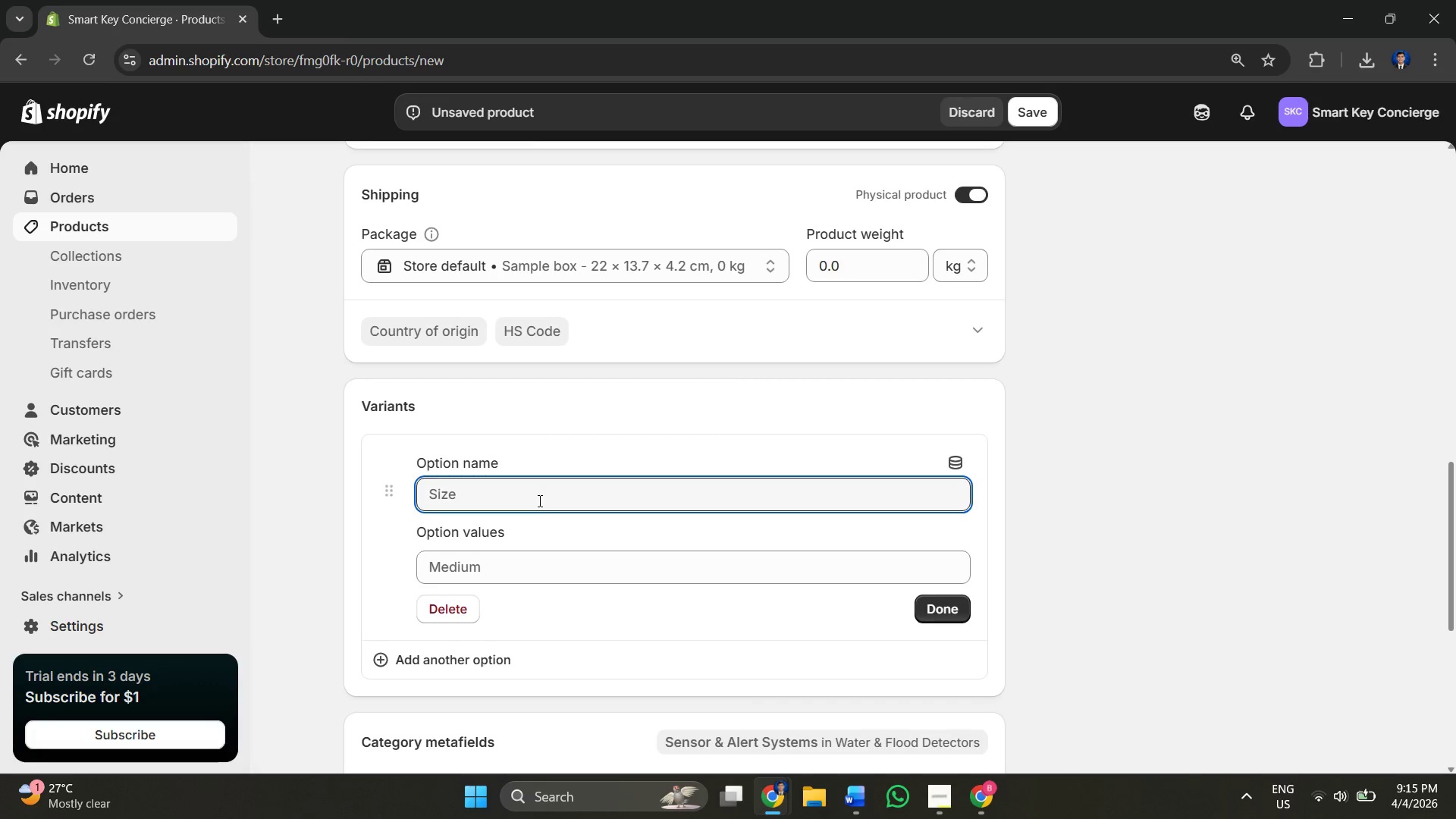 
left_click([536, 494])
 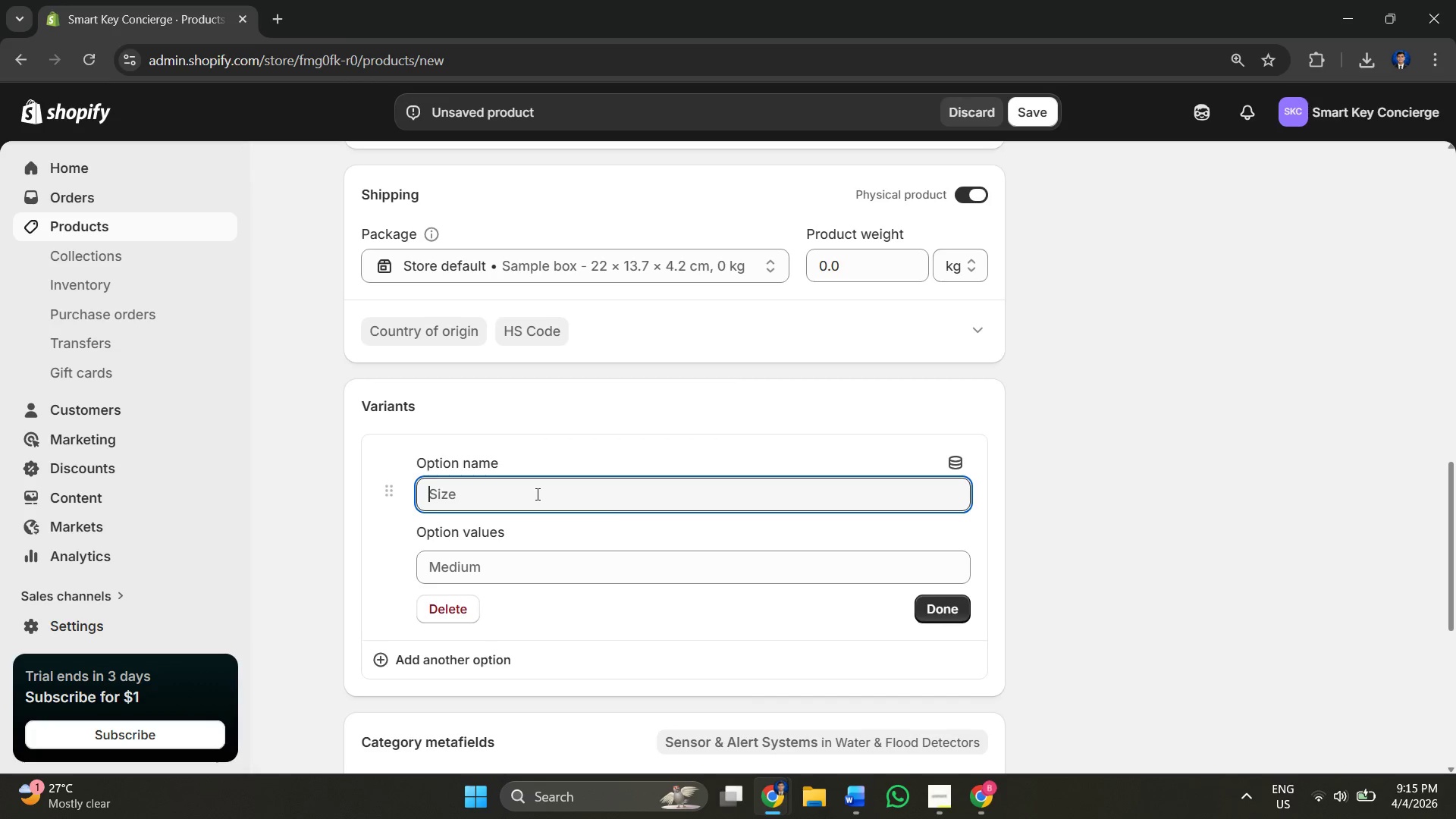 
type(Variants)
 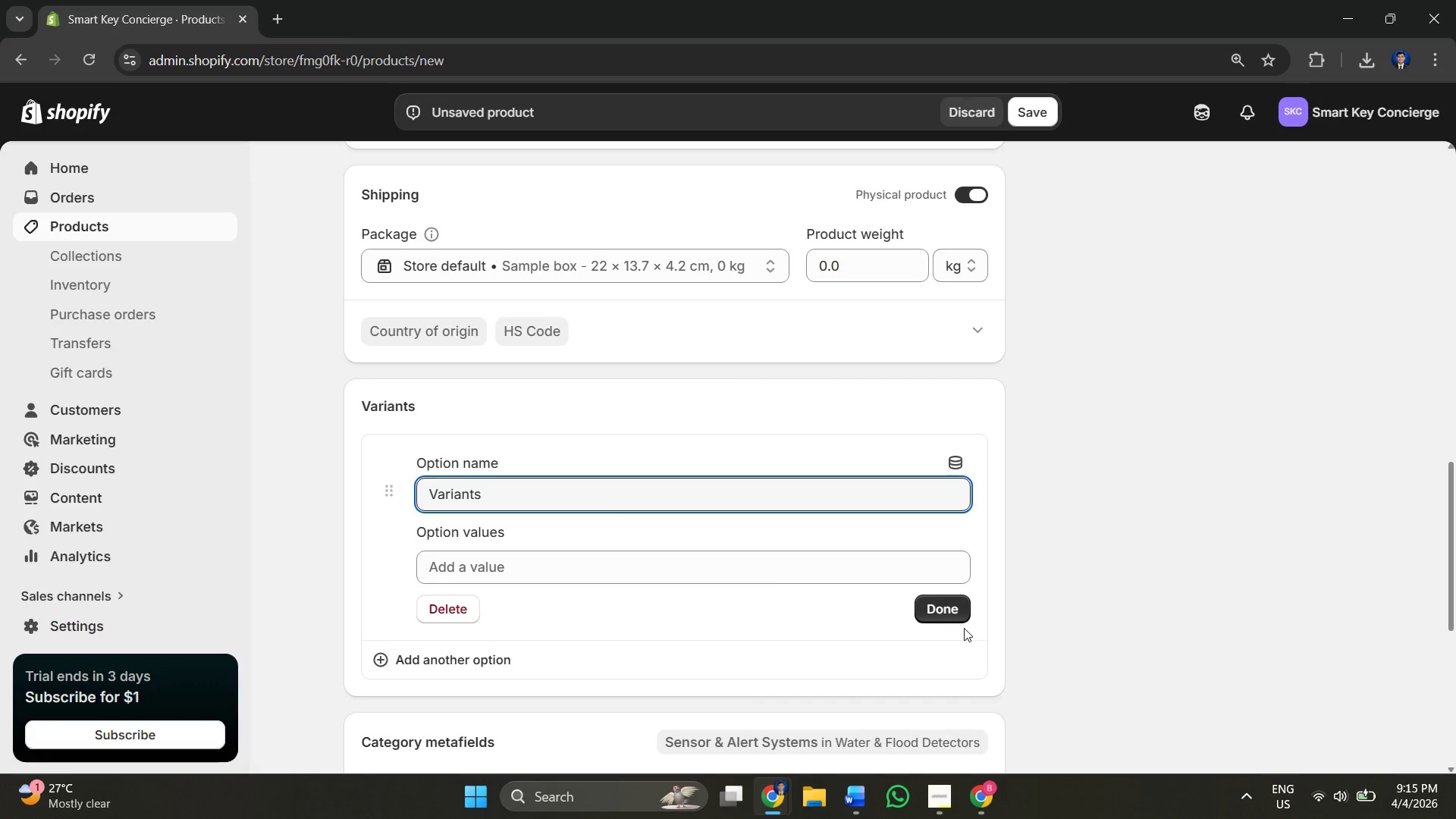 
left_click_drag(start_coordinate=[767, 585], to_coordinate=[766, 578])
 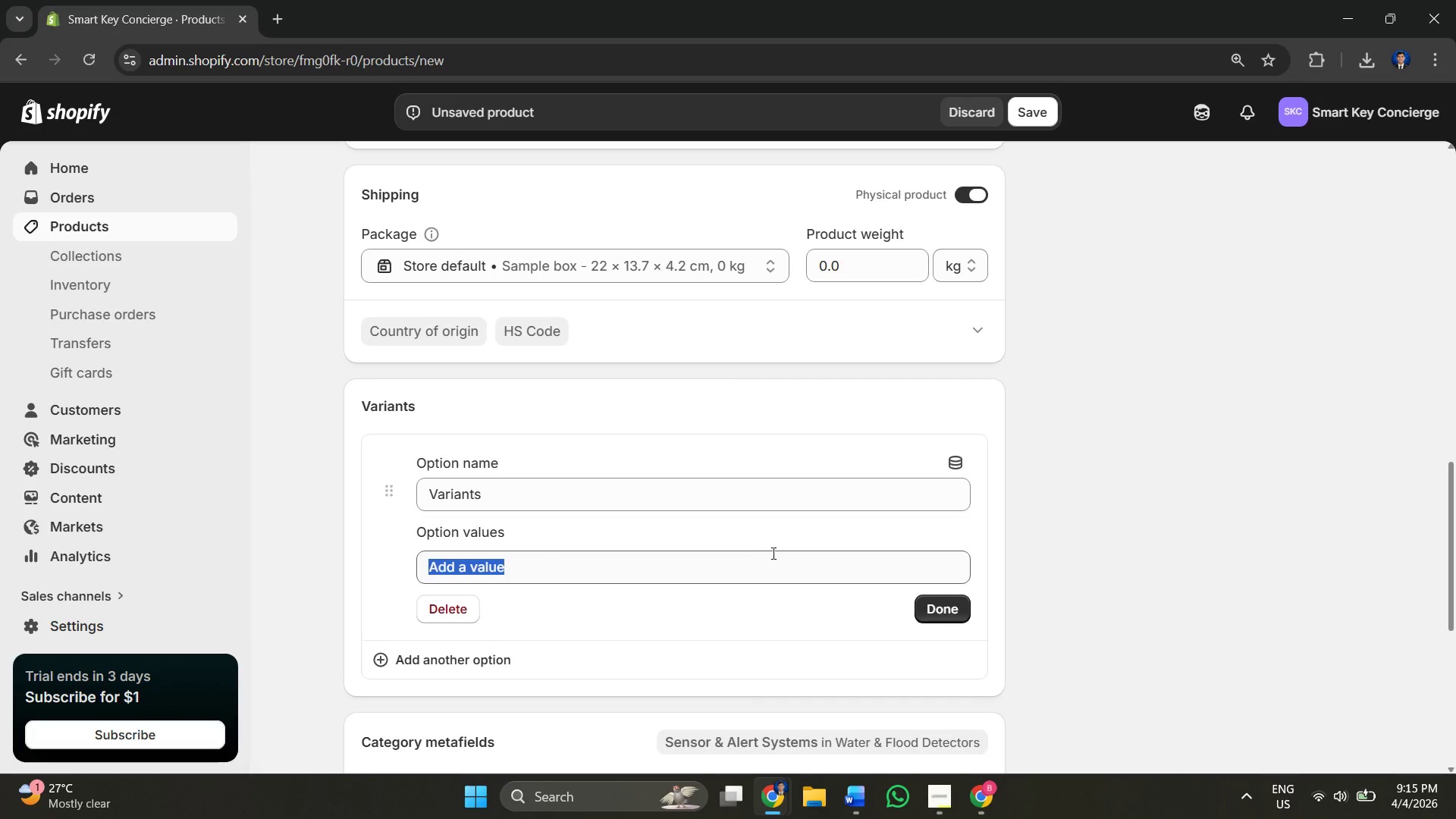 
key(Alt+AltLeft)
 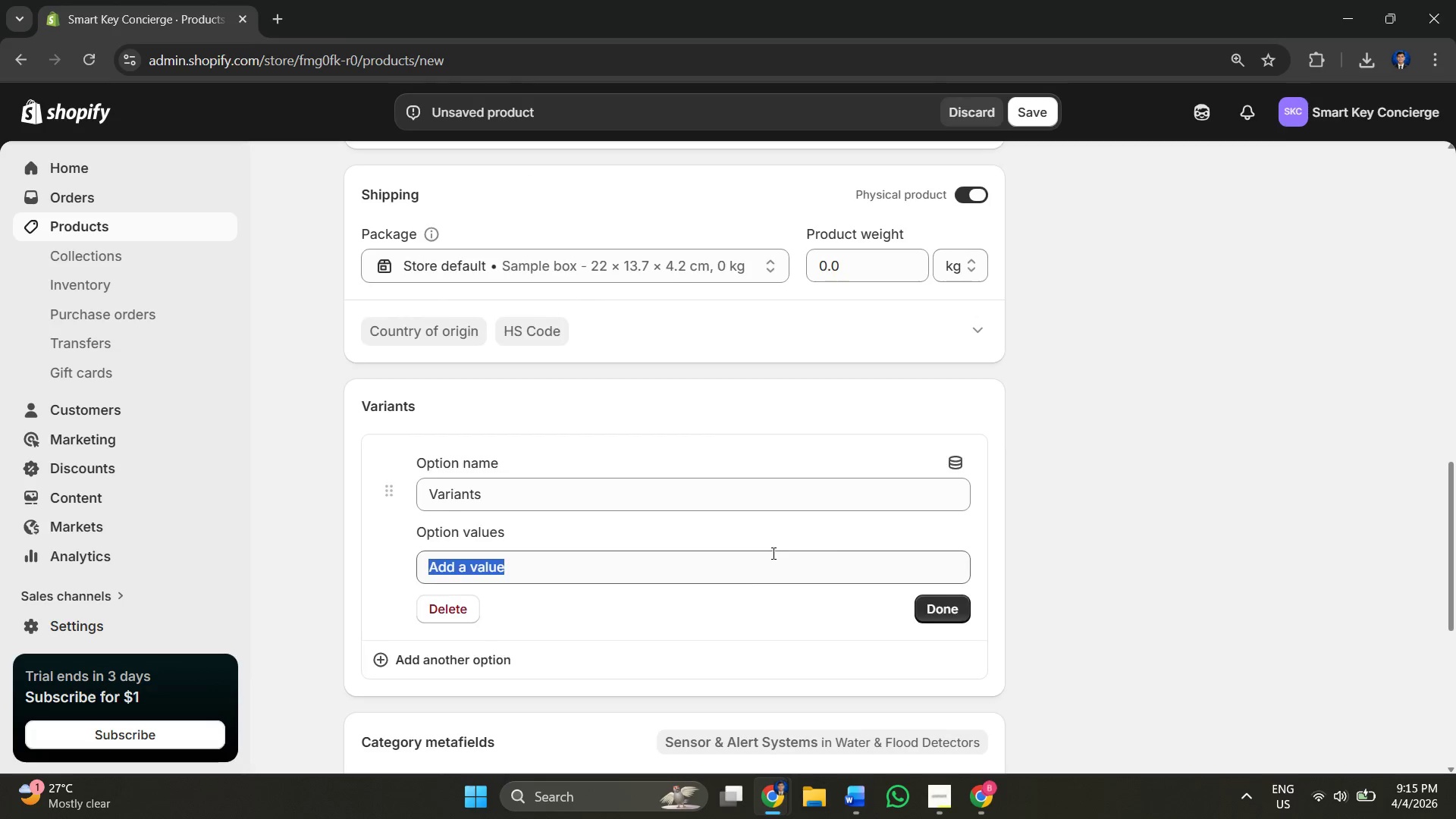 
key(Alt+Tab)
 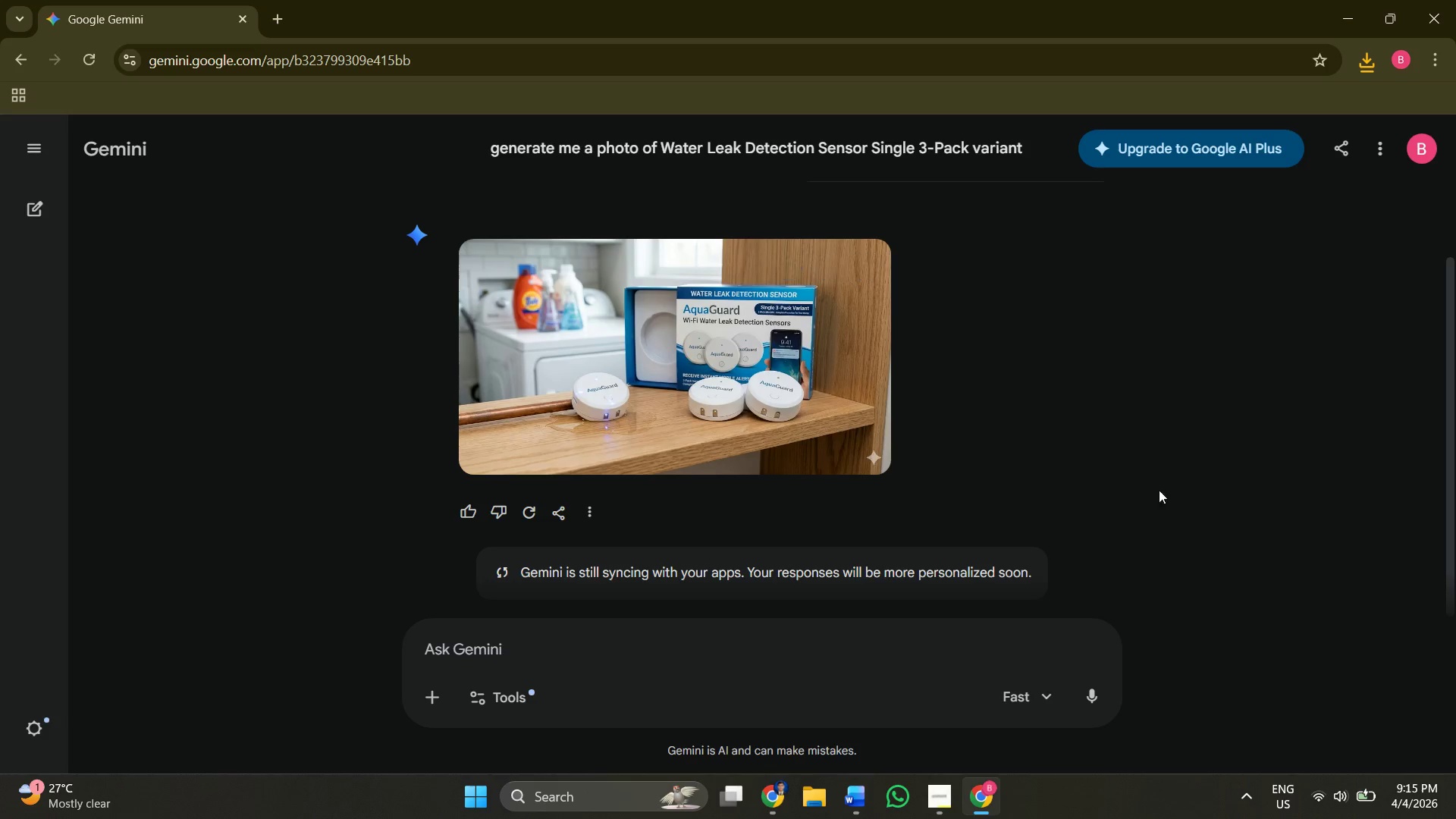 
key(Alt+Tab)
 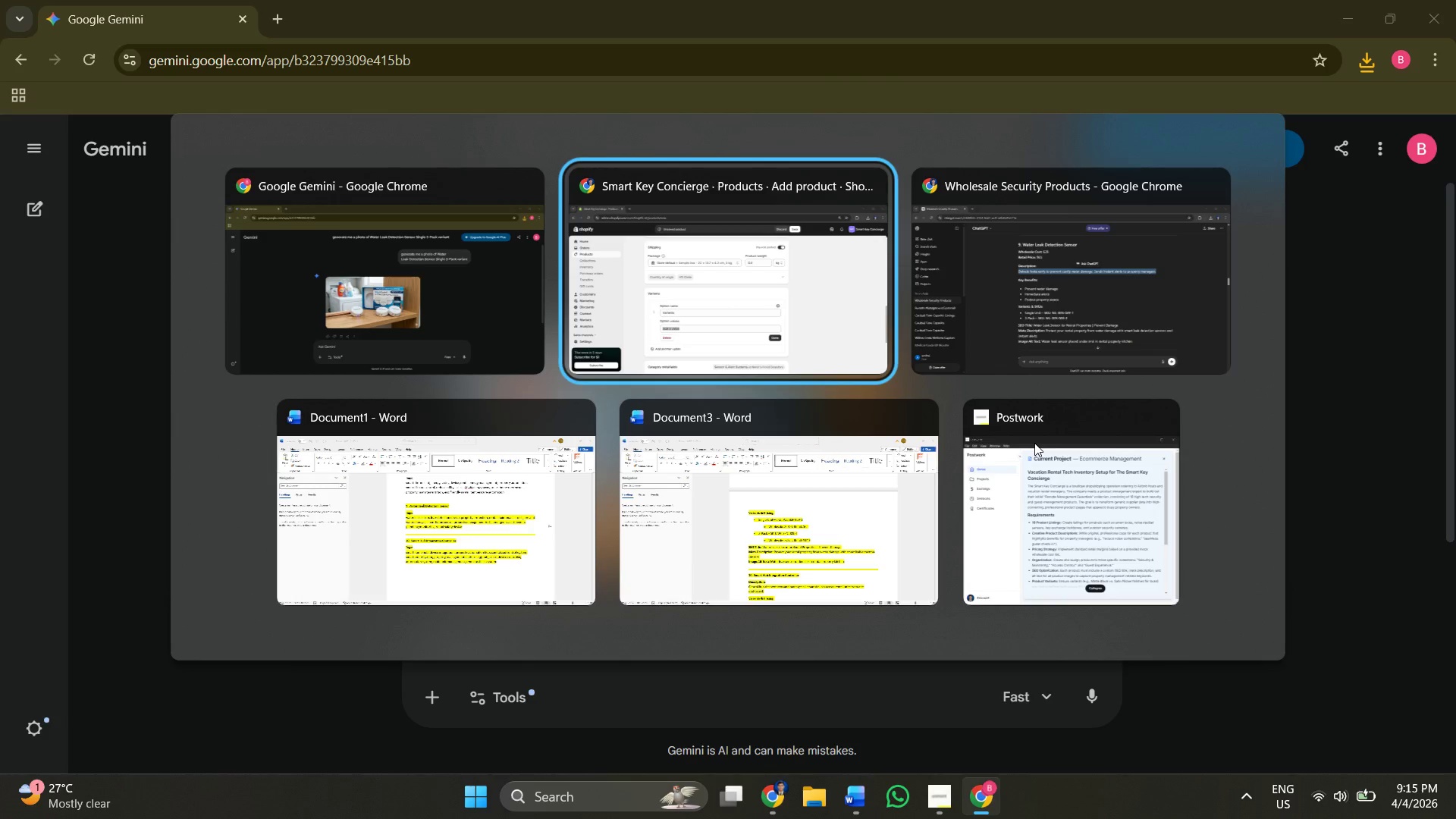 
scroll: coordinate [1034, 408], scroll_direction: up, amount: 7.0
 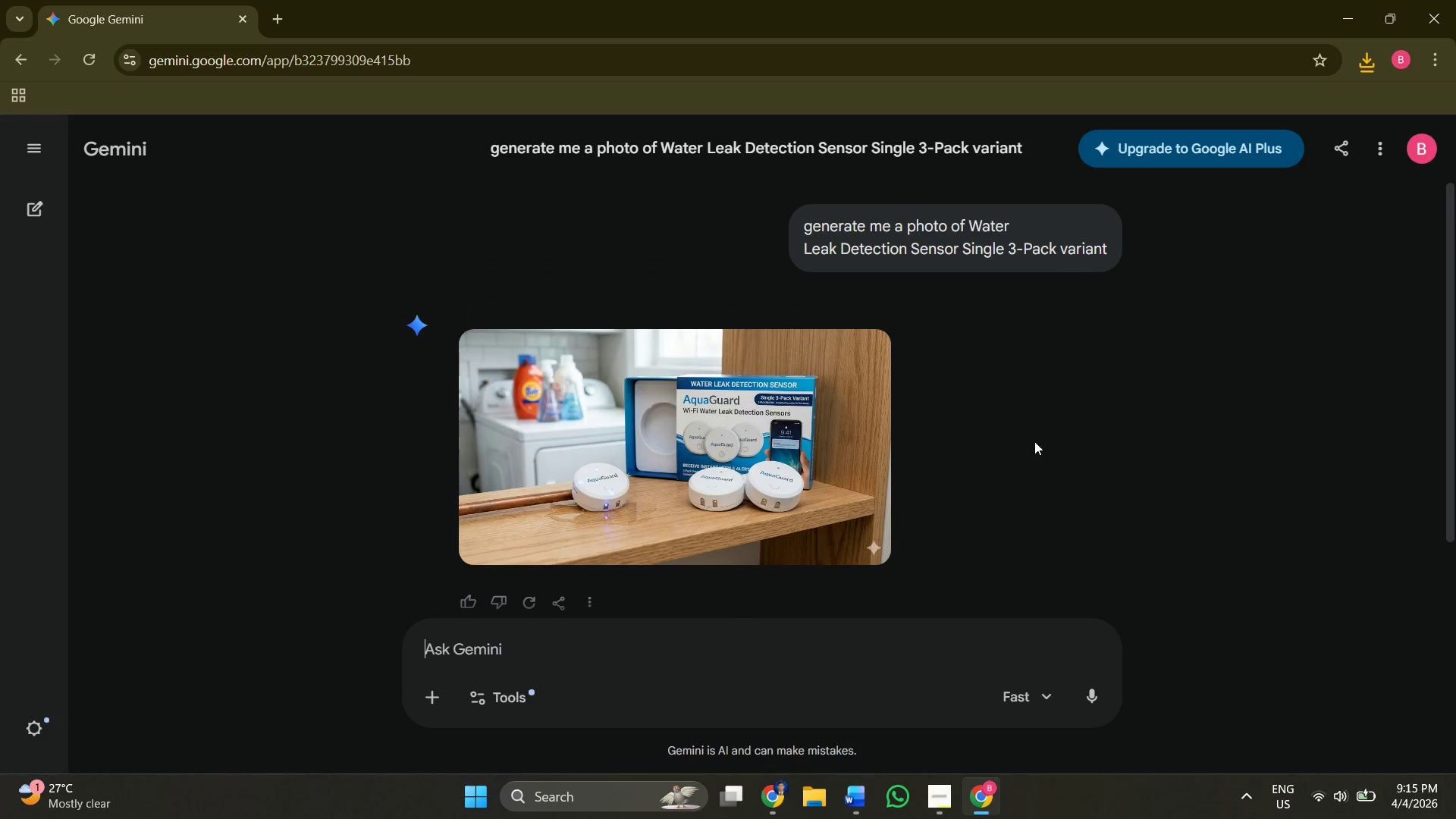 
key(Alt+Tab)
 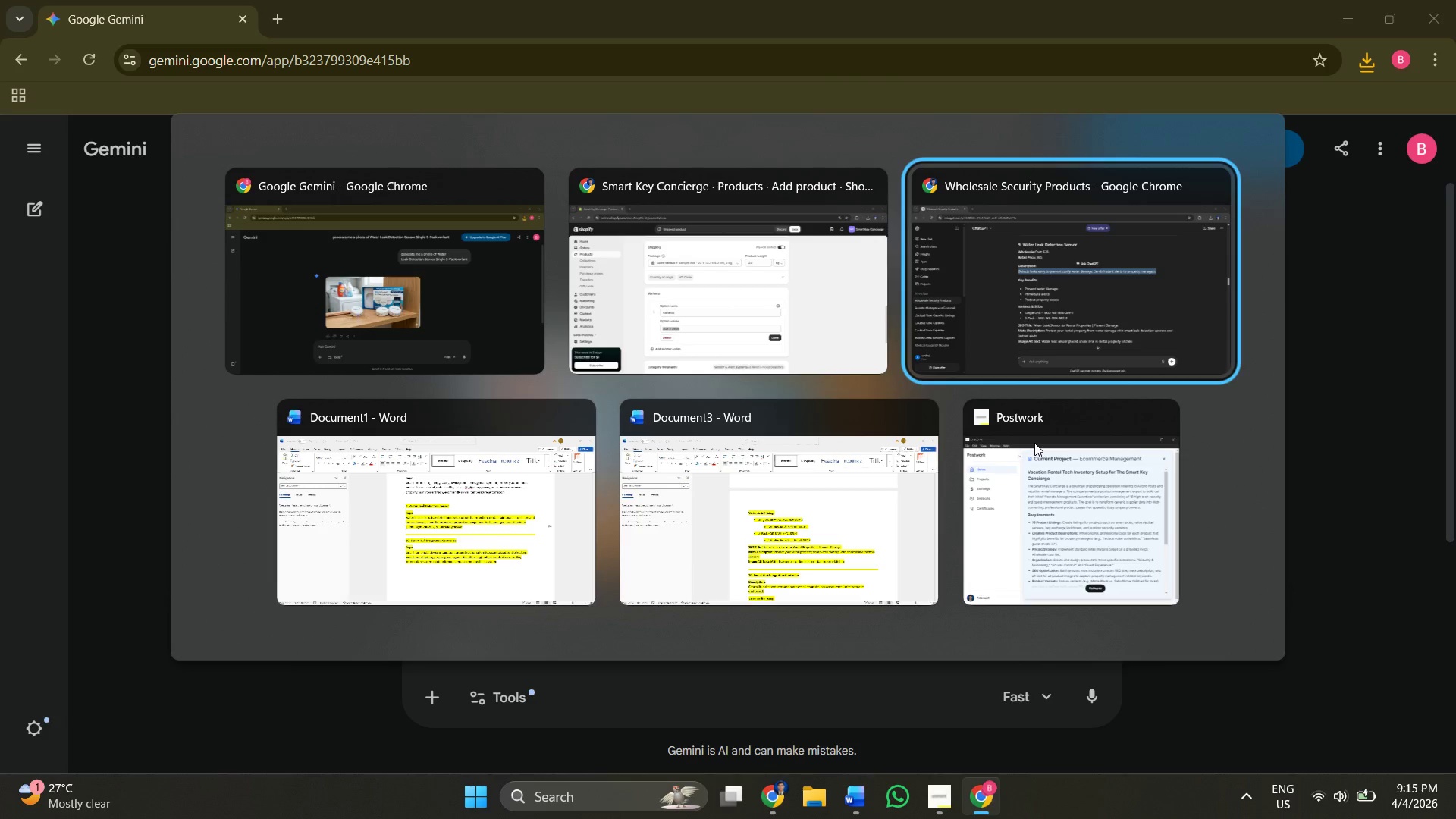 
key(Alt+Tab)
 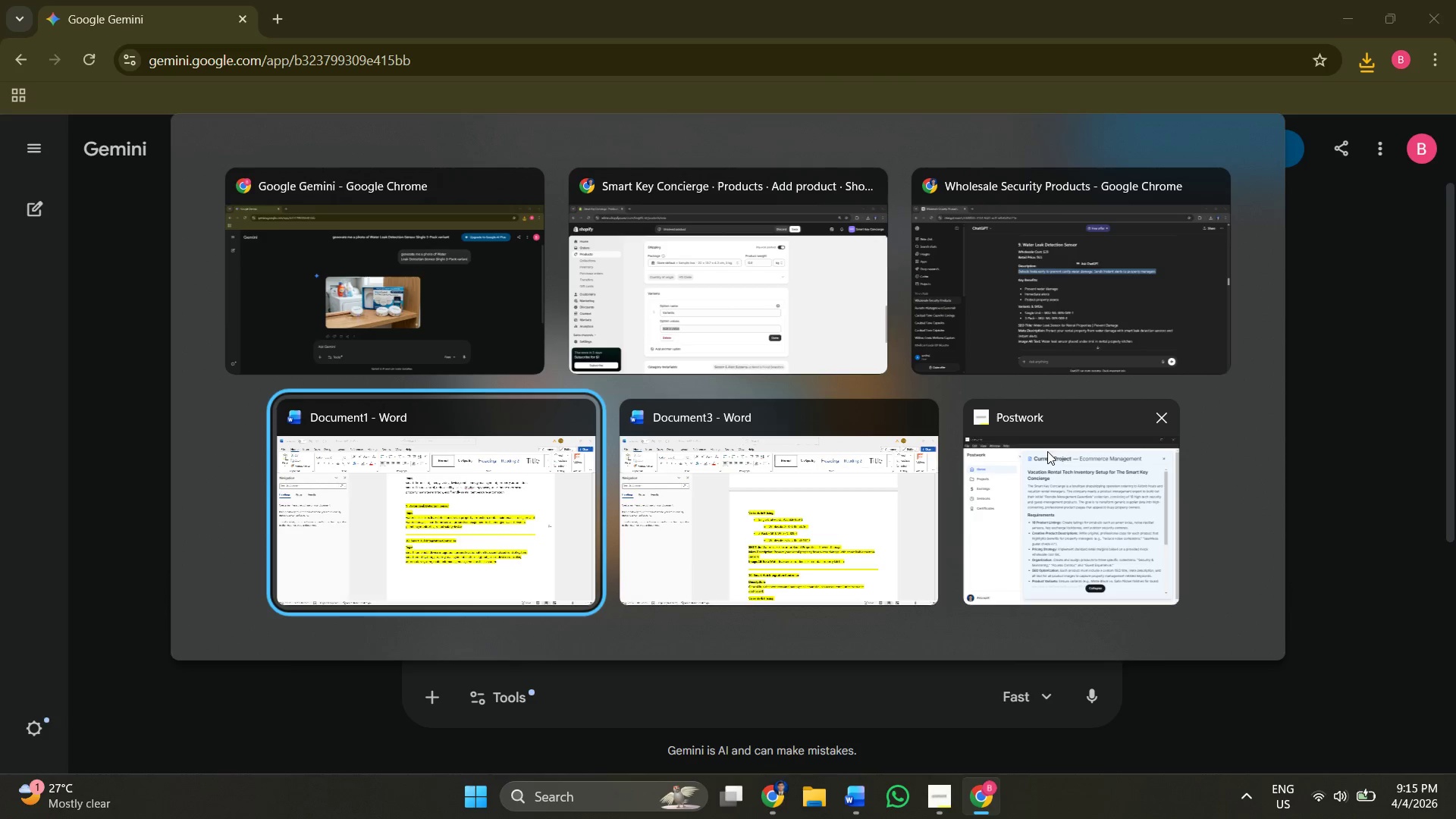 
key(Alt+Tab)
 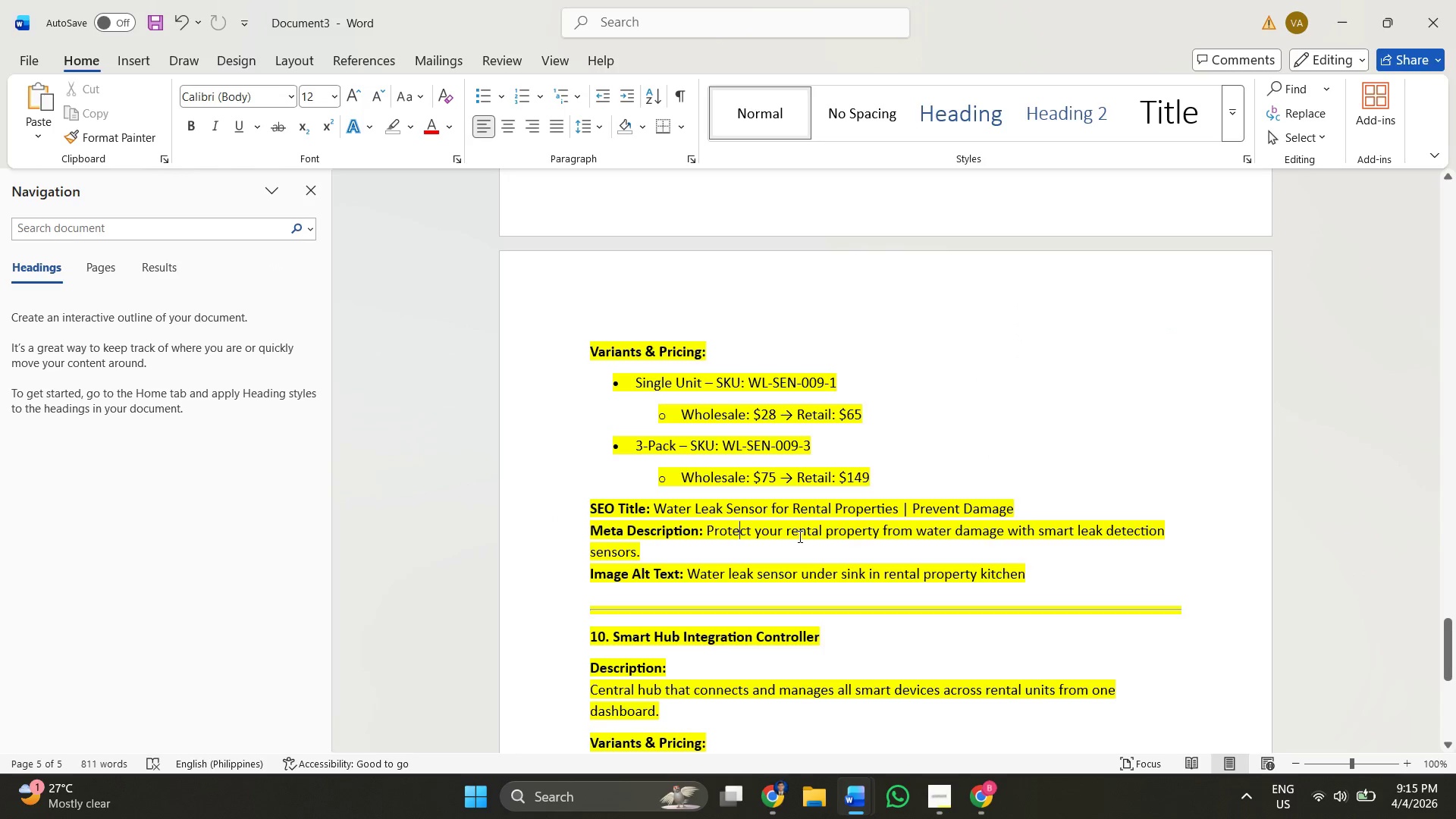 
left_click([803, 466])
 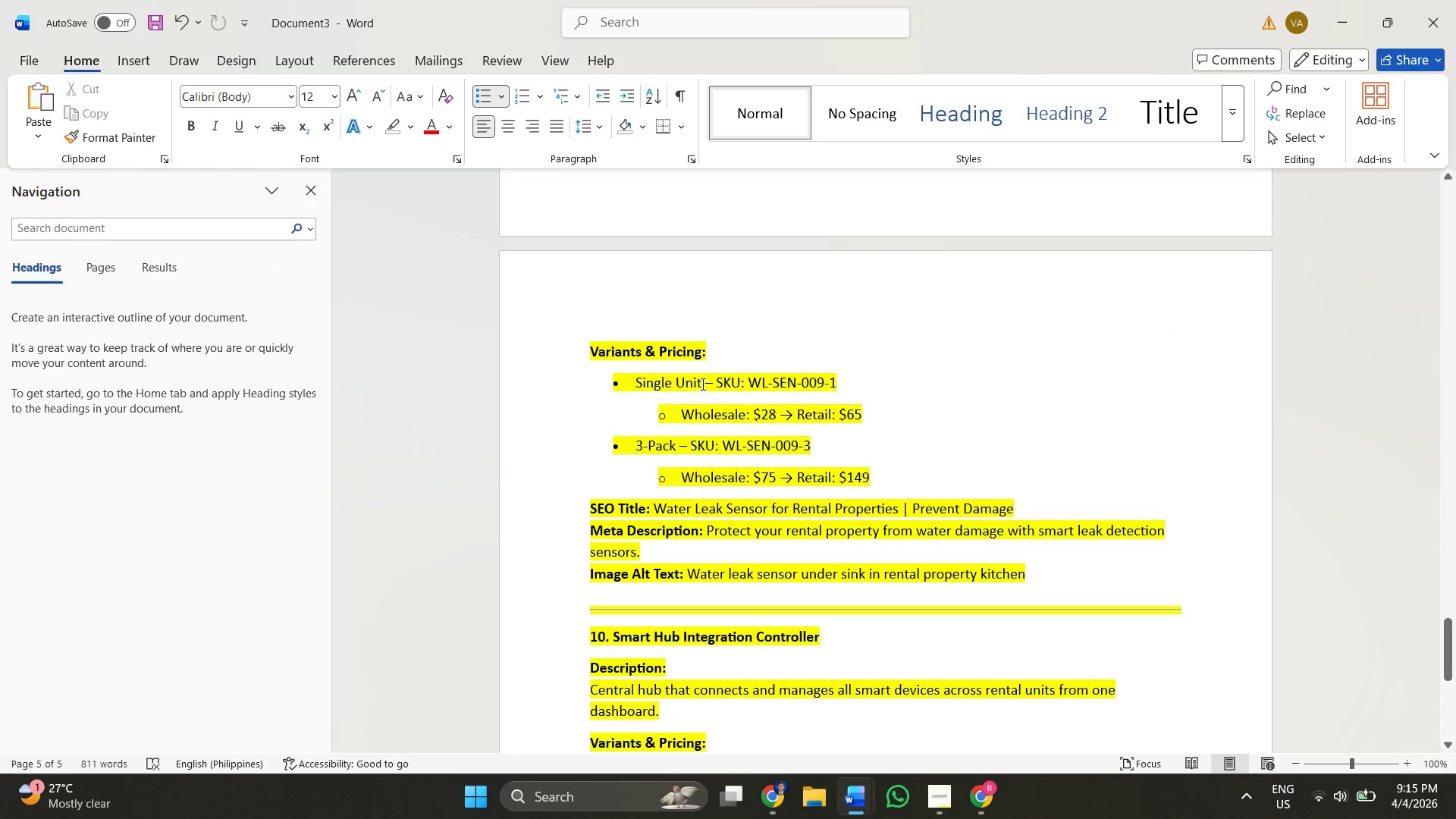 
left_click_drag(start_coordinate=[701, 384], to_coordinate=[636, 380])
 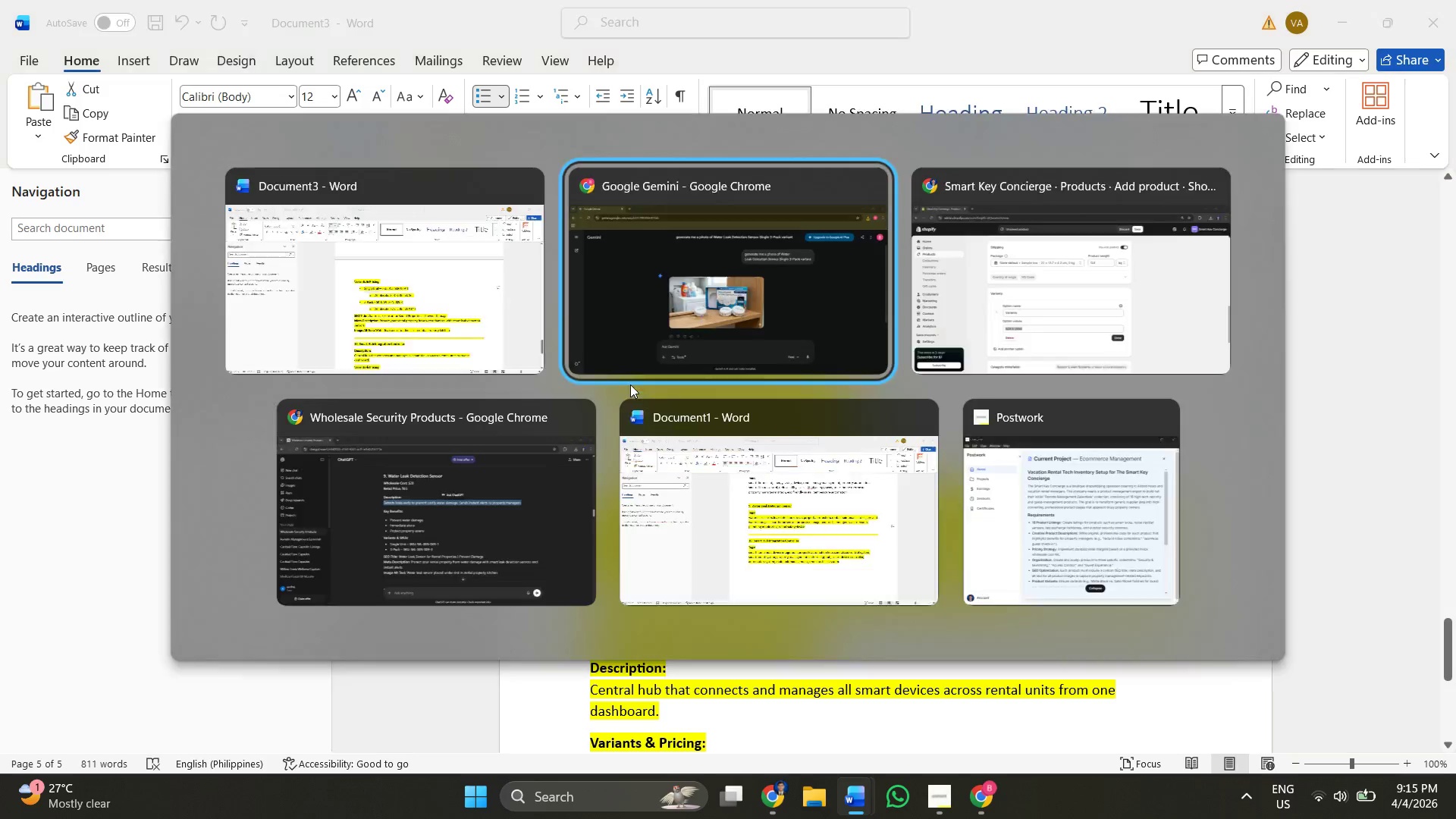 
key(Control+C)
 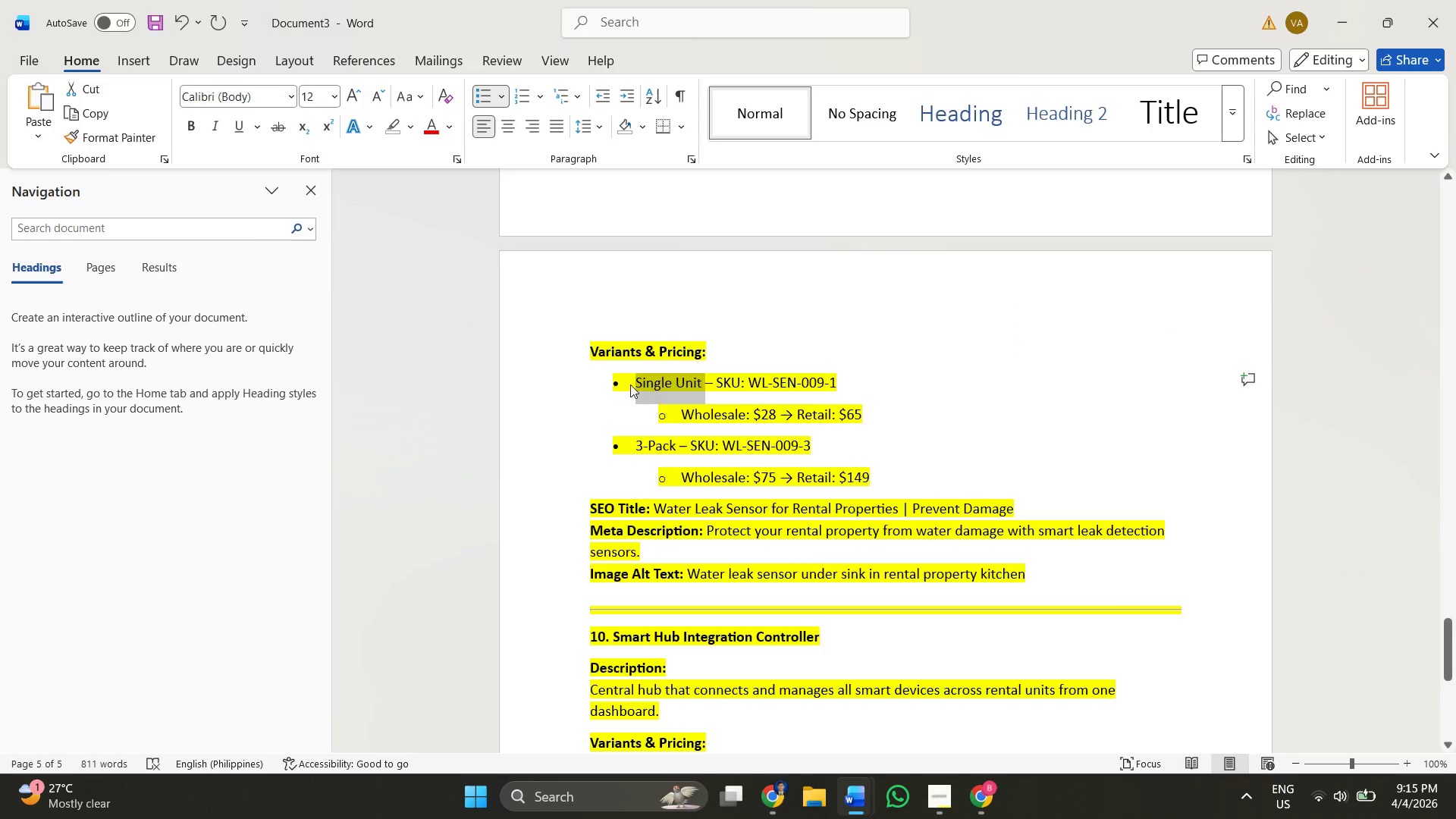 
key(Alt+Tab)
 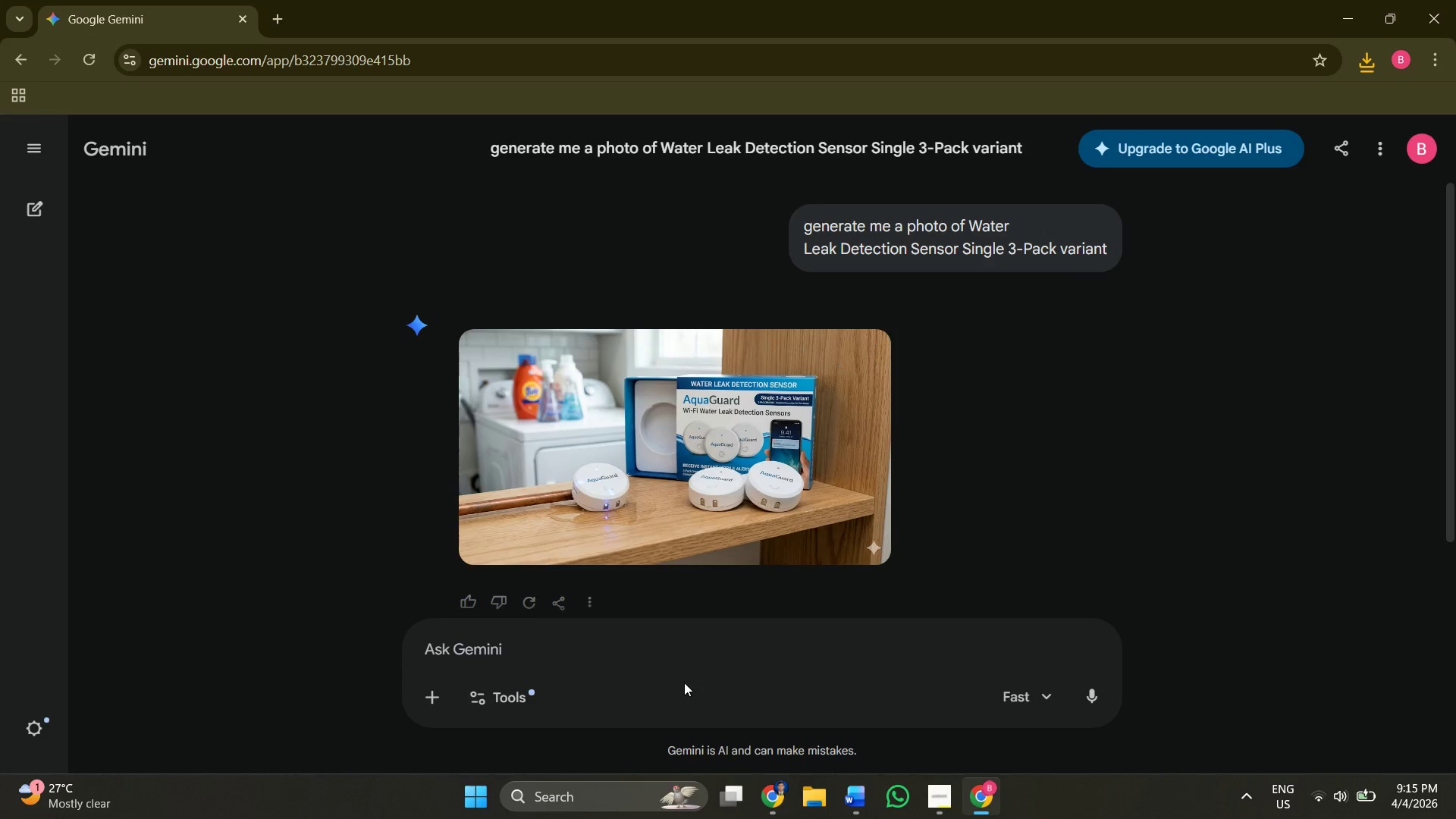 
key(Alt+Tab)
 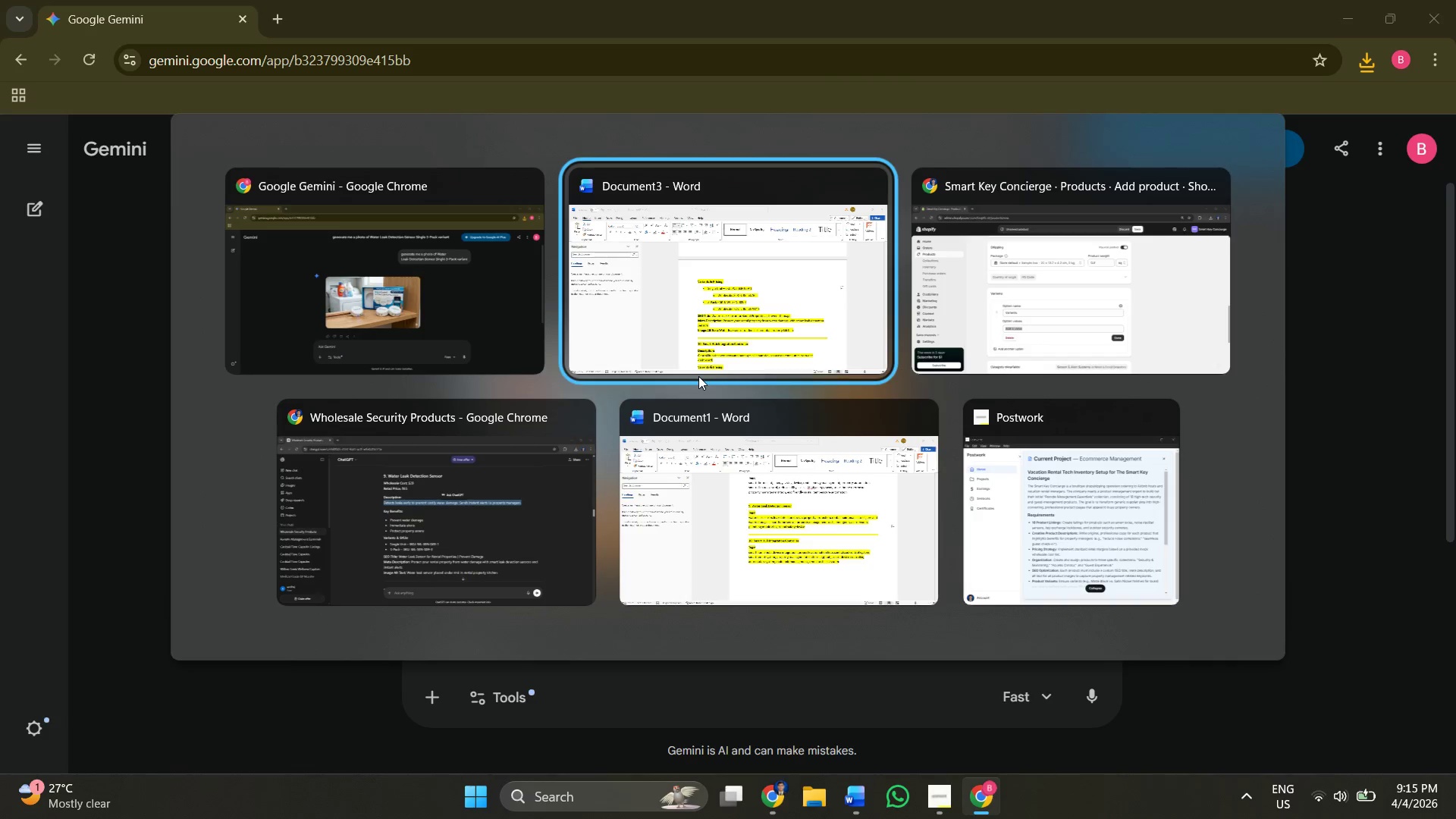 
key(Alt+Tab)
 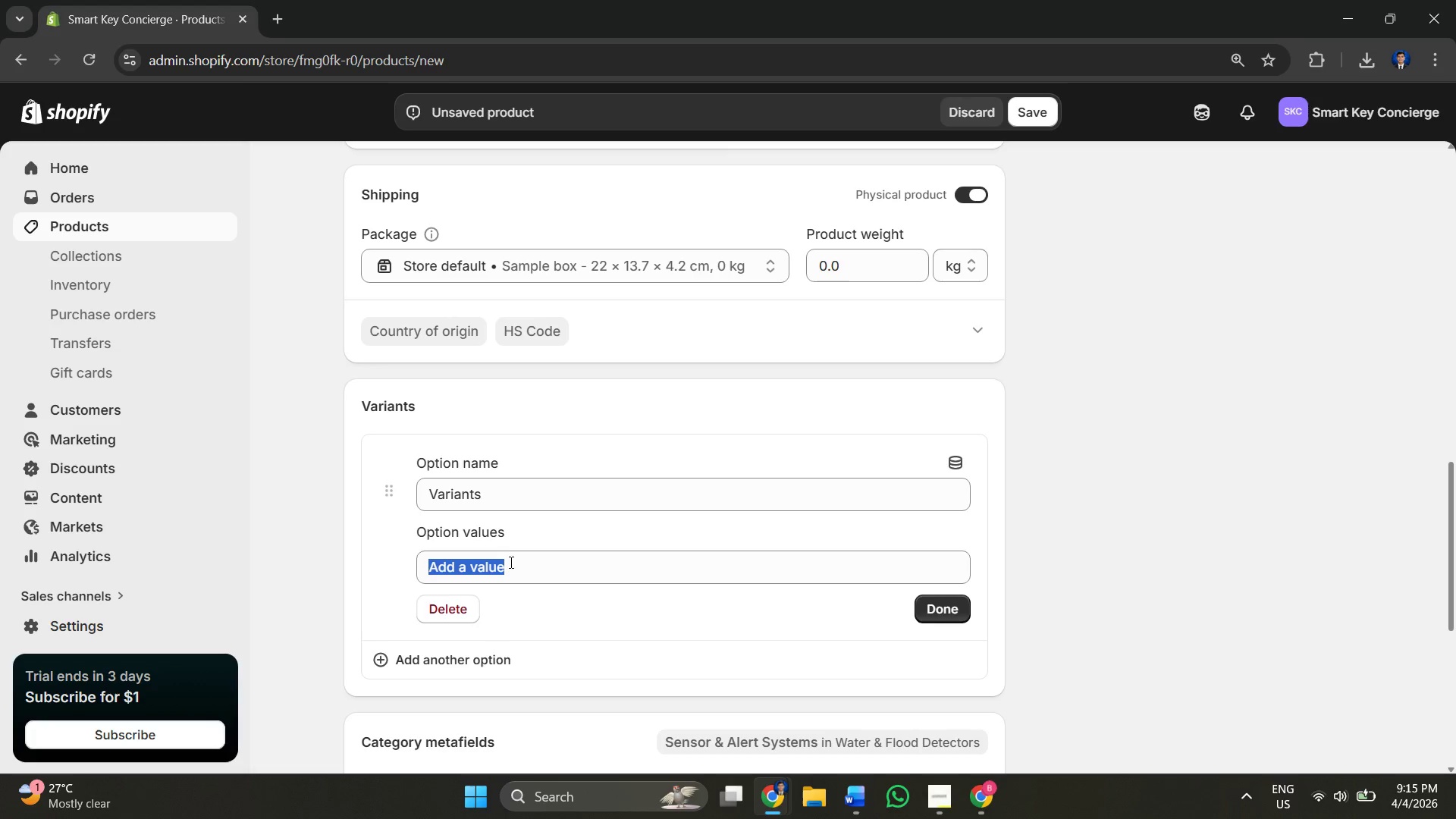 
key(Control+V)
 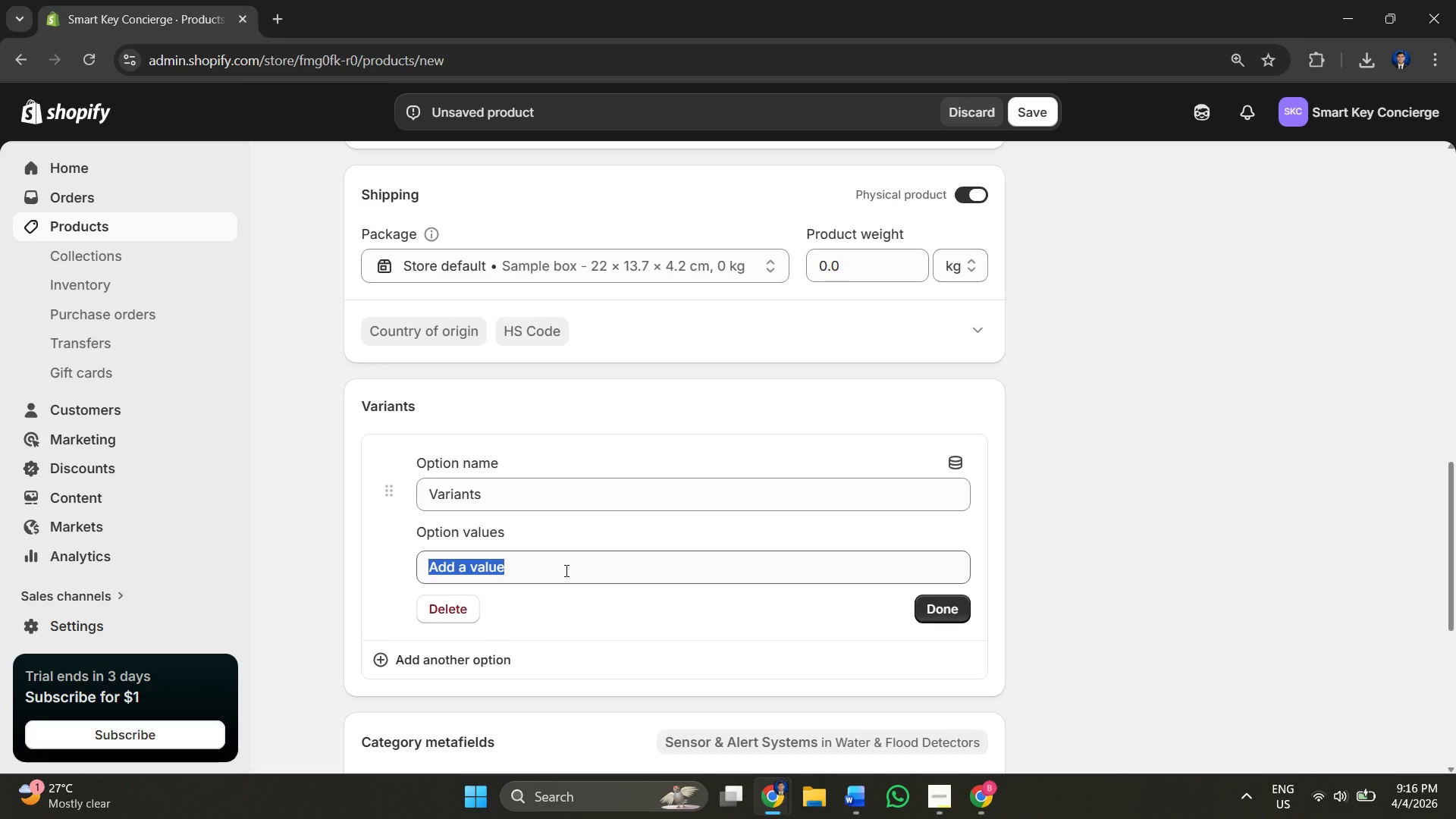 
left_click_drag(start_coordinate=[565, 570], to_coordinate=[376, 570])
 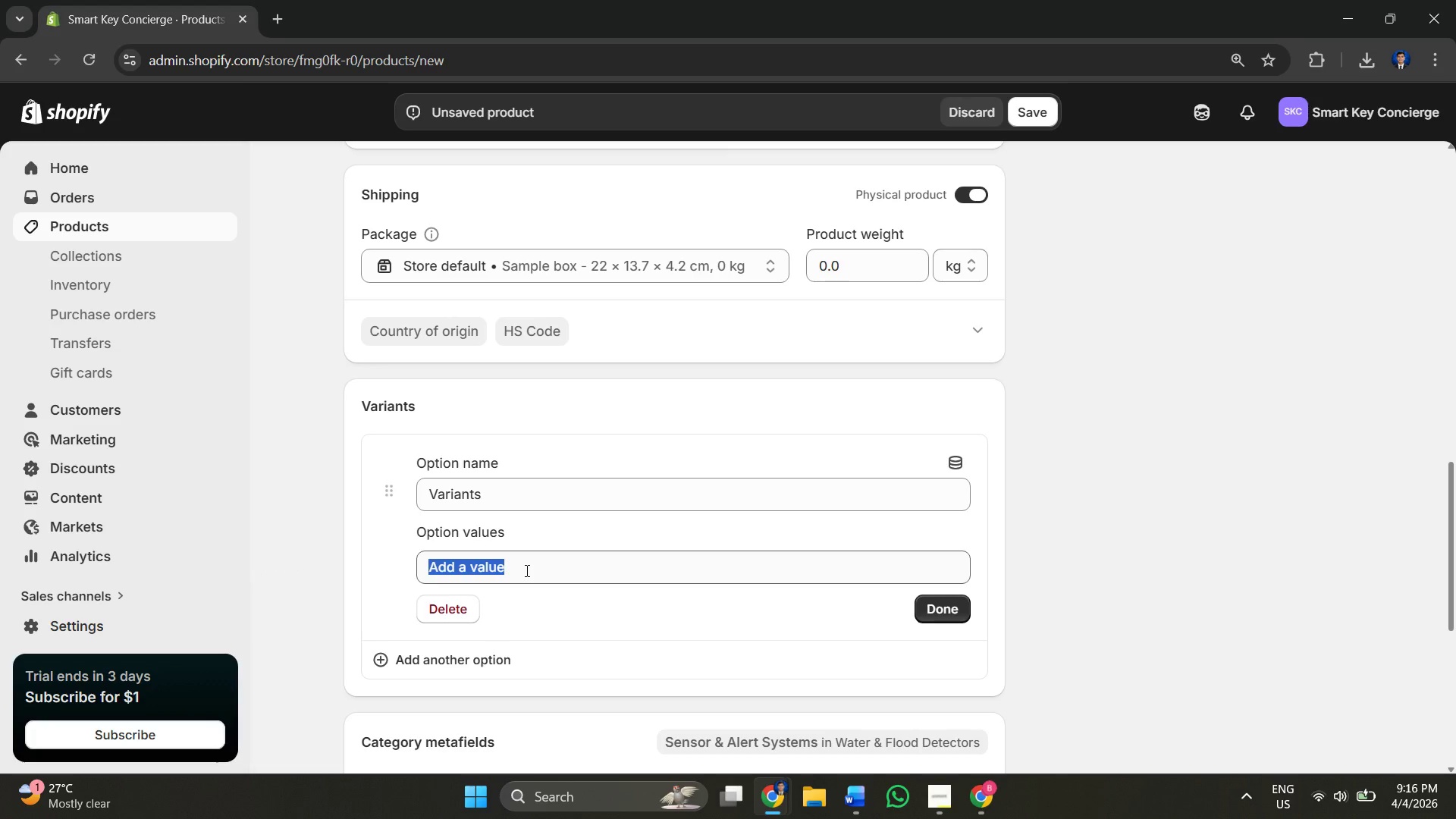 
left_click([526, 570])
 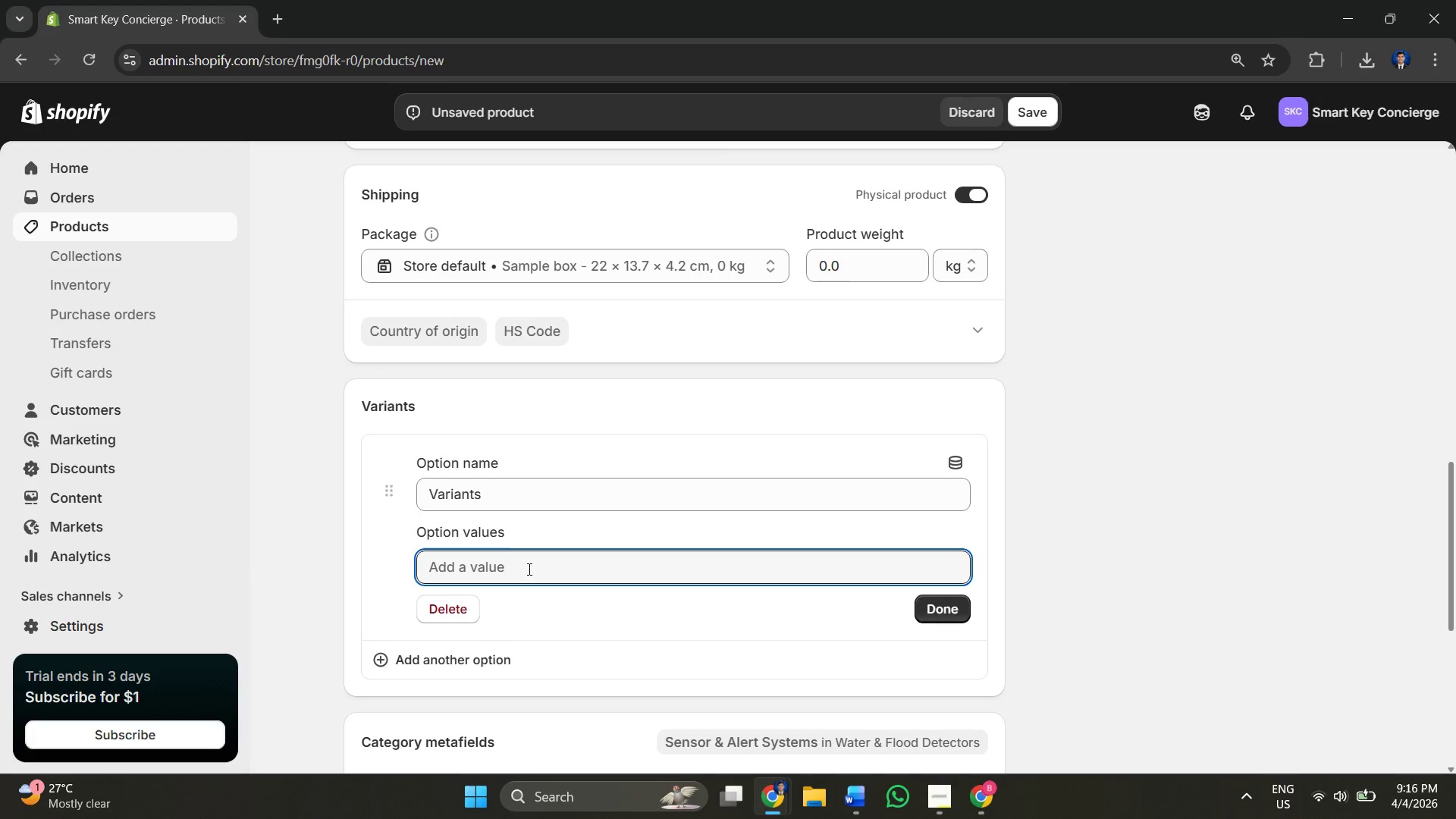 
key(Control+V)
 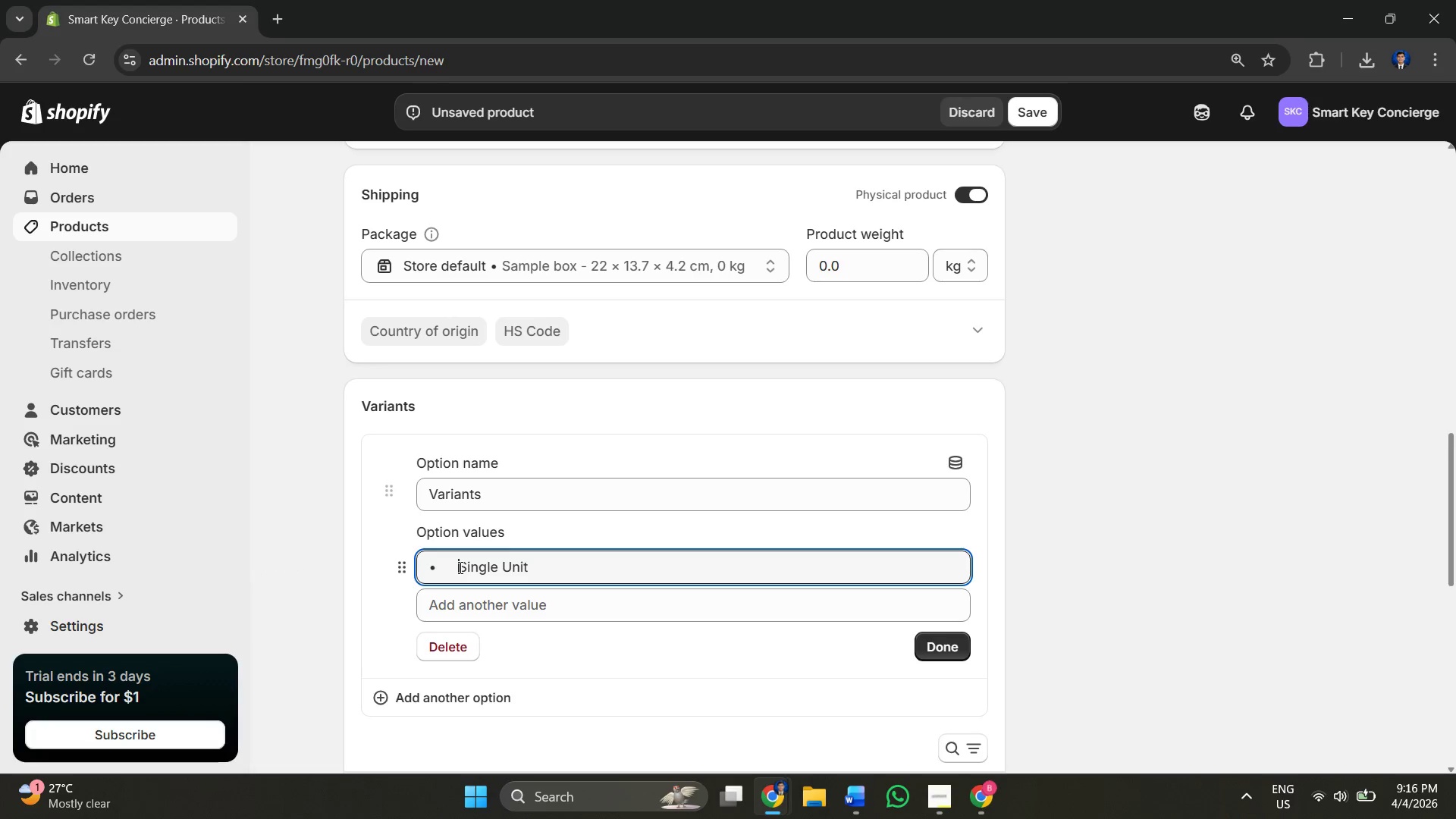 
key(Backspace)
 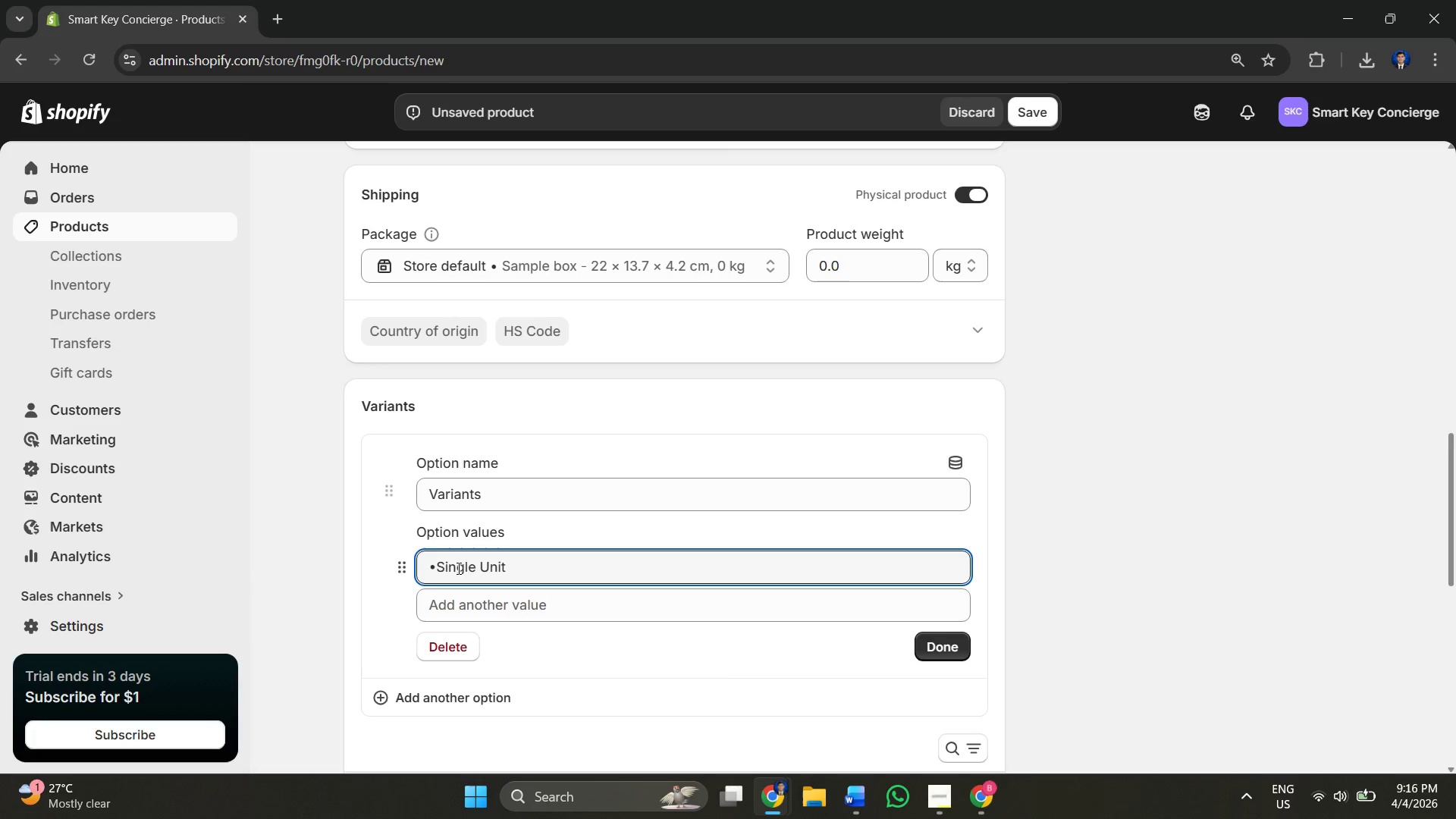 
key(Backspace)
 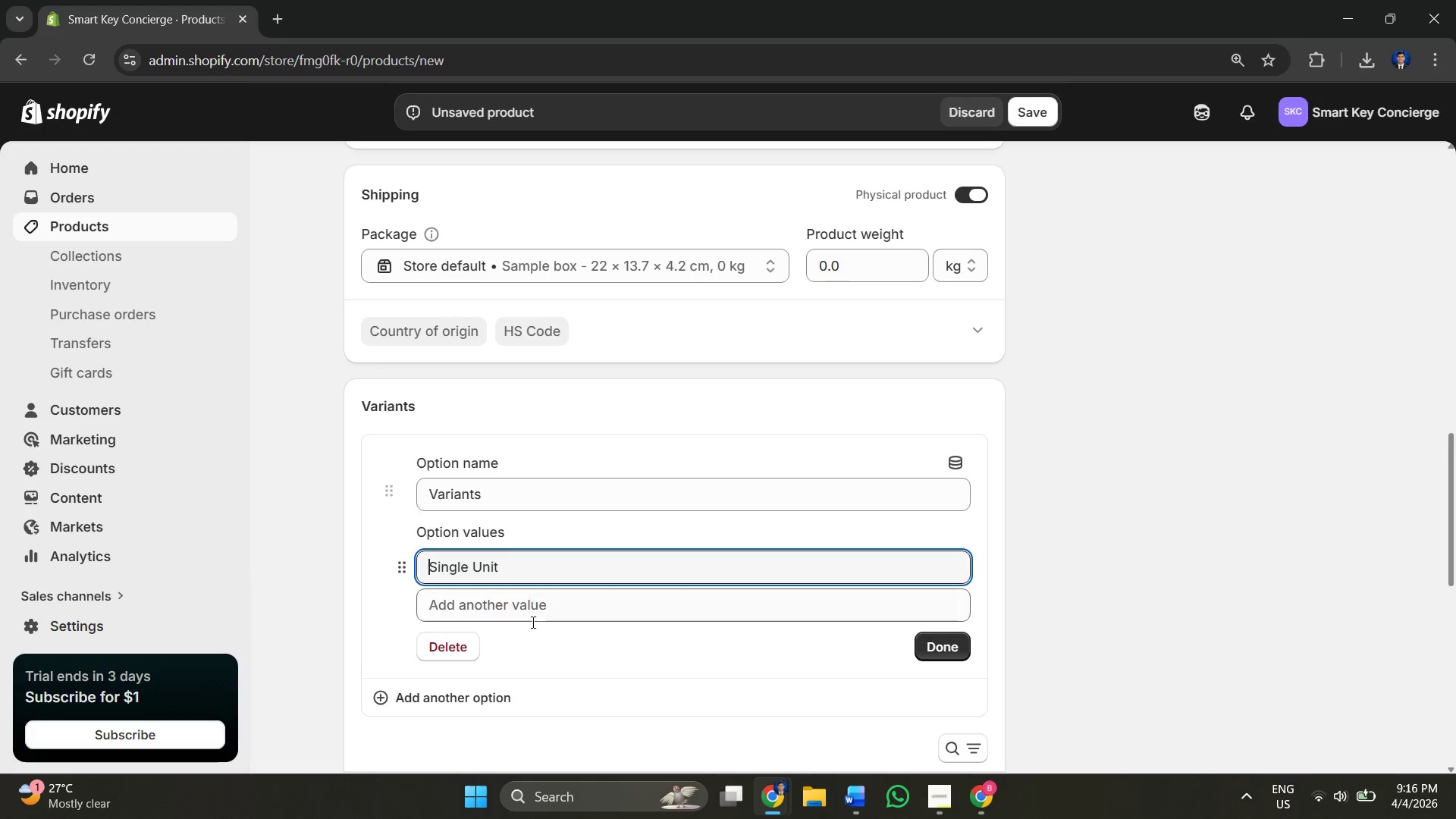 
double_click([535, 612])
 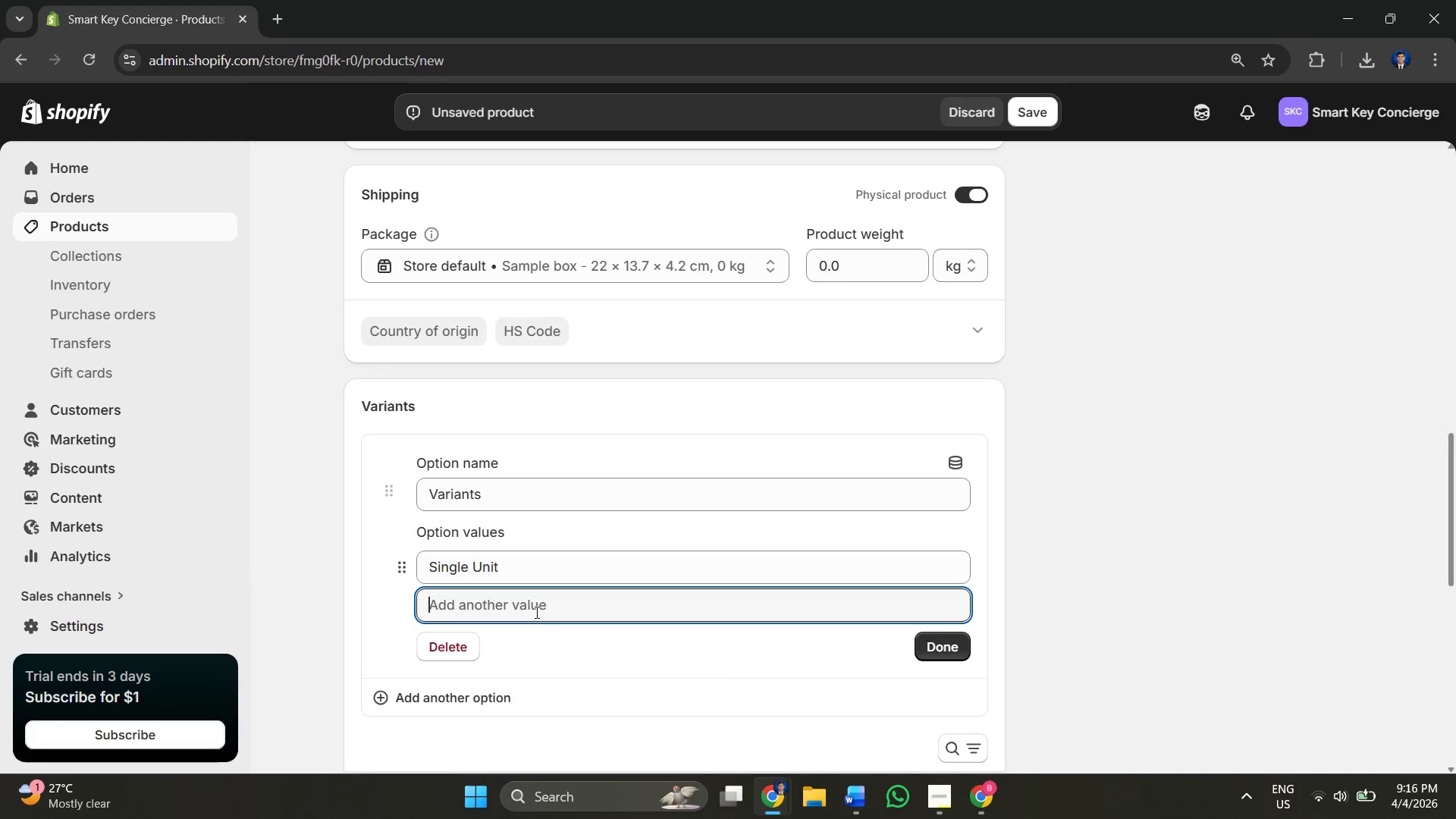 
key(Alt+AltLeft)
 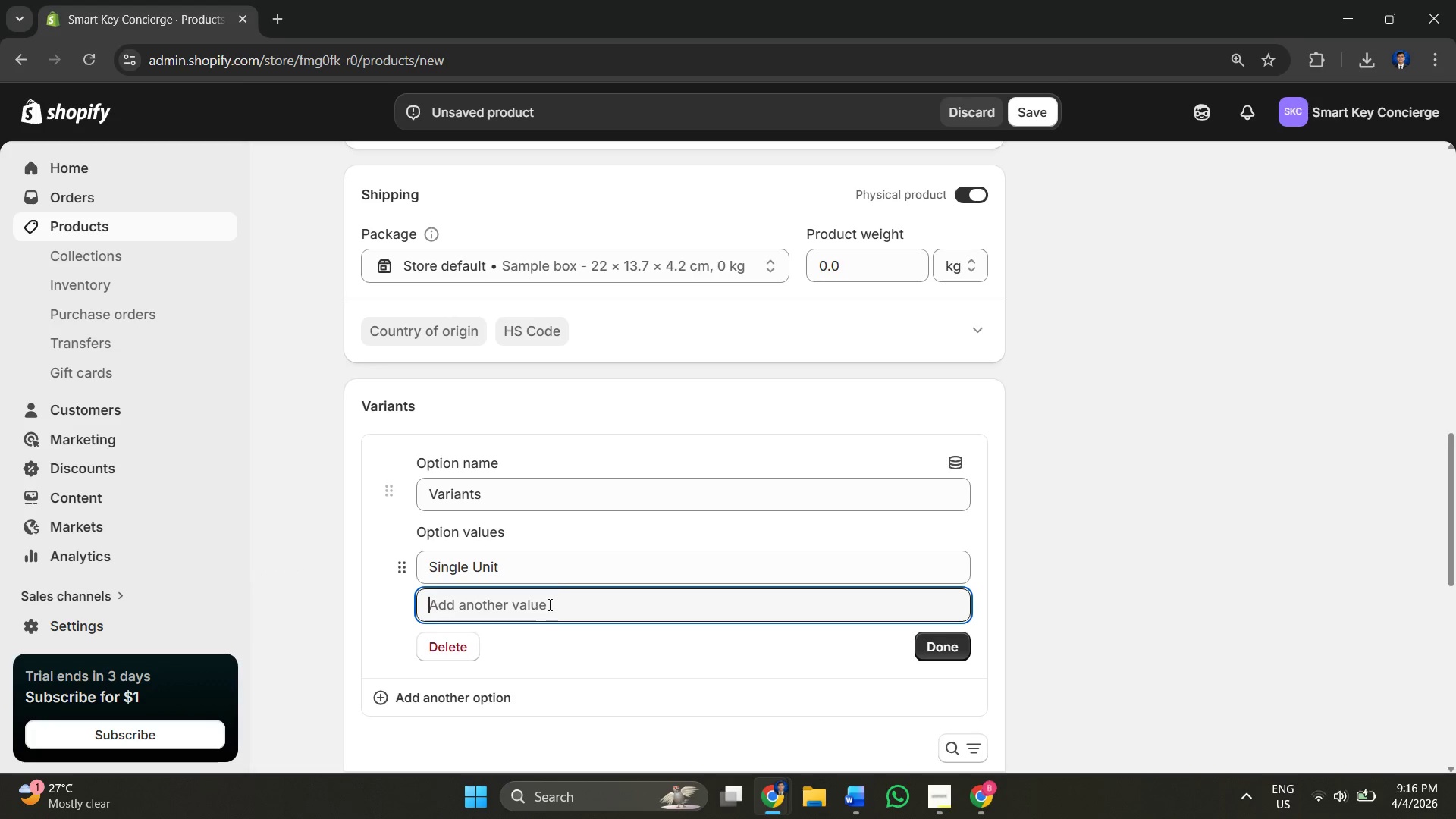 
key(Alt+Tab)
 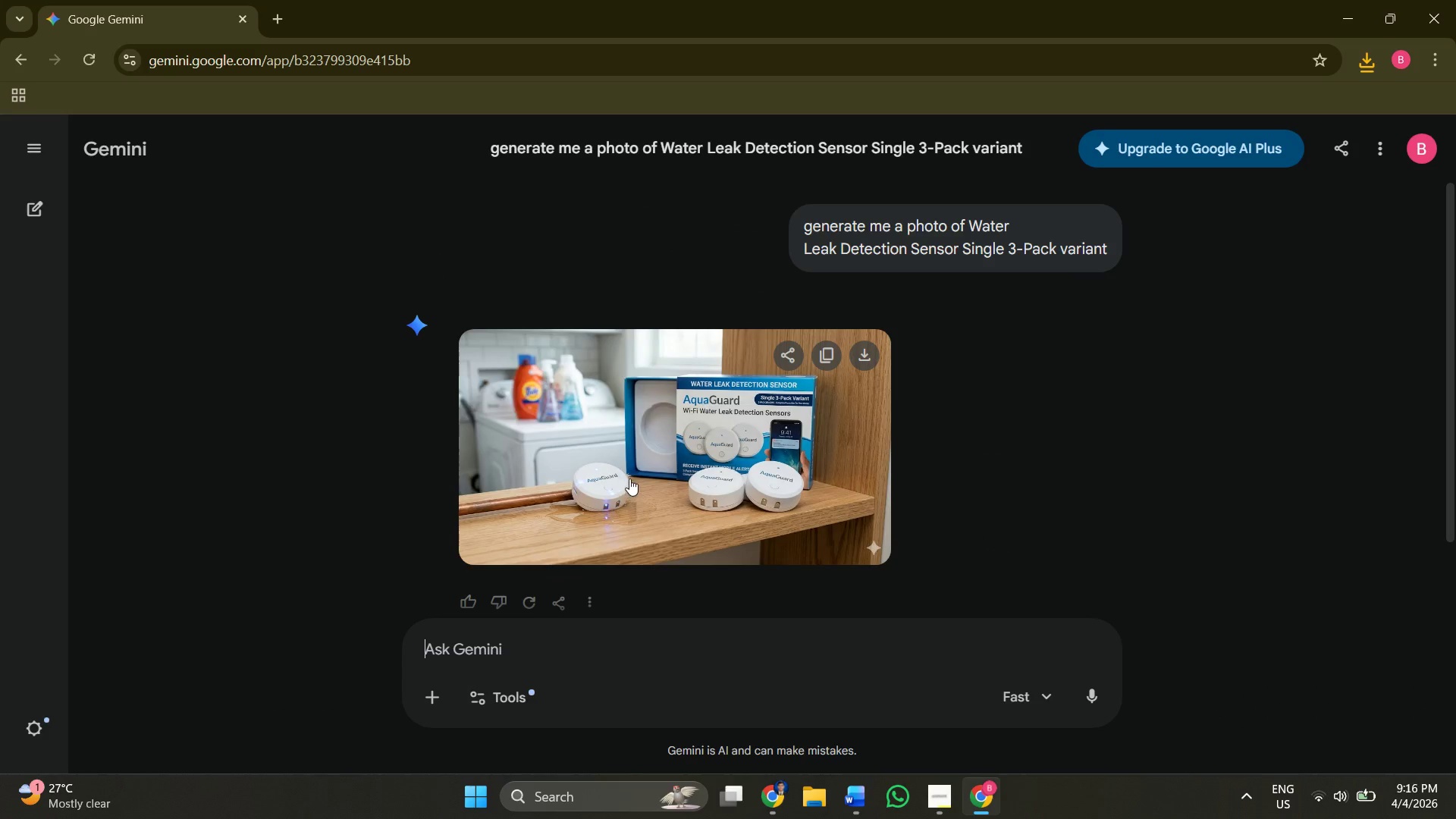 
key(Alt+Tab)
 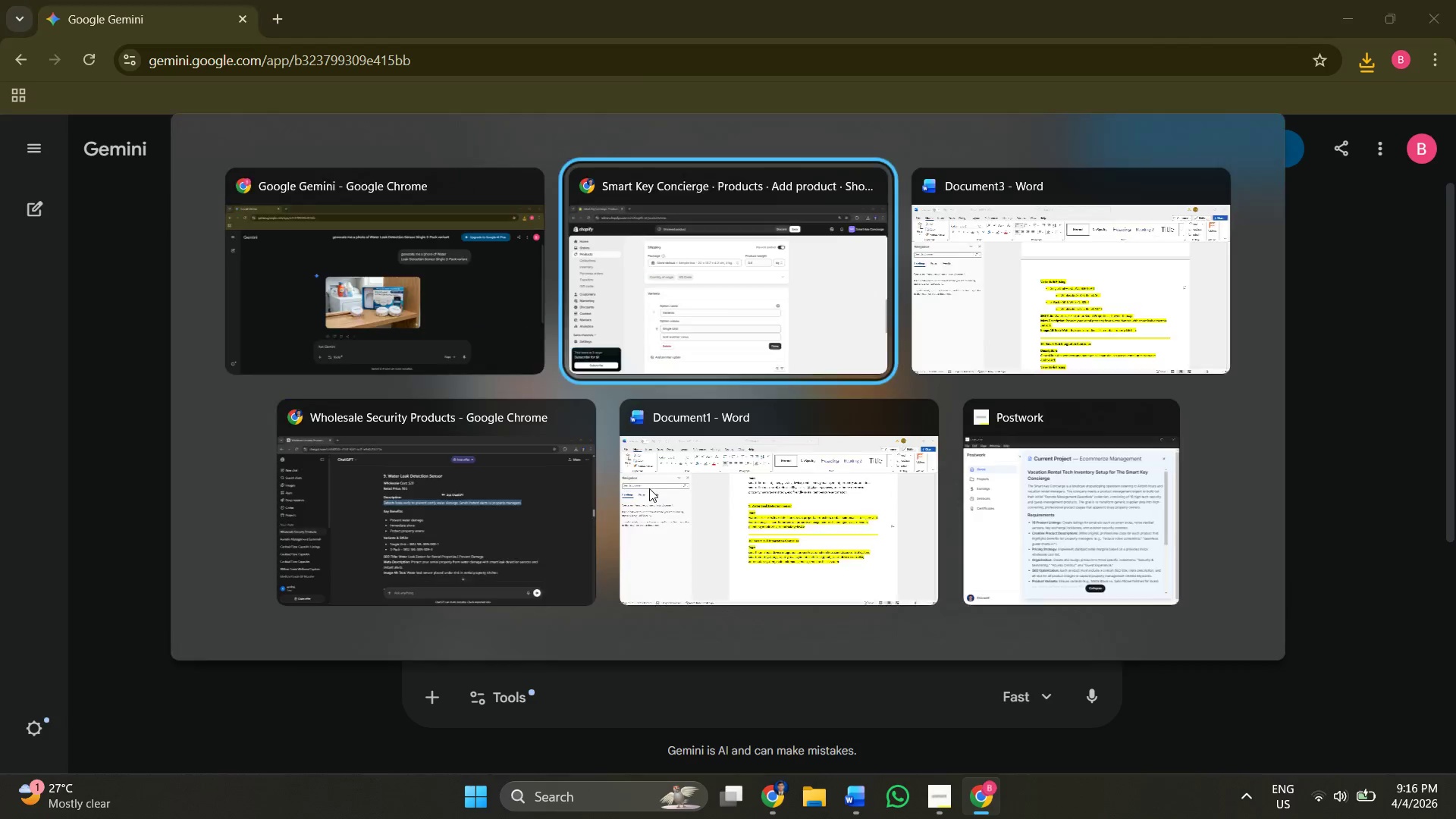 
key(Alt+Tab)
 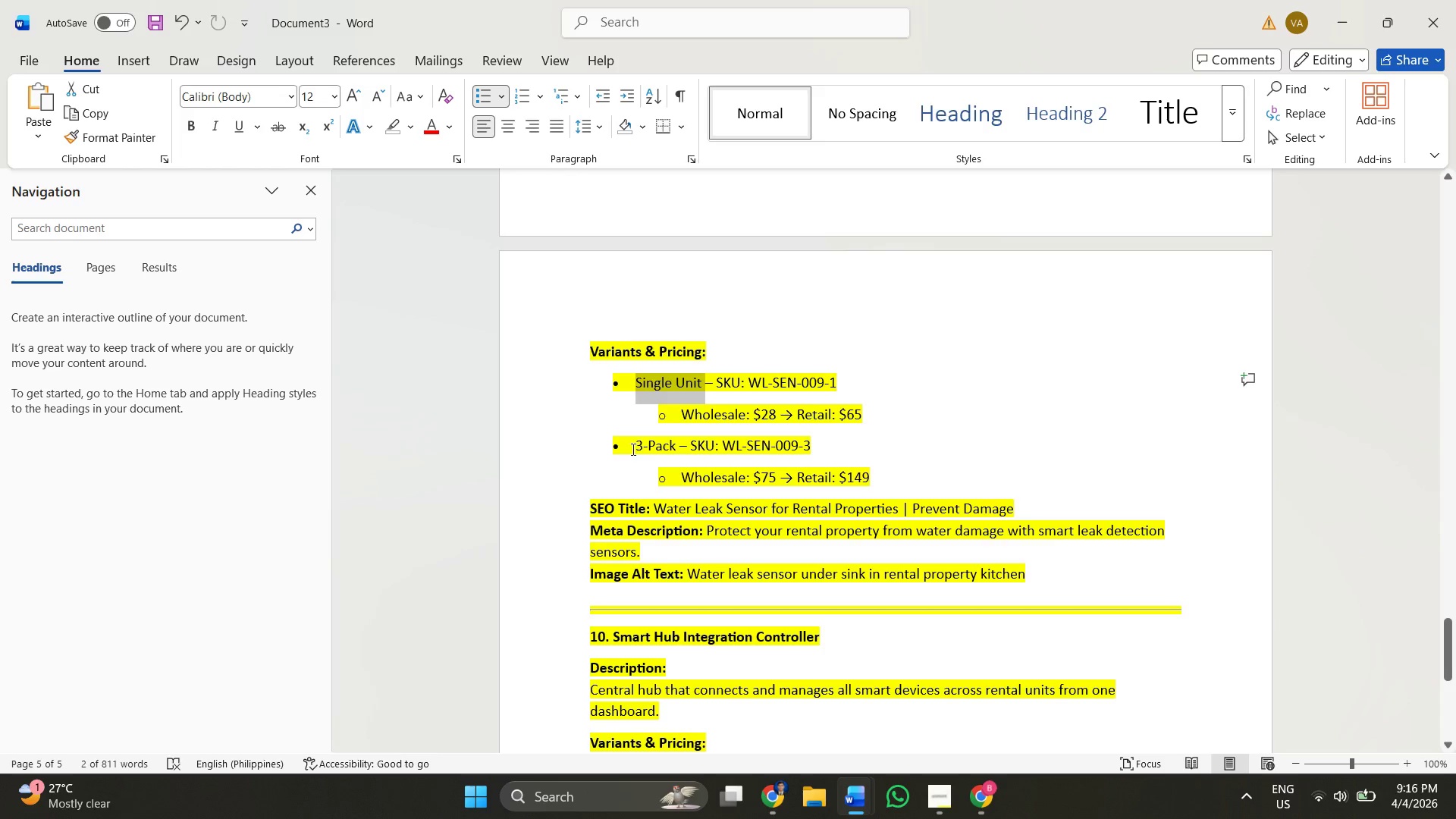 
left_click_drag(start_coordinate=[636, 442], to_coordinate=[670, 446])
 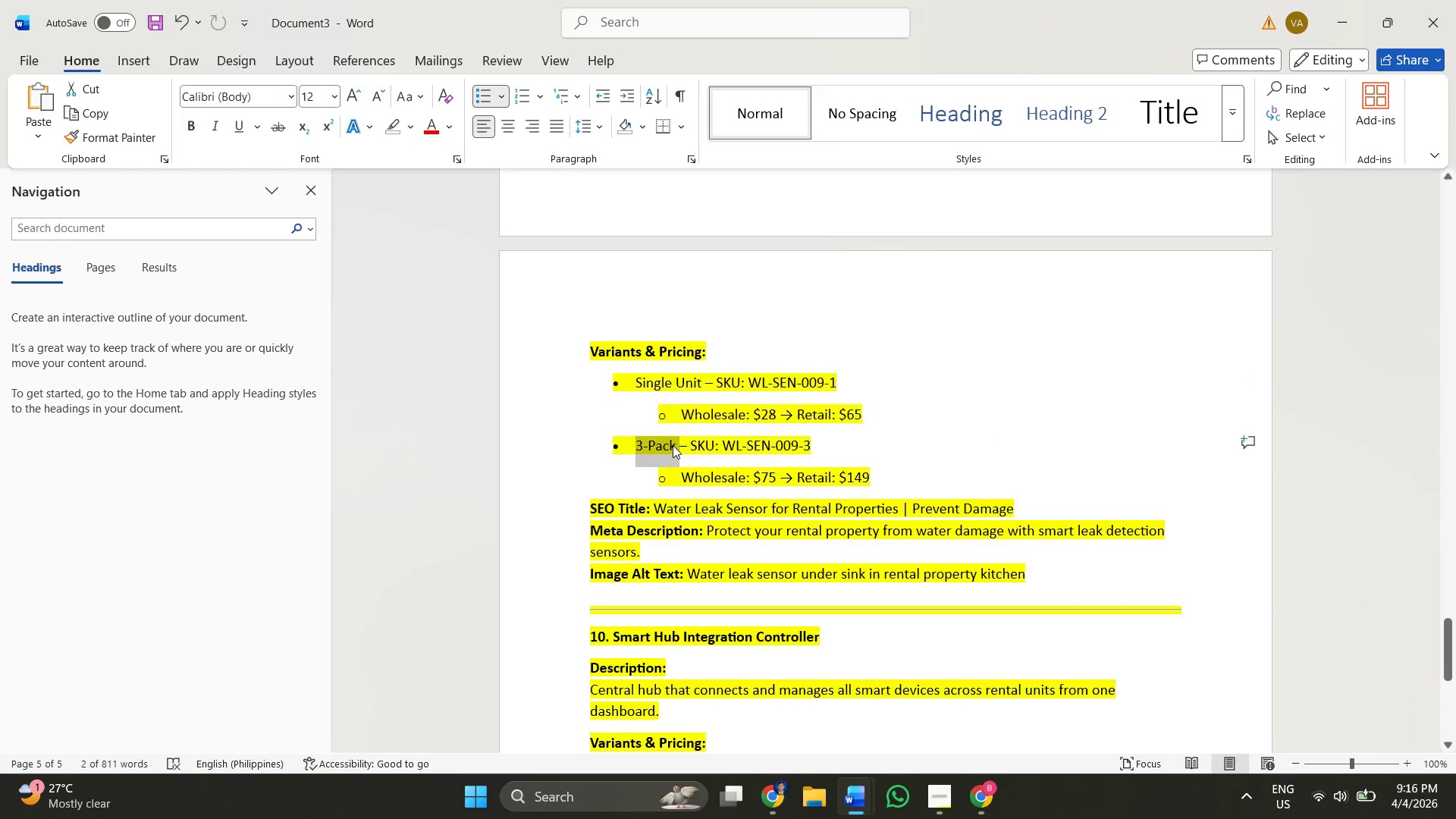 
key(Control+C)
 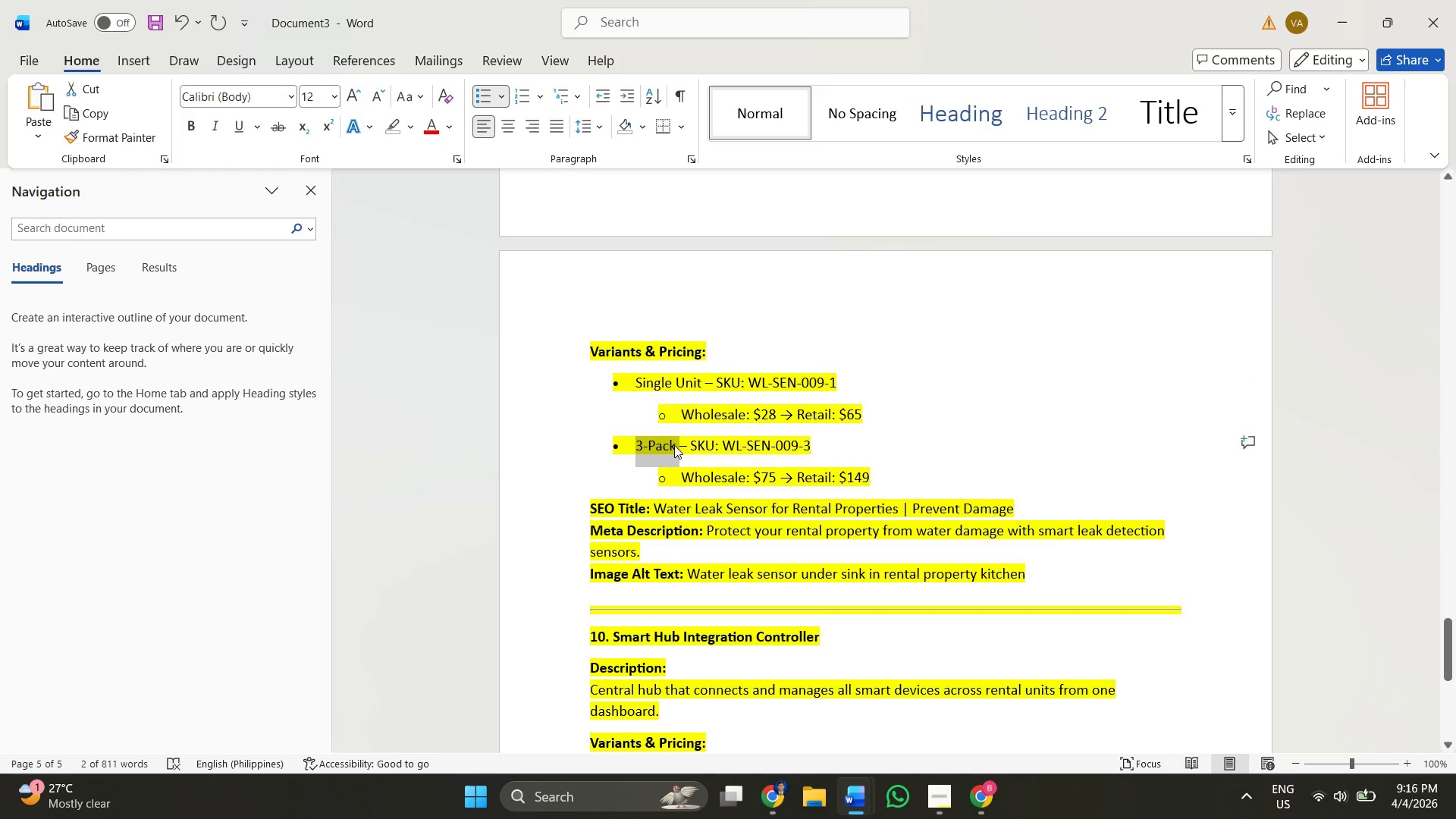 
key(Alt+AltLeft)
 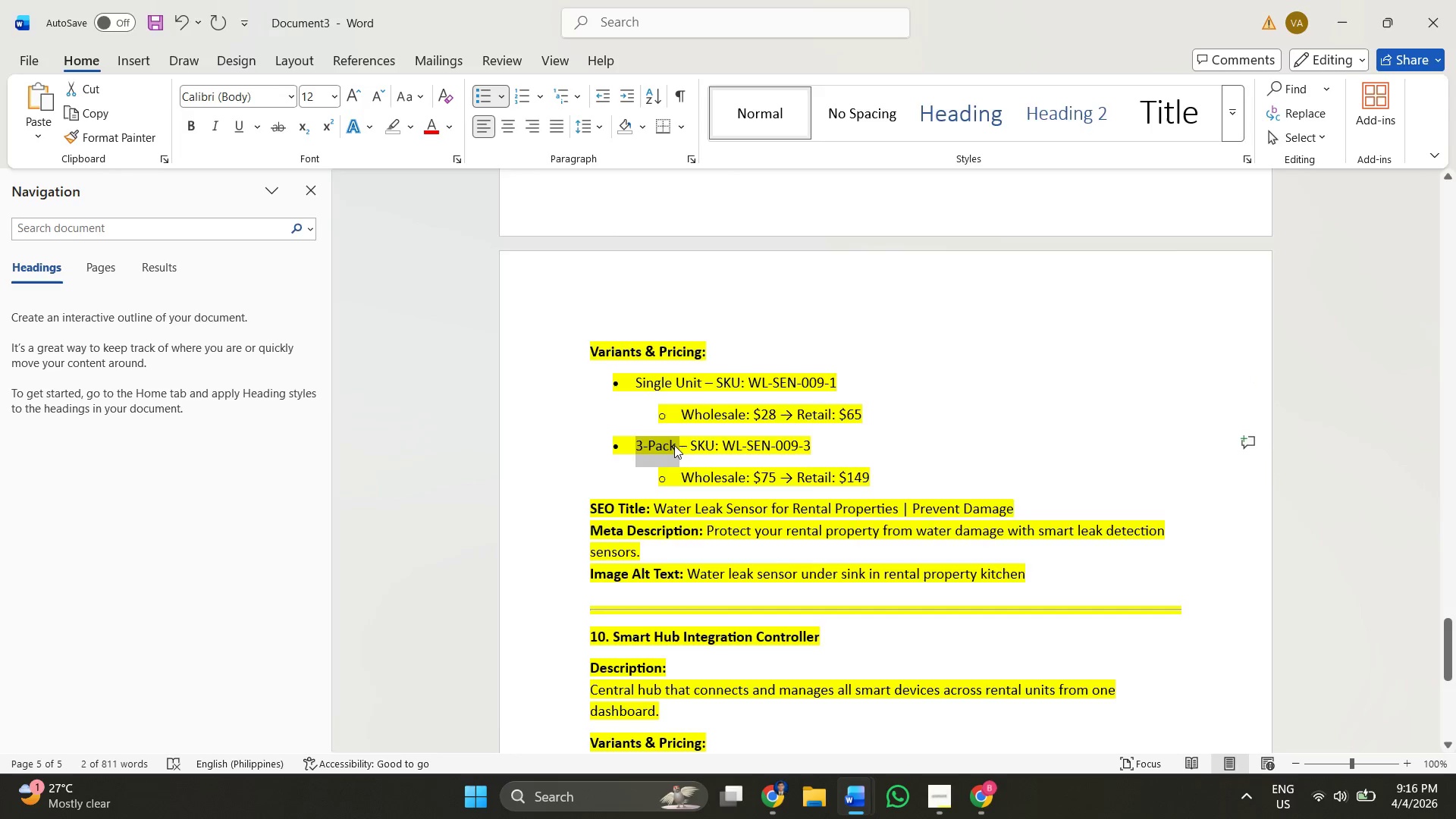 
key(Alt+Tab)
 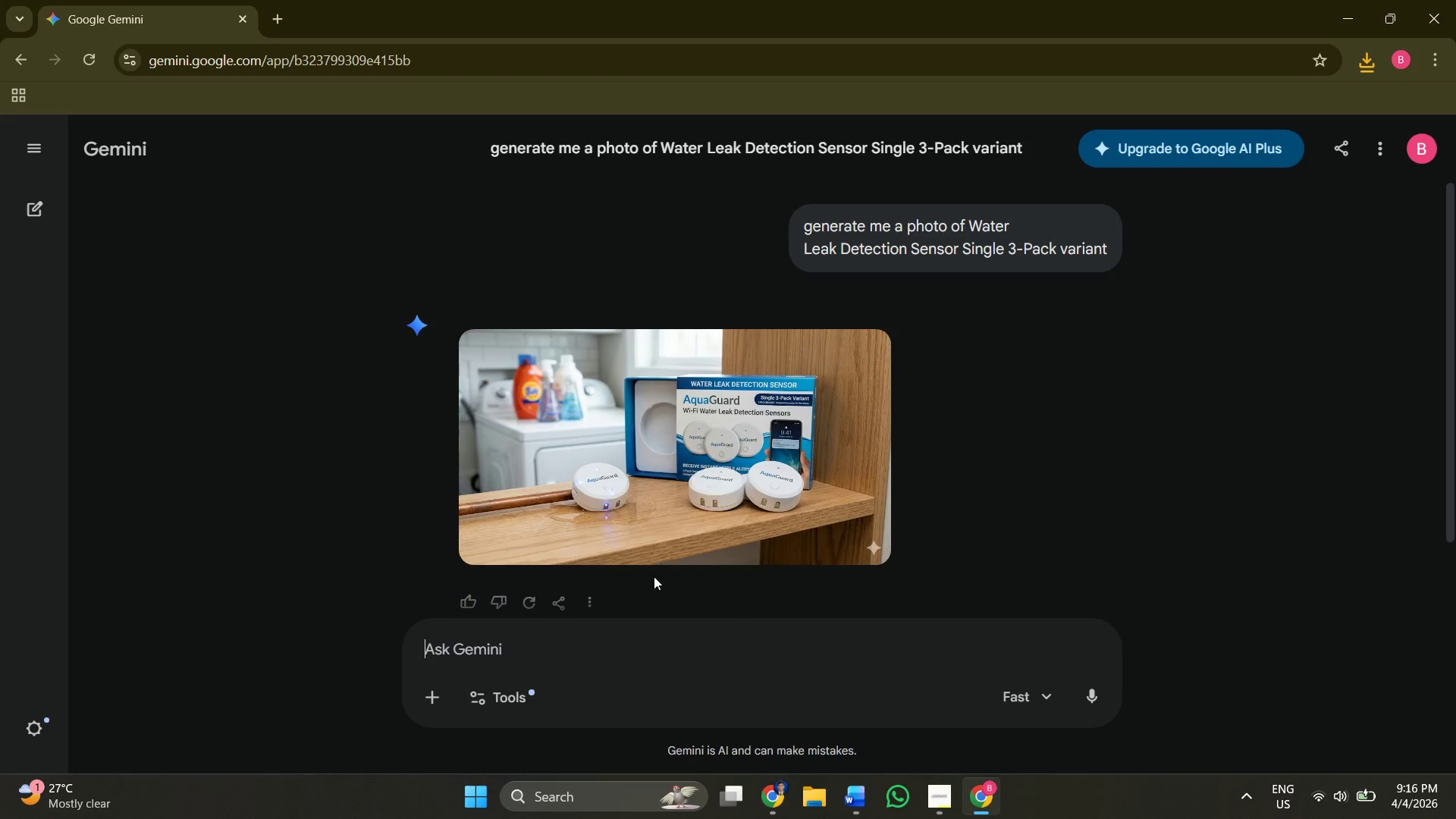 
hold_key(key=ControlLeft, duration=0.38)
 